 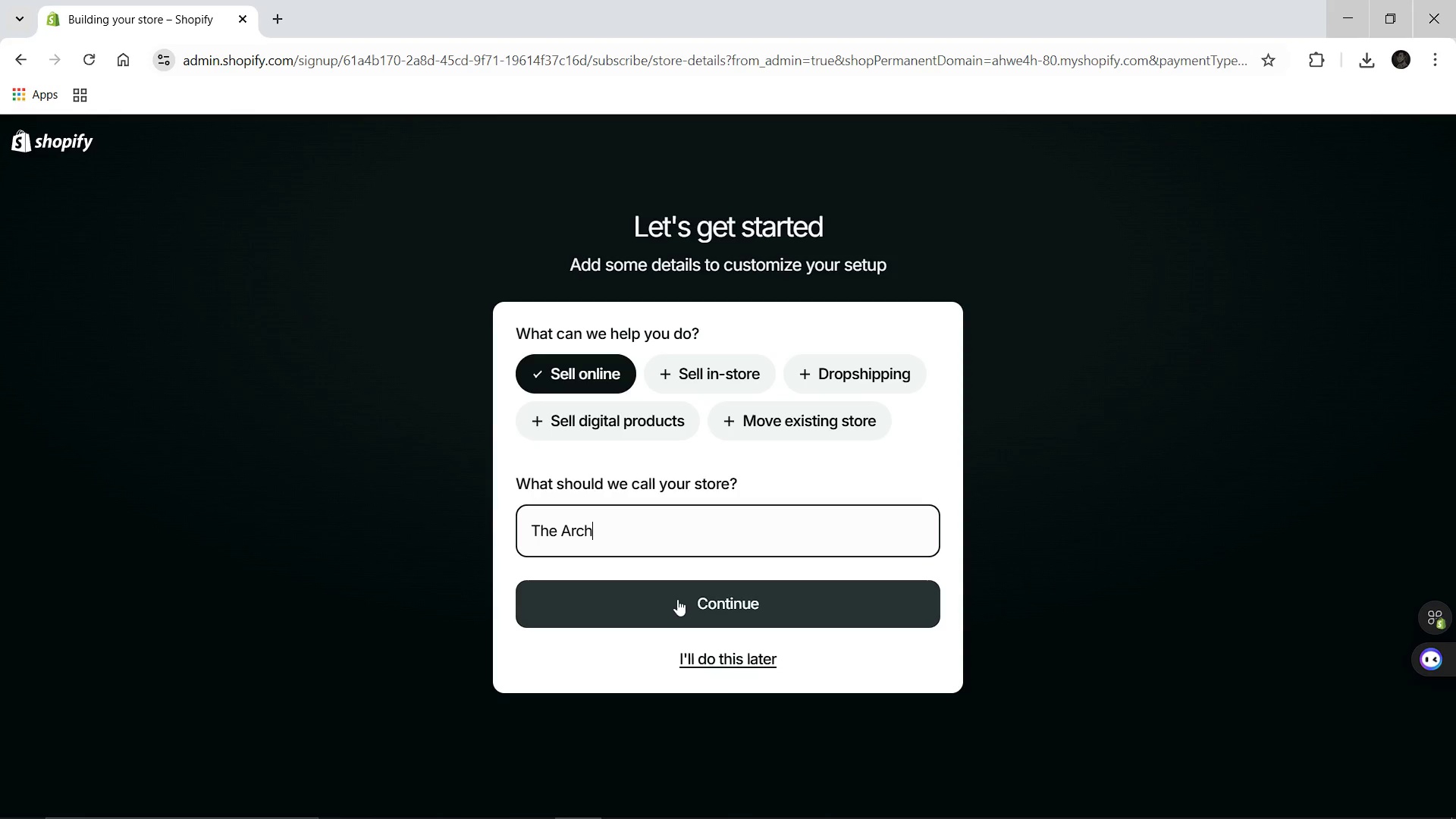 
left_click([677, 599])
 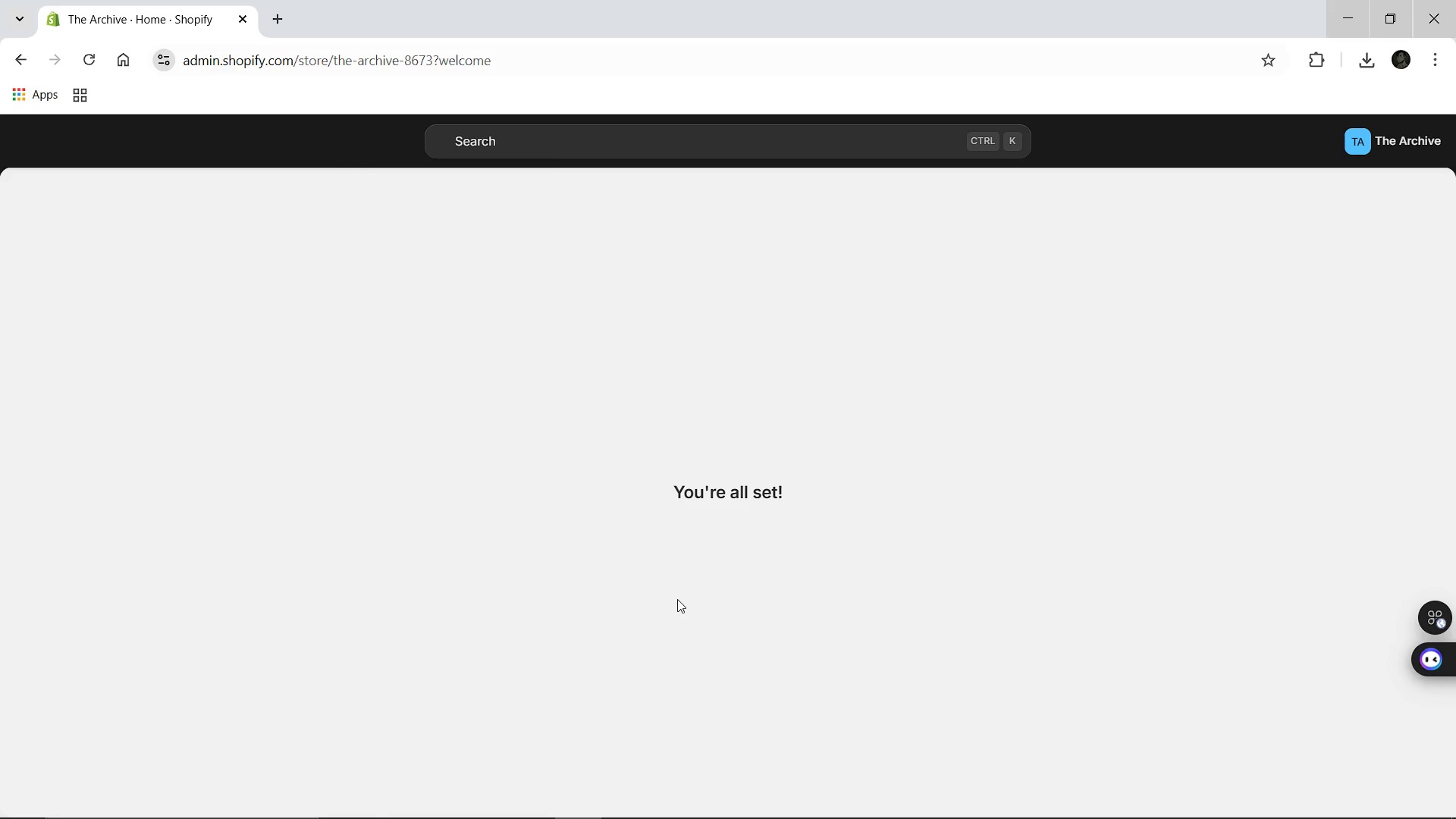 
wait(19.58)
 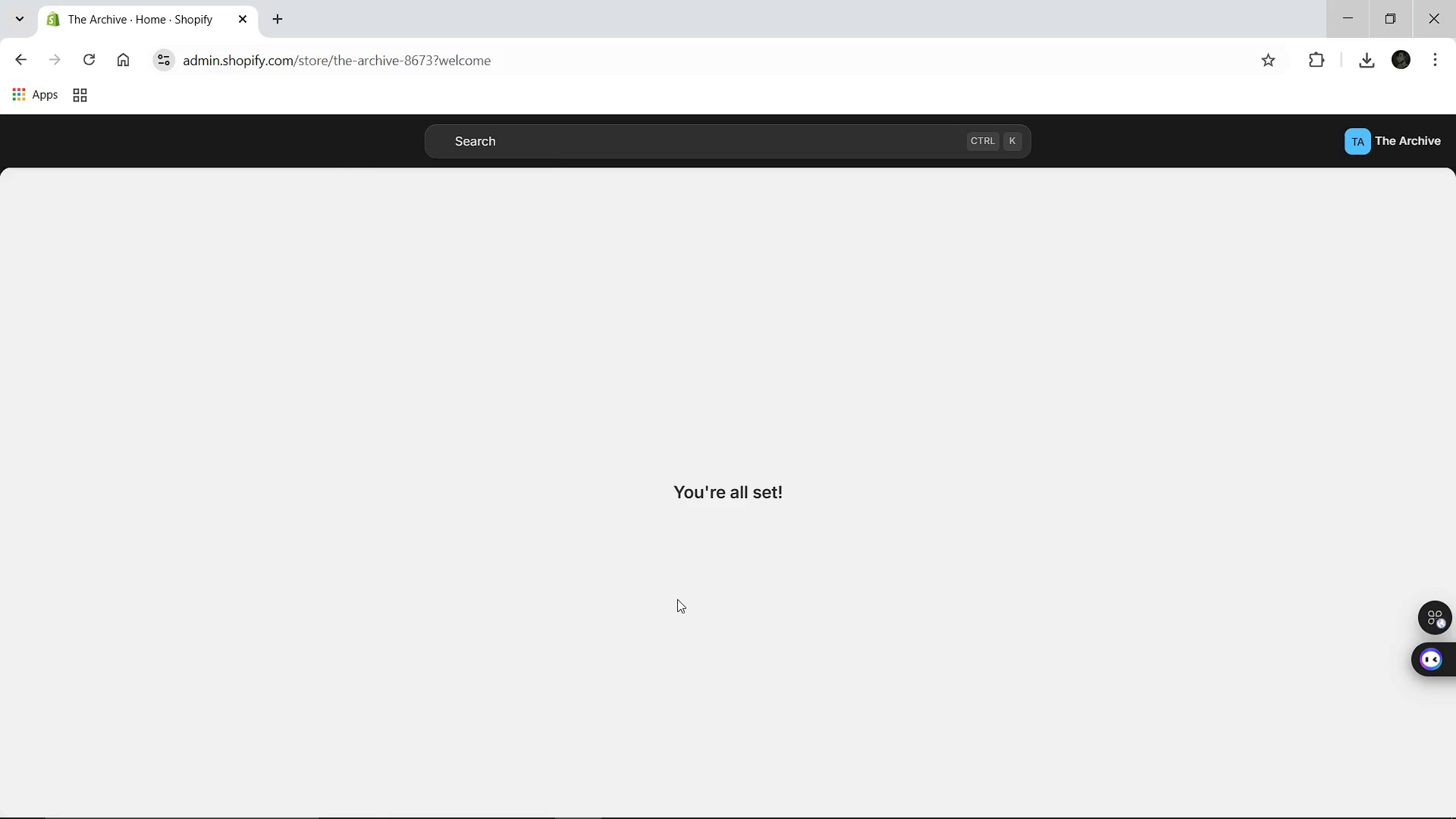 
mouse_move([78, 255])
 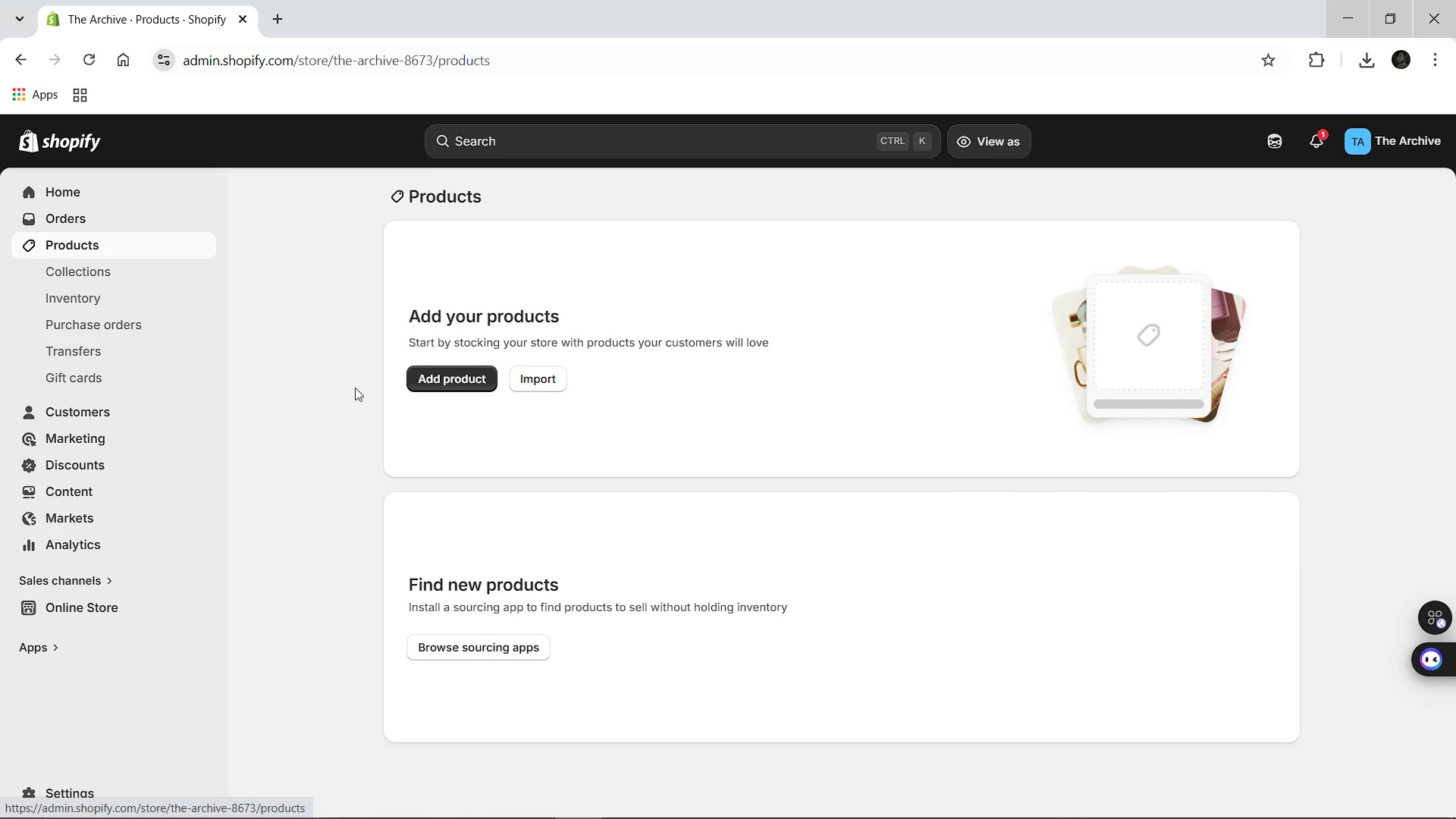 
left_click([417, 387])
 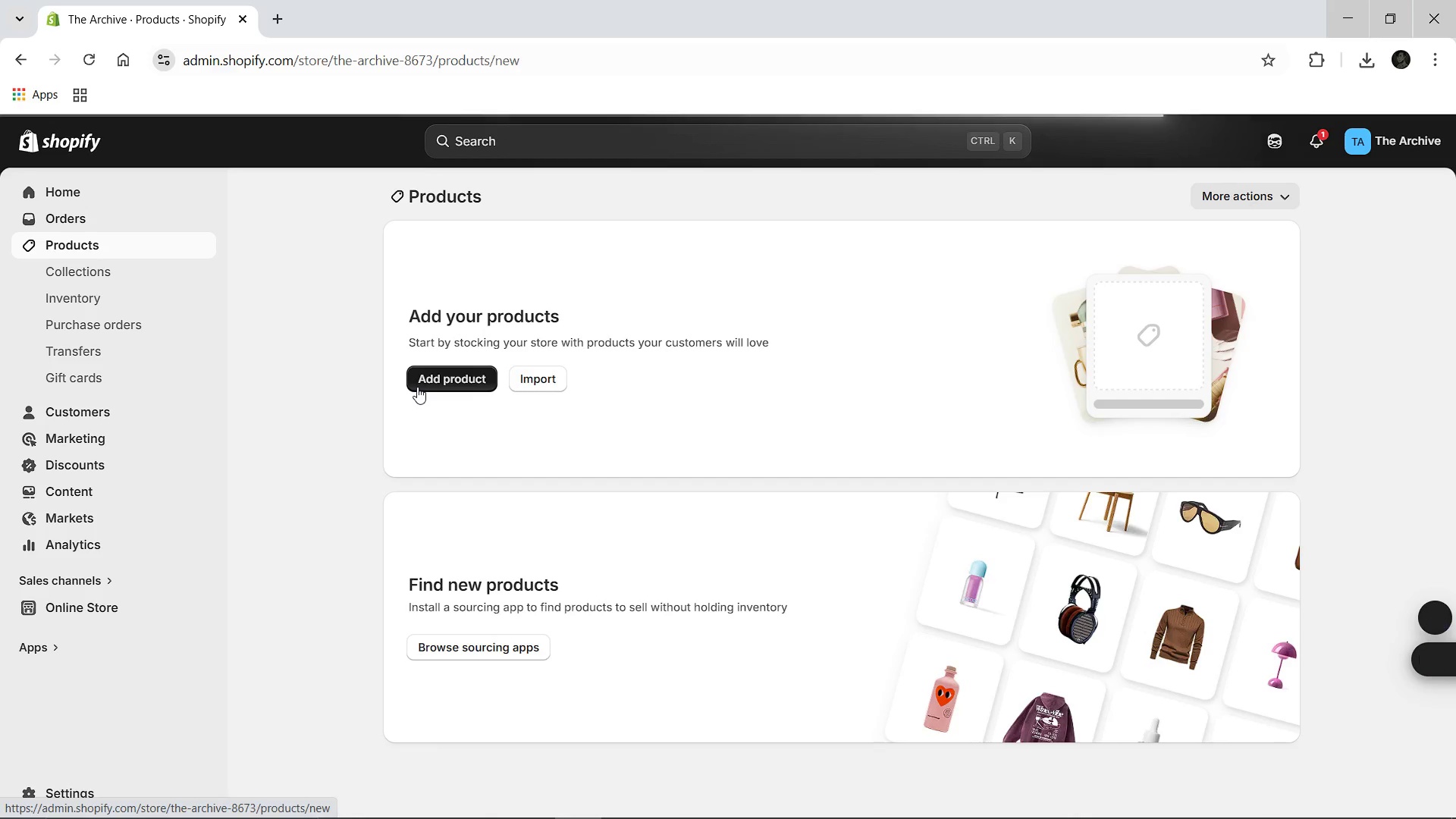 
wait(6.3)
 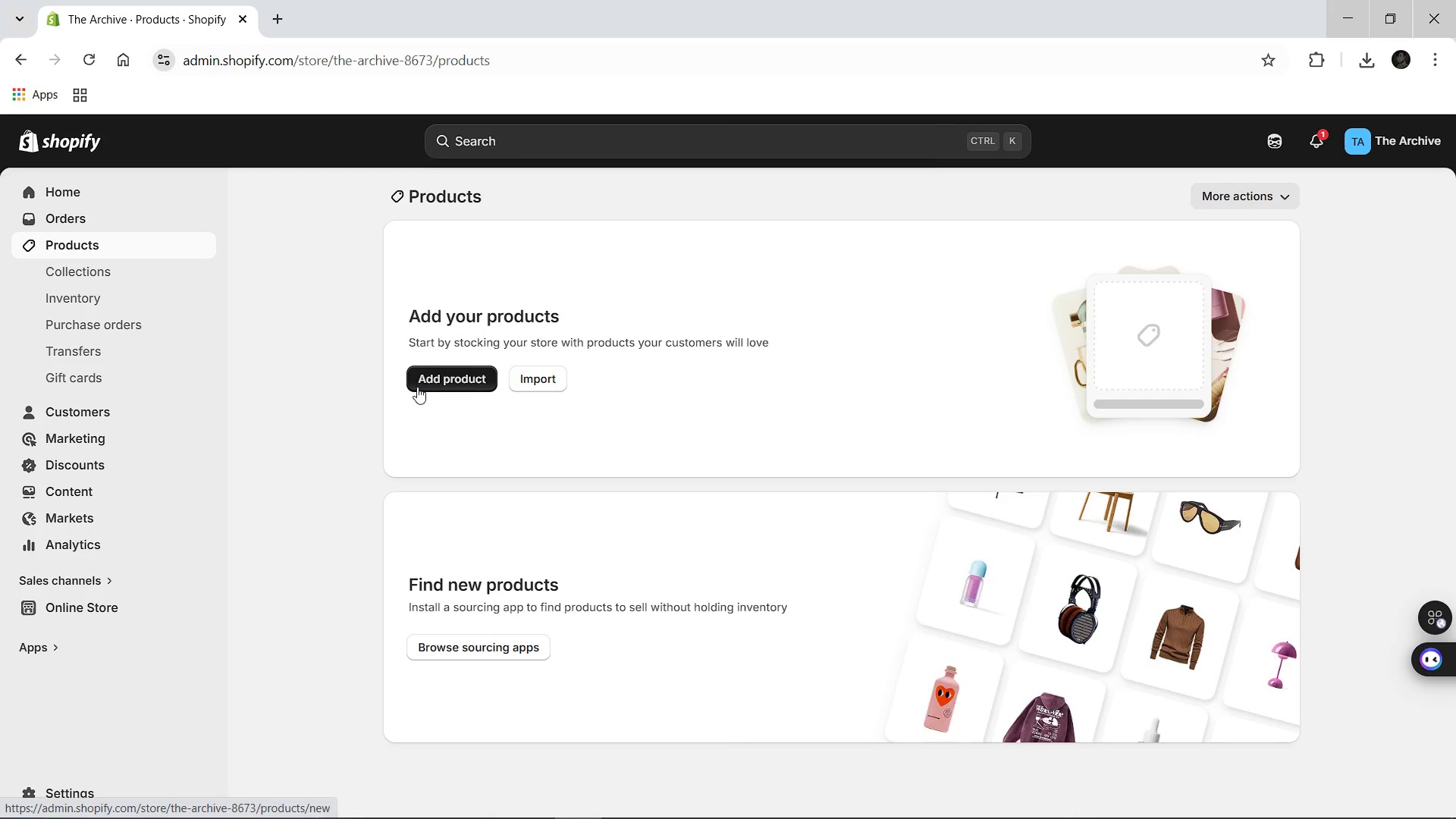 
left_click([449, 274])
 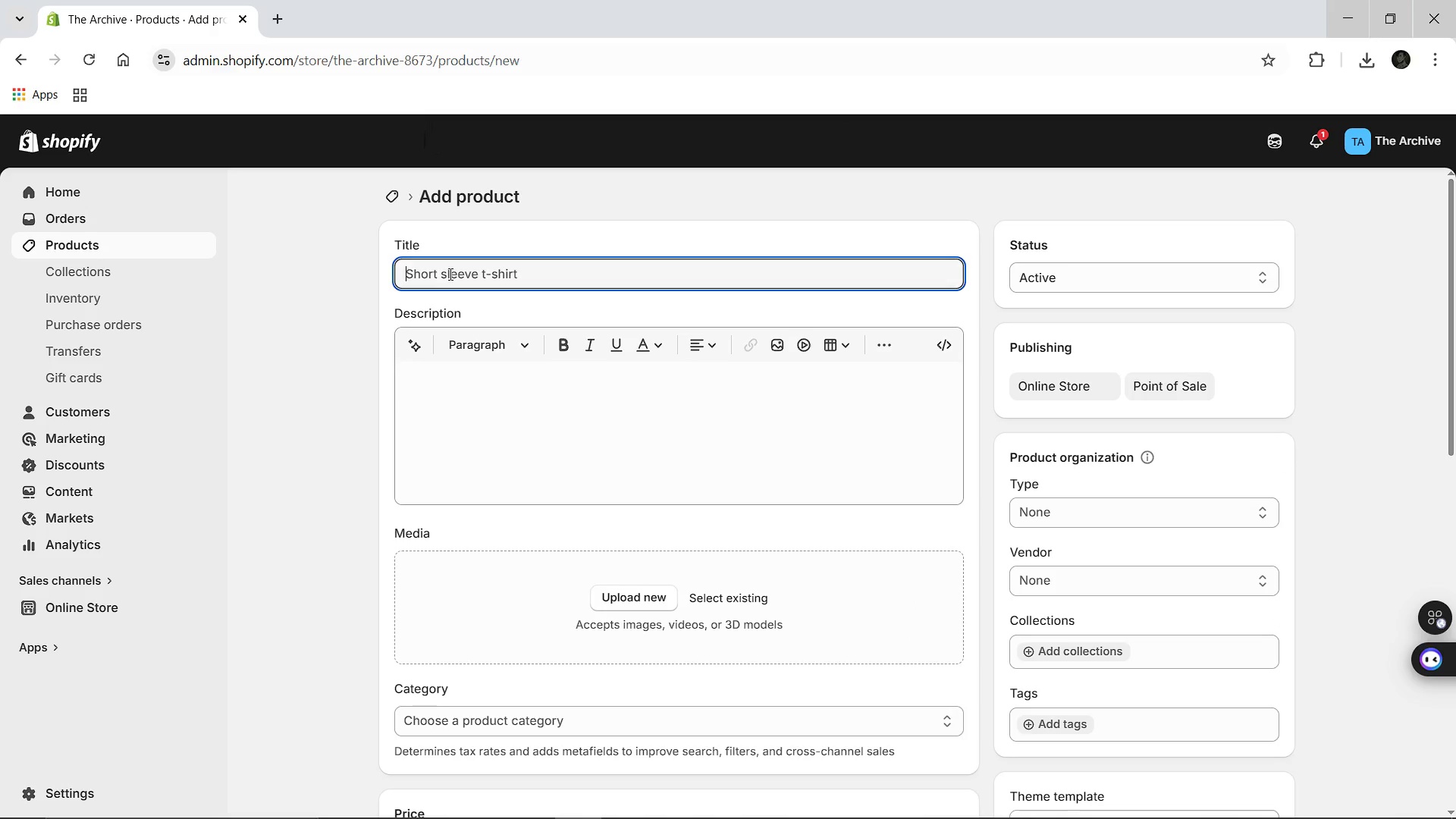 
type(Bauhaus 2026 Collection)
 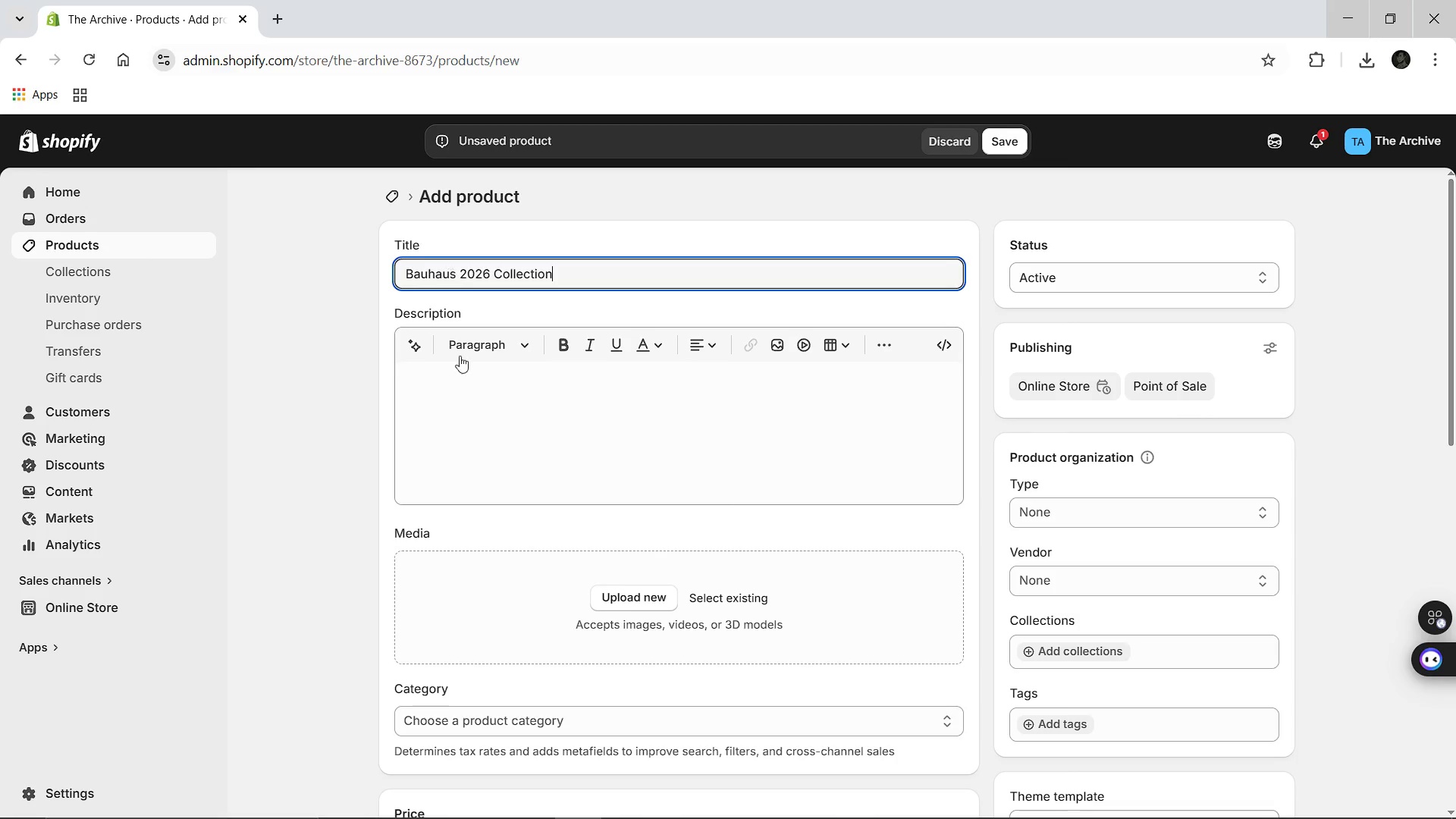 
left_click([462, 388])
 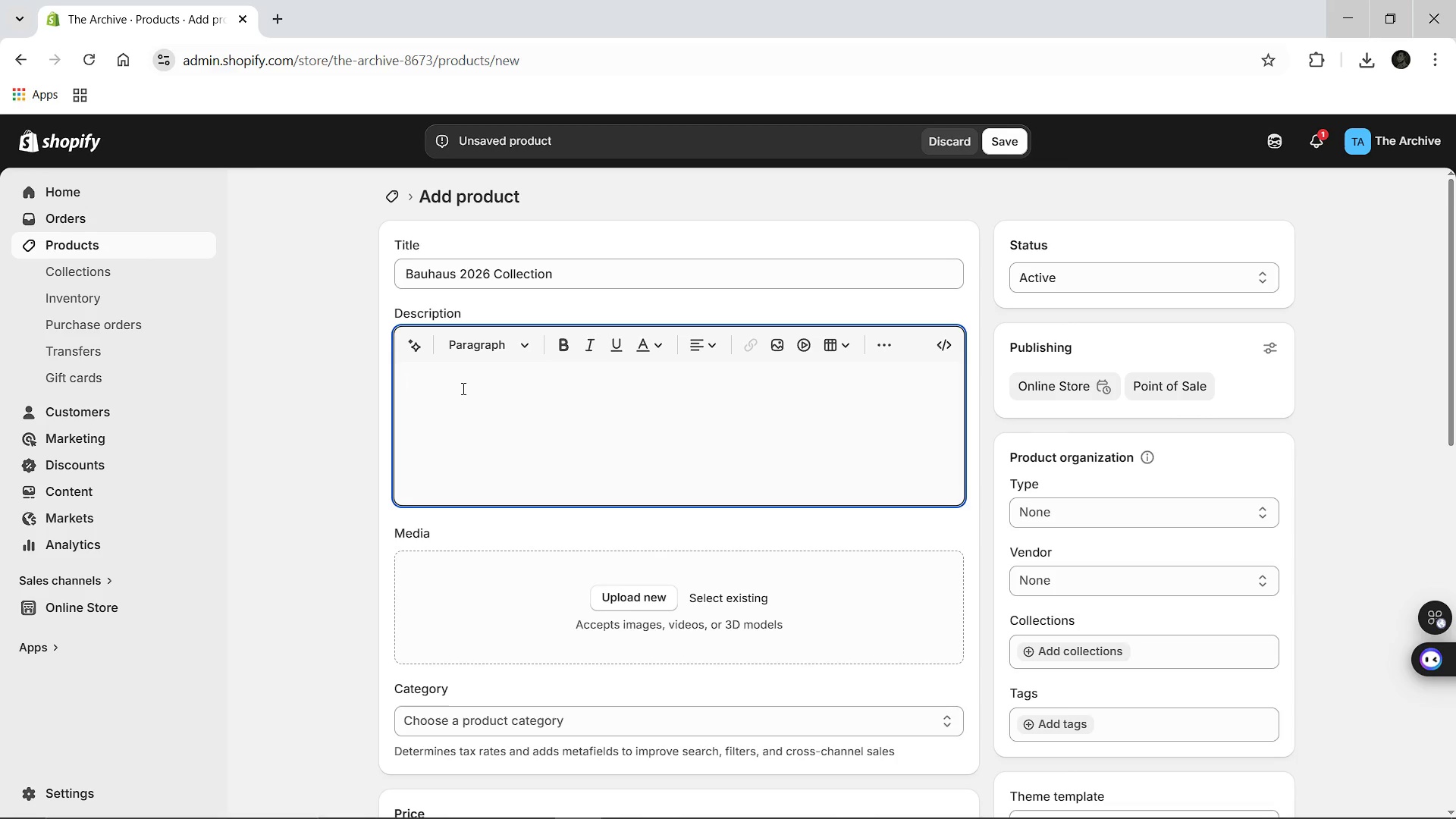 
type(### Vibe Intro)
 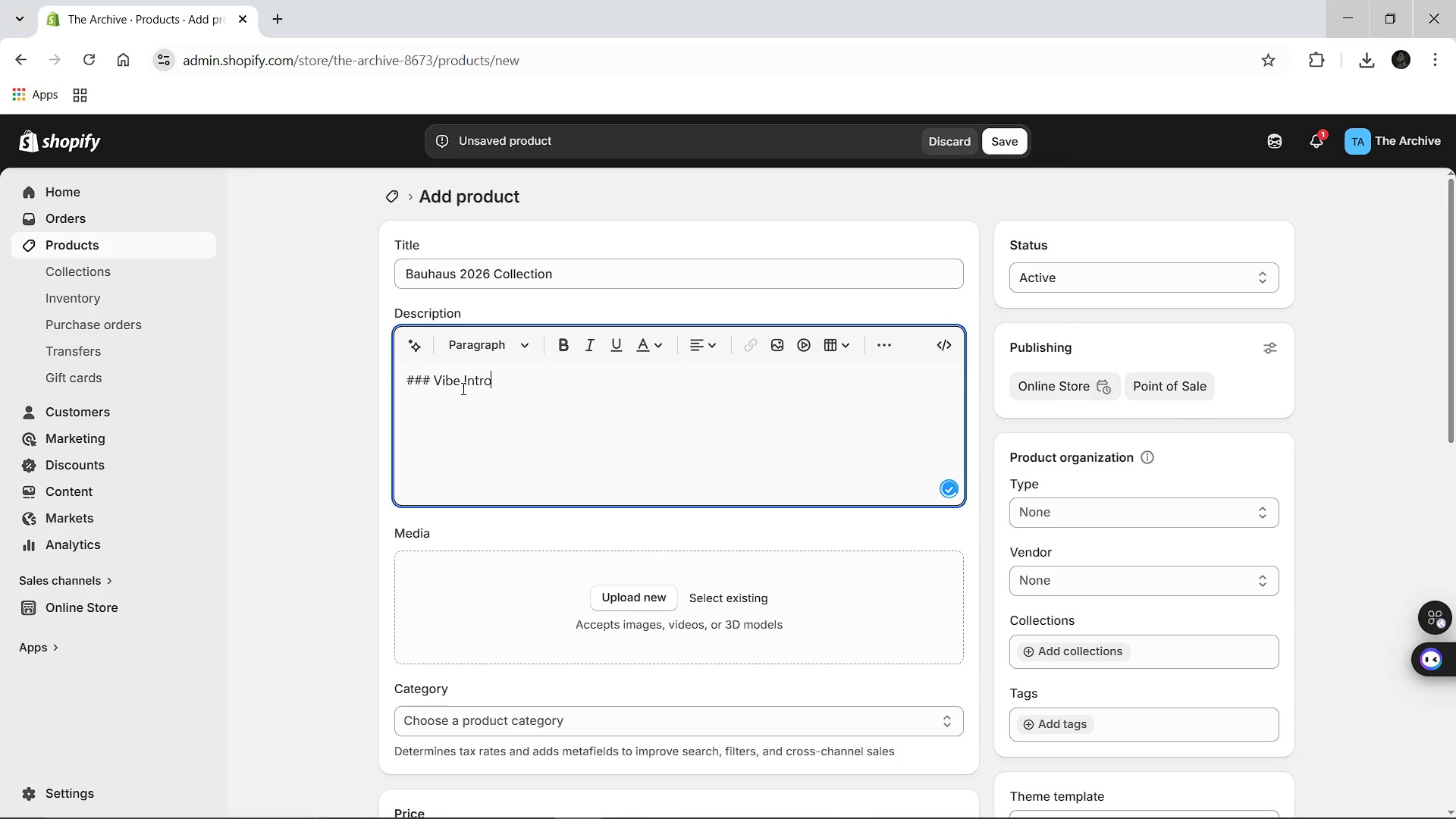 
 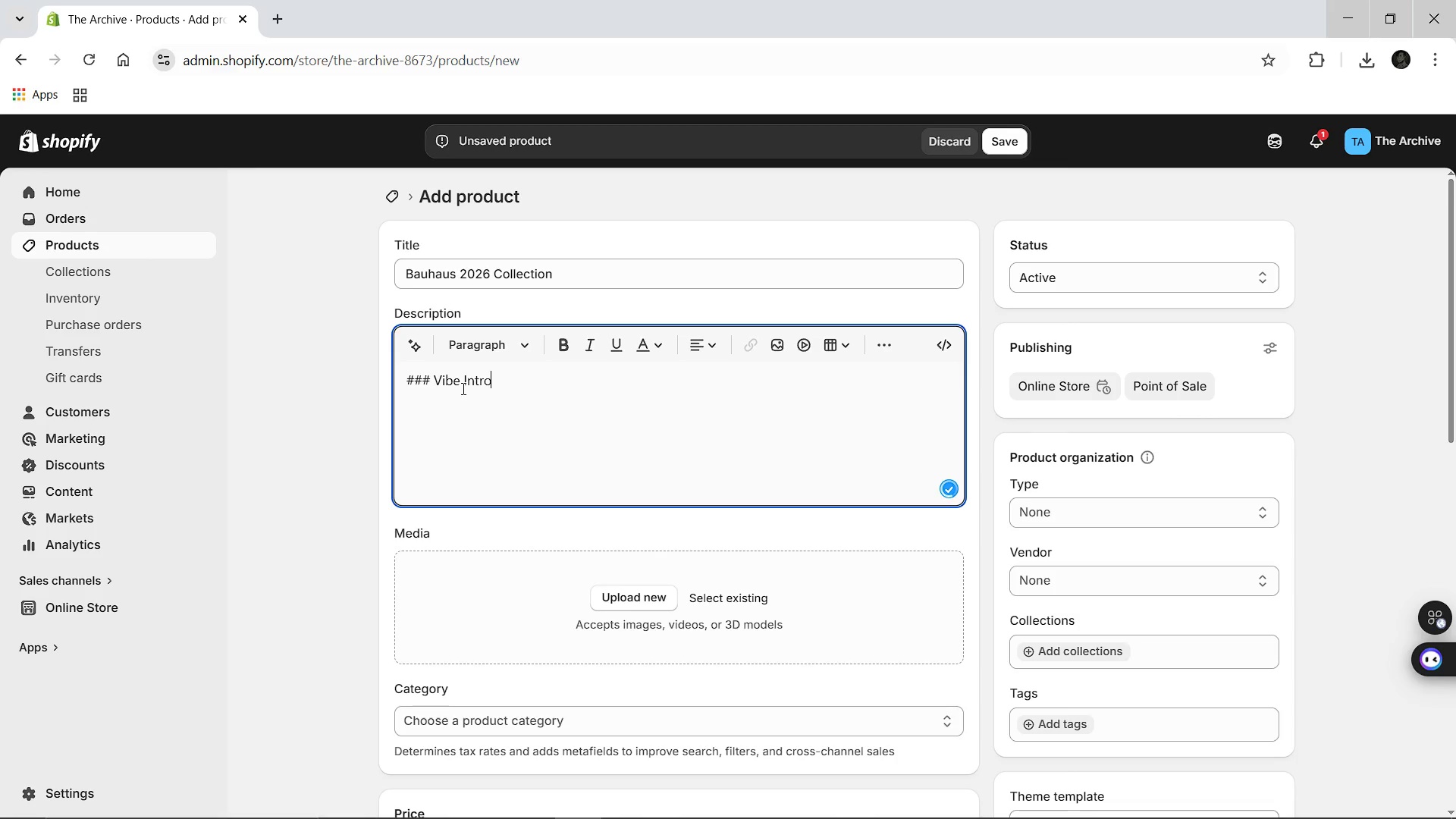 
key(Enter)
 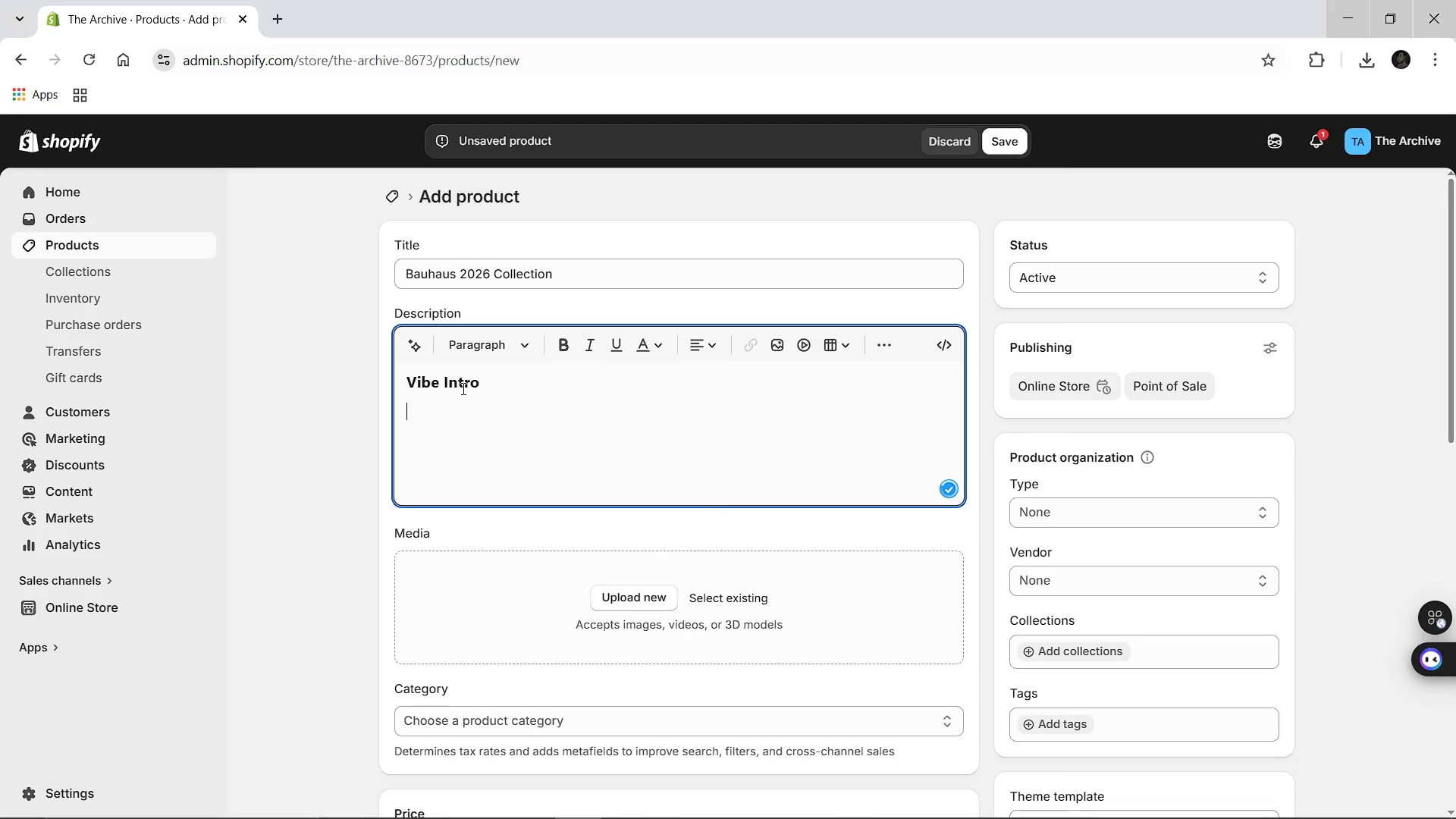 
hold_key(key=ShiftLeft, duration=0.34)
 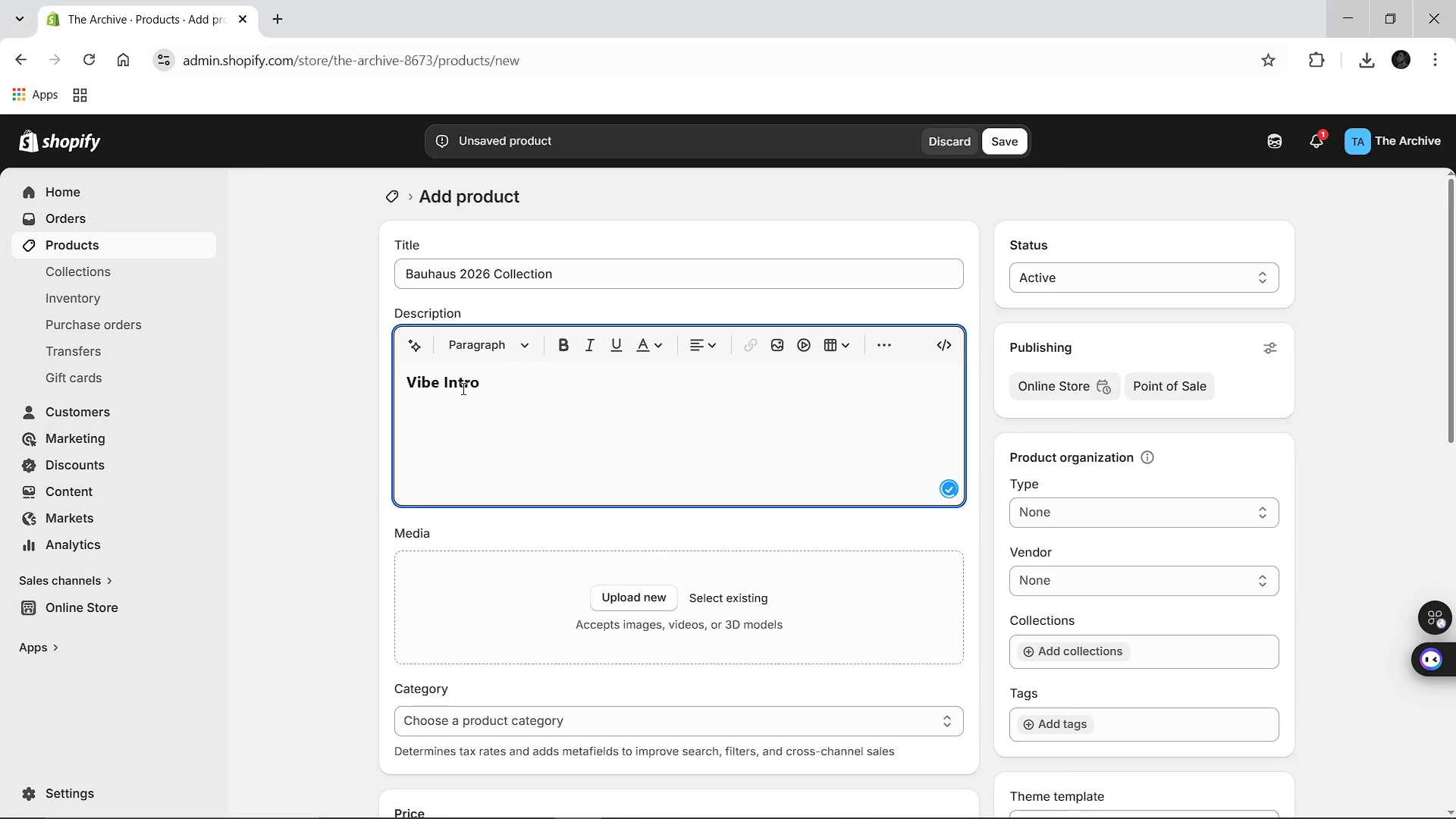 
type(A curated of high-resou)
key(Backspace)
type(lution textures inspired b )
key(Backspace)
type(y the timeless Bauhaus movement. Perfect for adding a t)
key(Backspace)
type( )
key(Backspace)
type(sophisticated )
key(Backspace)
type(, architectural edge to your digital Rendor)
key(Backspace)
key(Backspace)
key(Backspace)
key(Backspace)
key(Backspace)
type(r)
key(Backspace)
key(Backspace)
type(redn)
key(Backspace)
key(Backspace)
type(ndor)
key(Backspace)
key(Backspace)
type(ers.)
 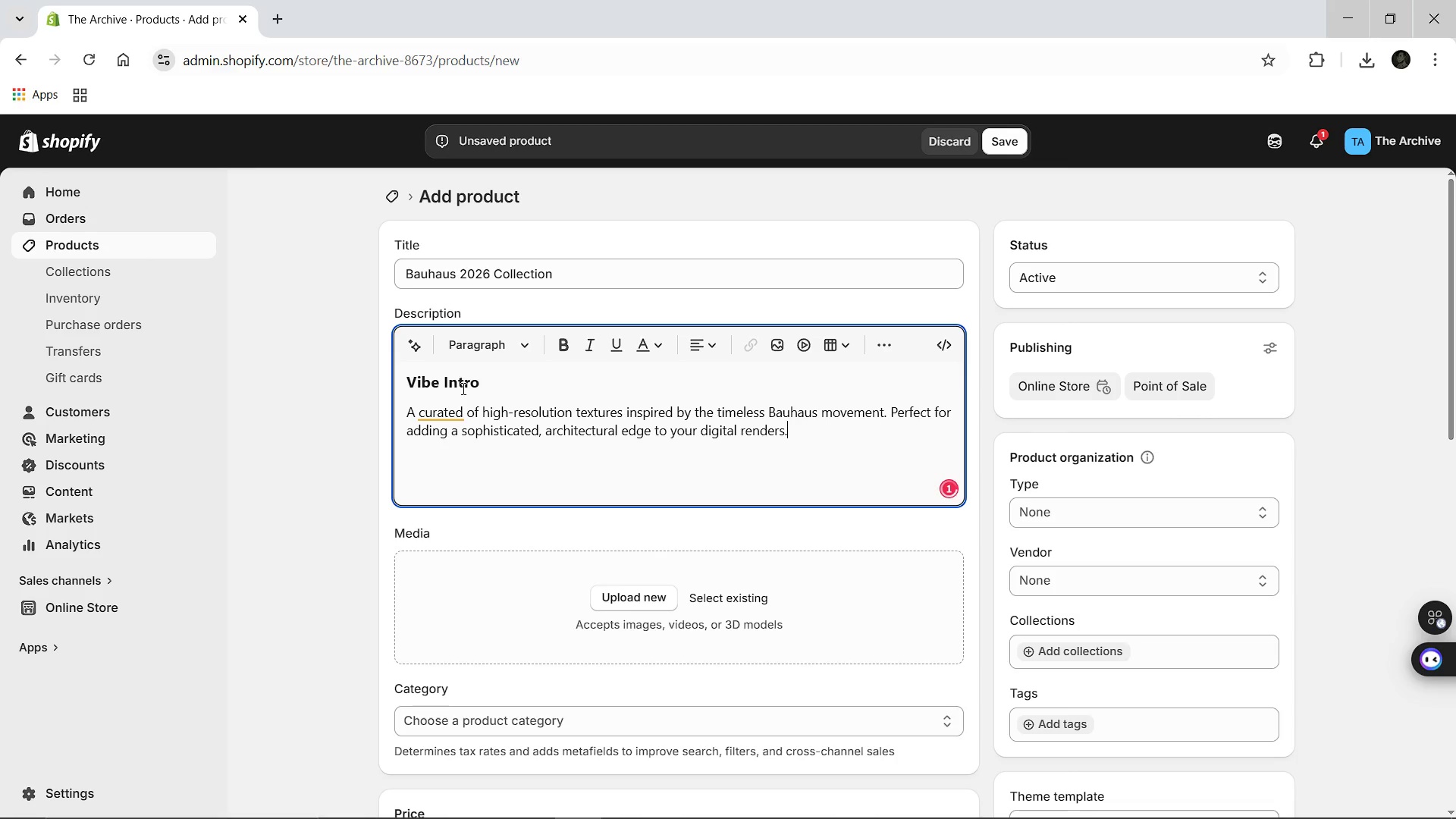 
key(Enter)
 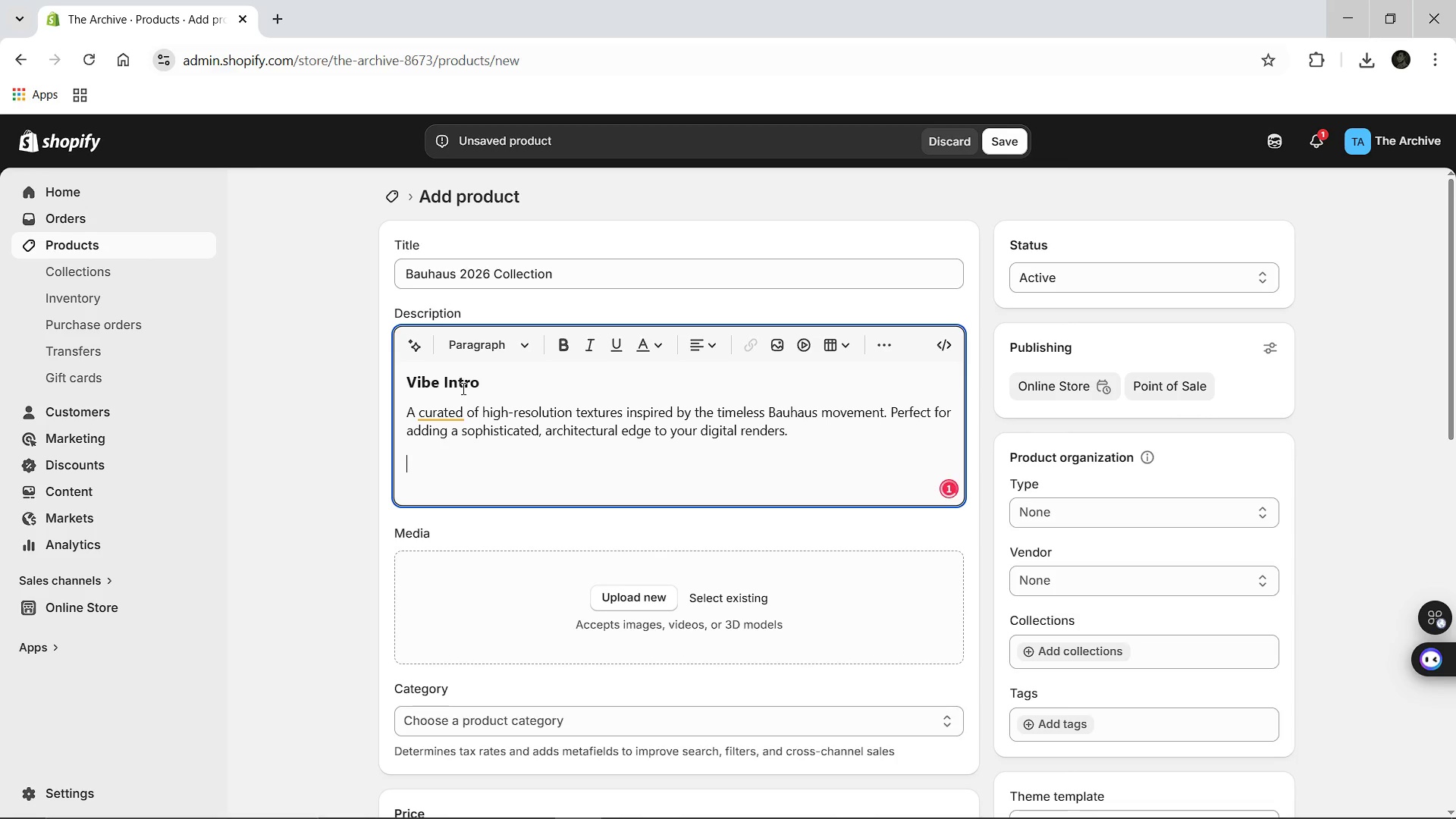 
hold_key(key=ShiftLeft, duration=0.38)
 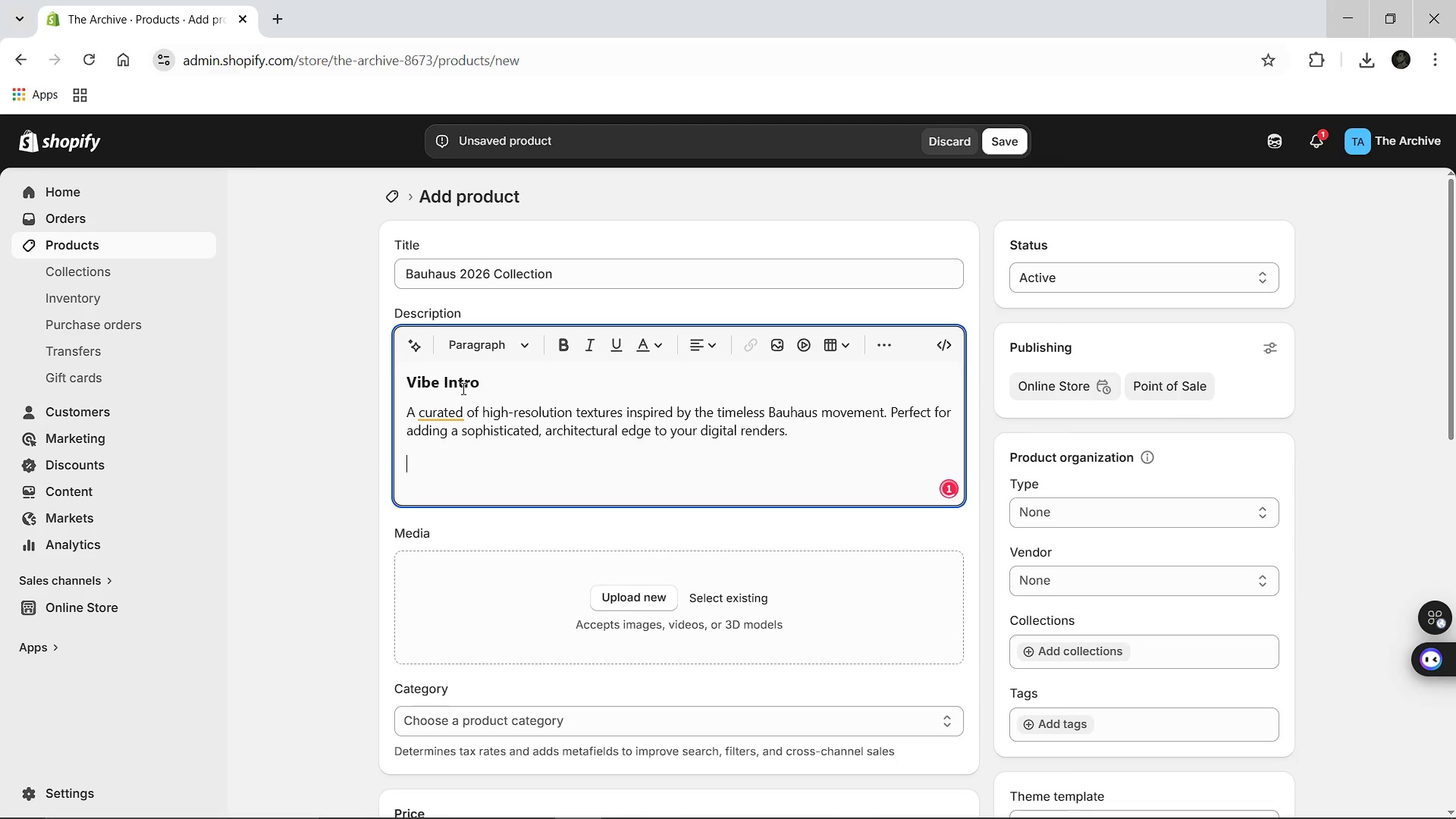 
type(Compatibility/What's Included)
 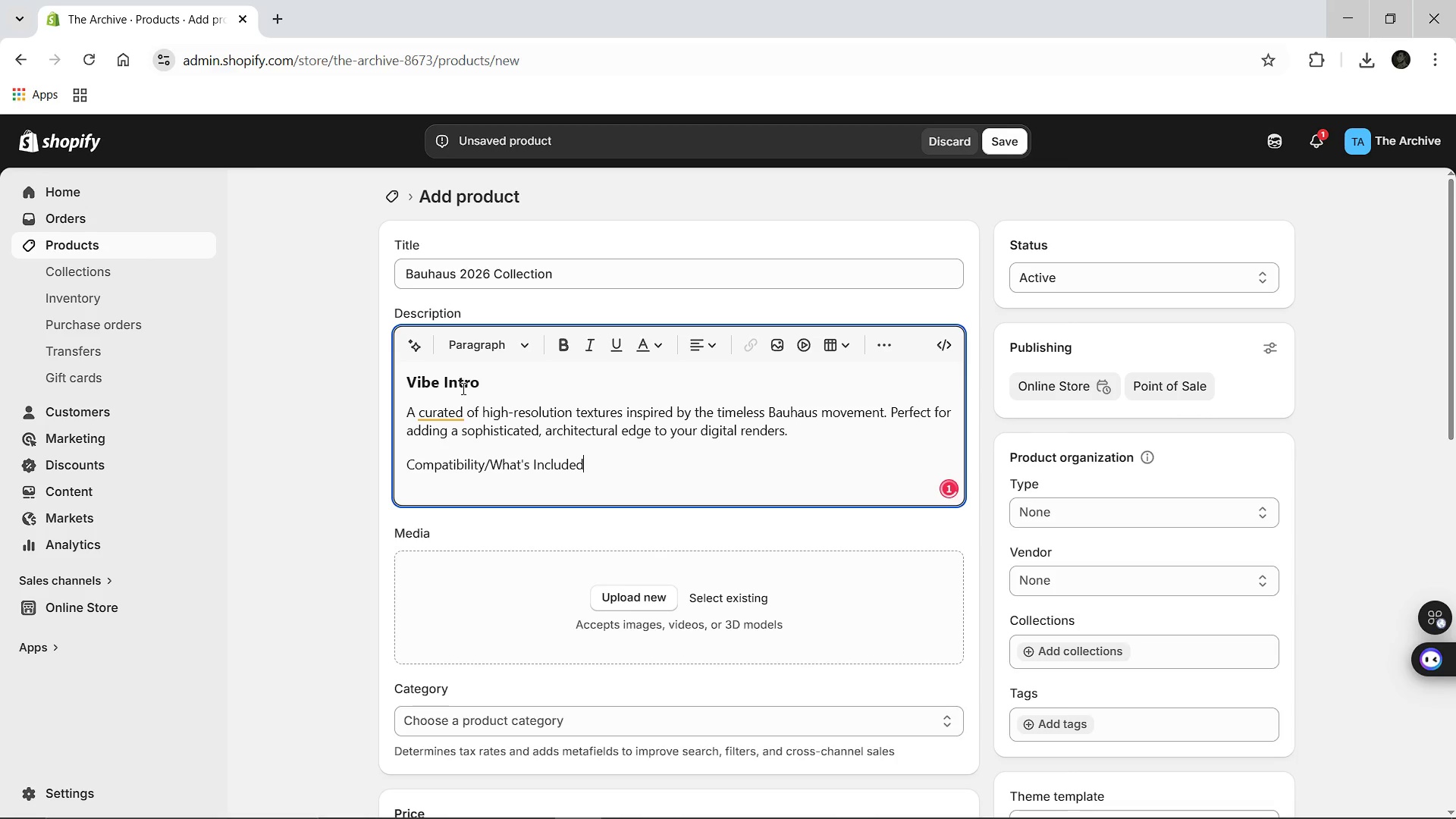 
key(Enter)
 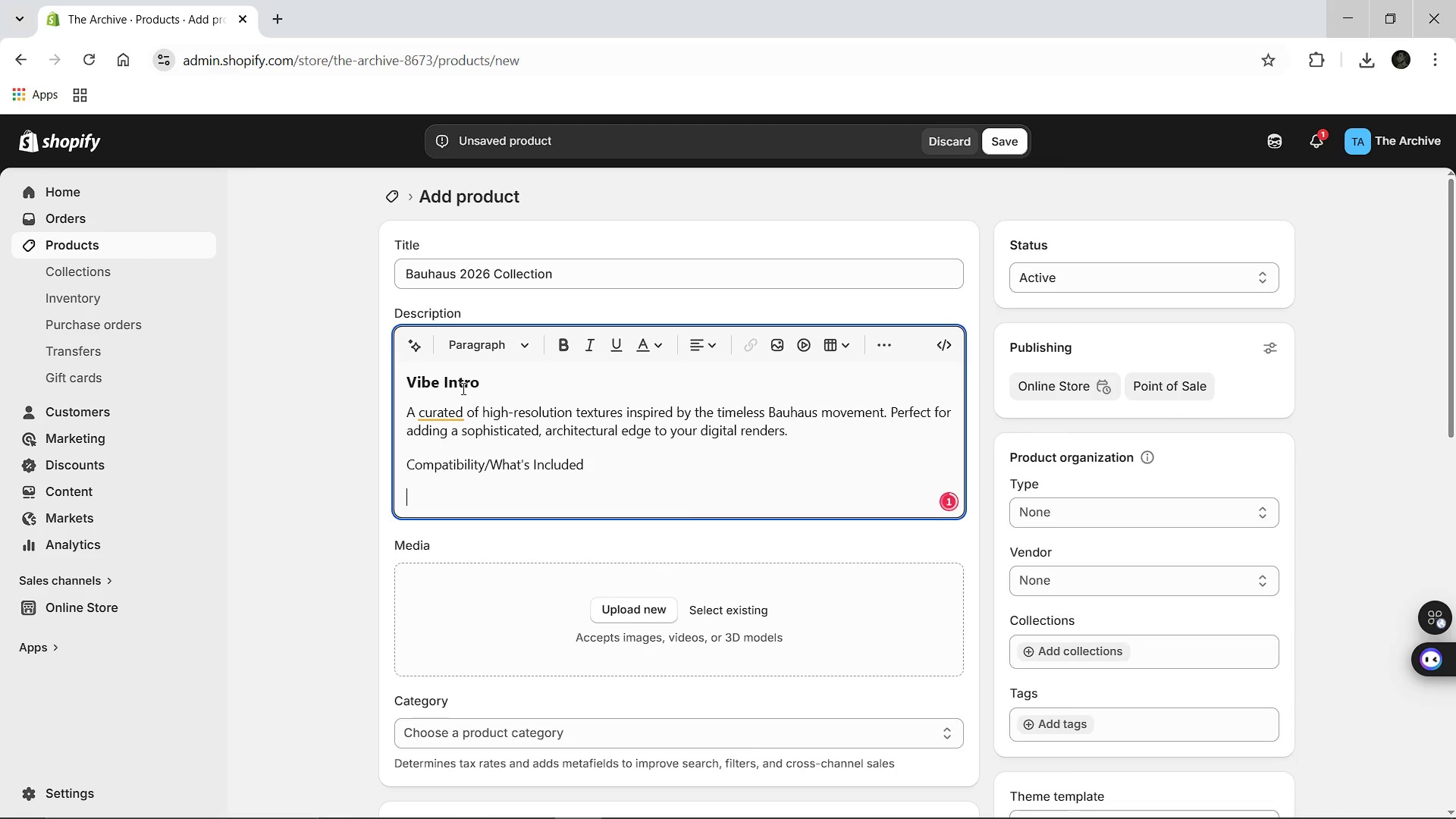 
type(Includes 50+ seamless 4K tec)
key(Backspace)
type(xtures. Compatible with all major 3D software and Ao)
key(Backspace)
type(dobe Creative Suite. High-resolution and available for instant di)
key(Backspace)
key(Backspace)
key(Backspace)
type( Download)
 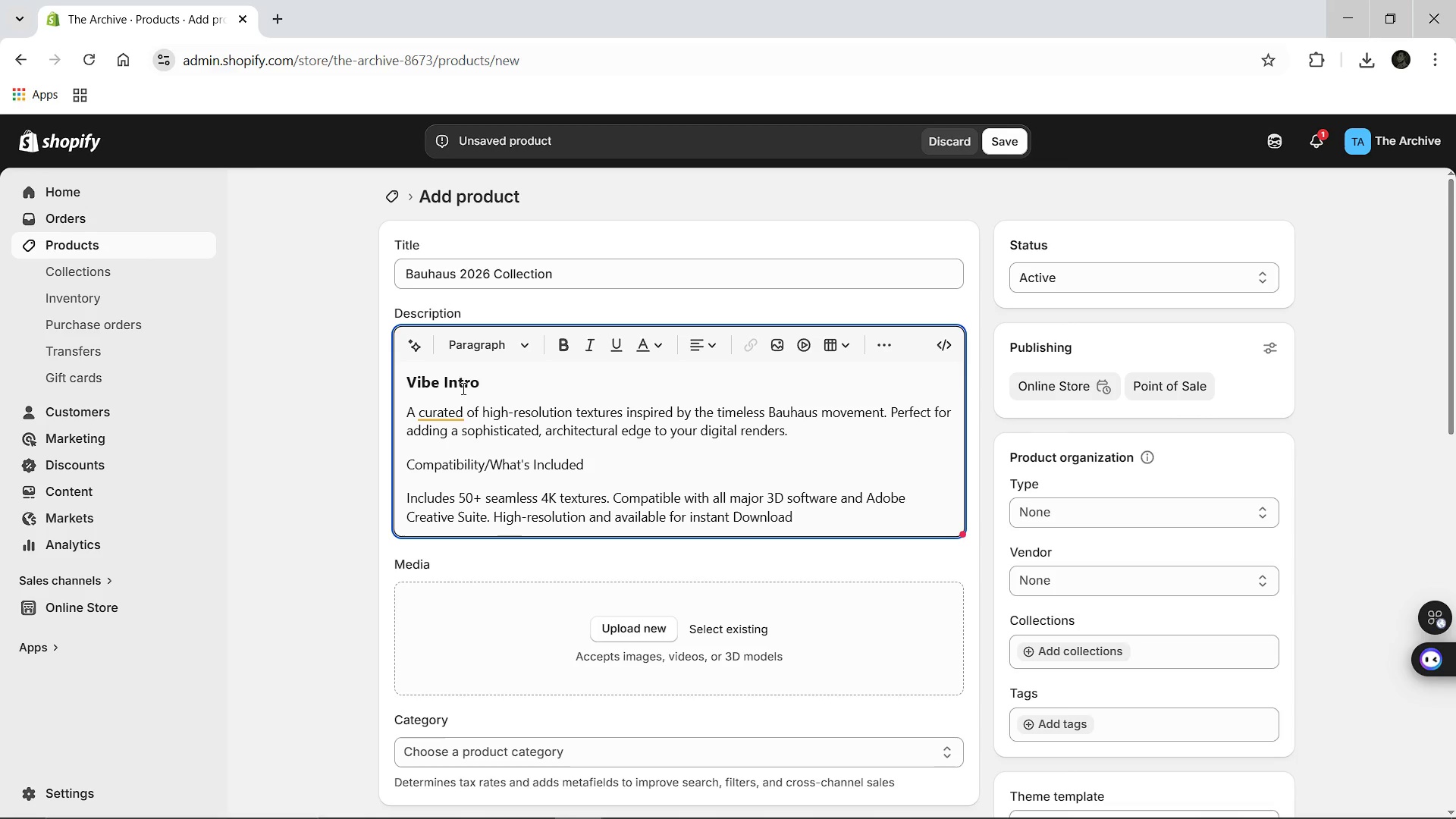 
key(Enter)
 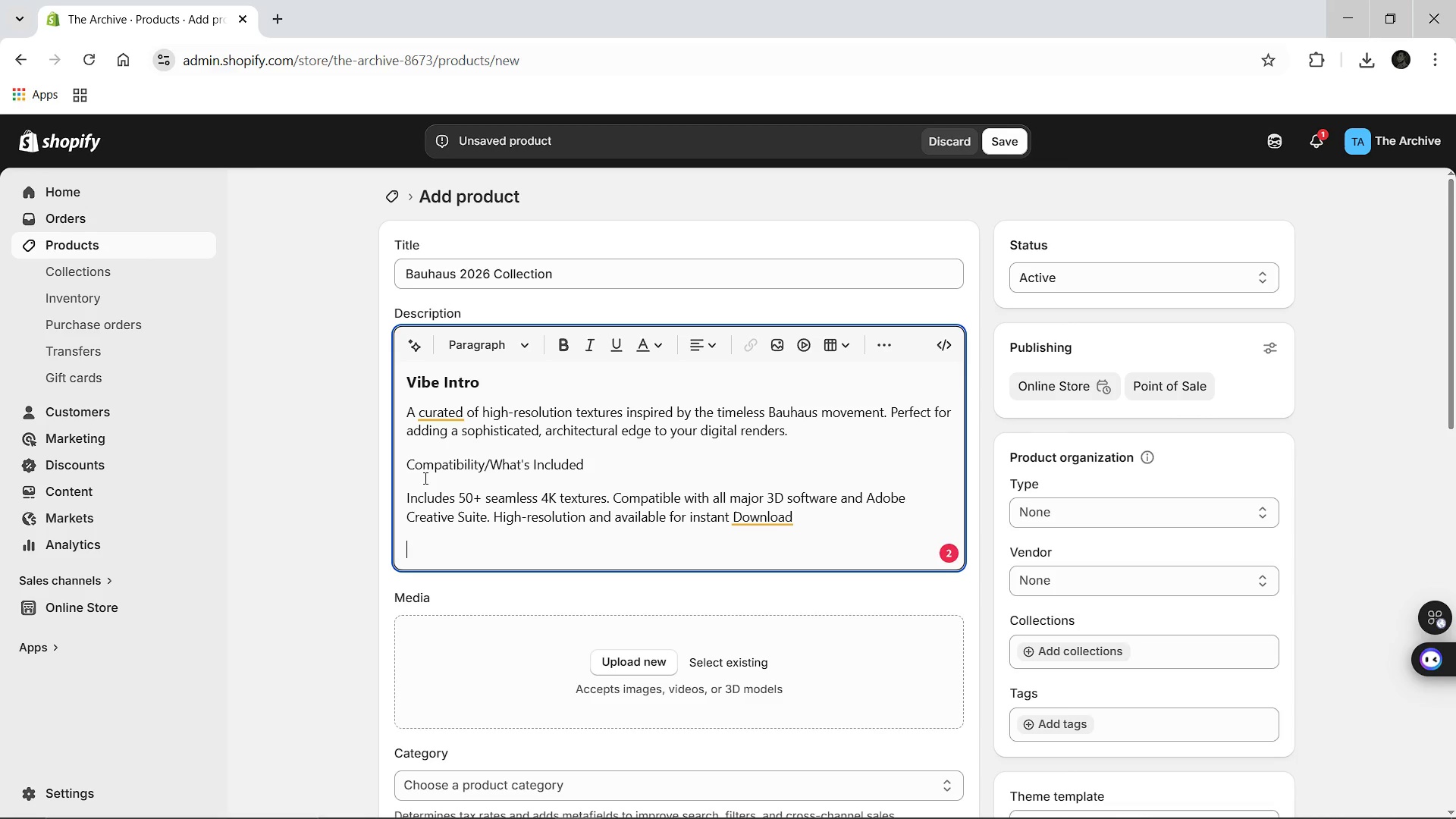 
wait(5.81)
 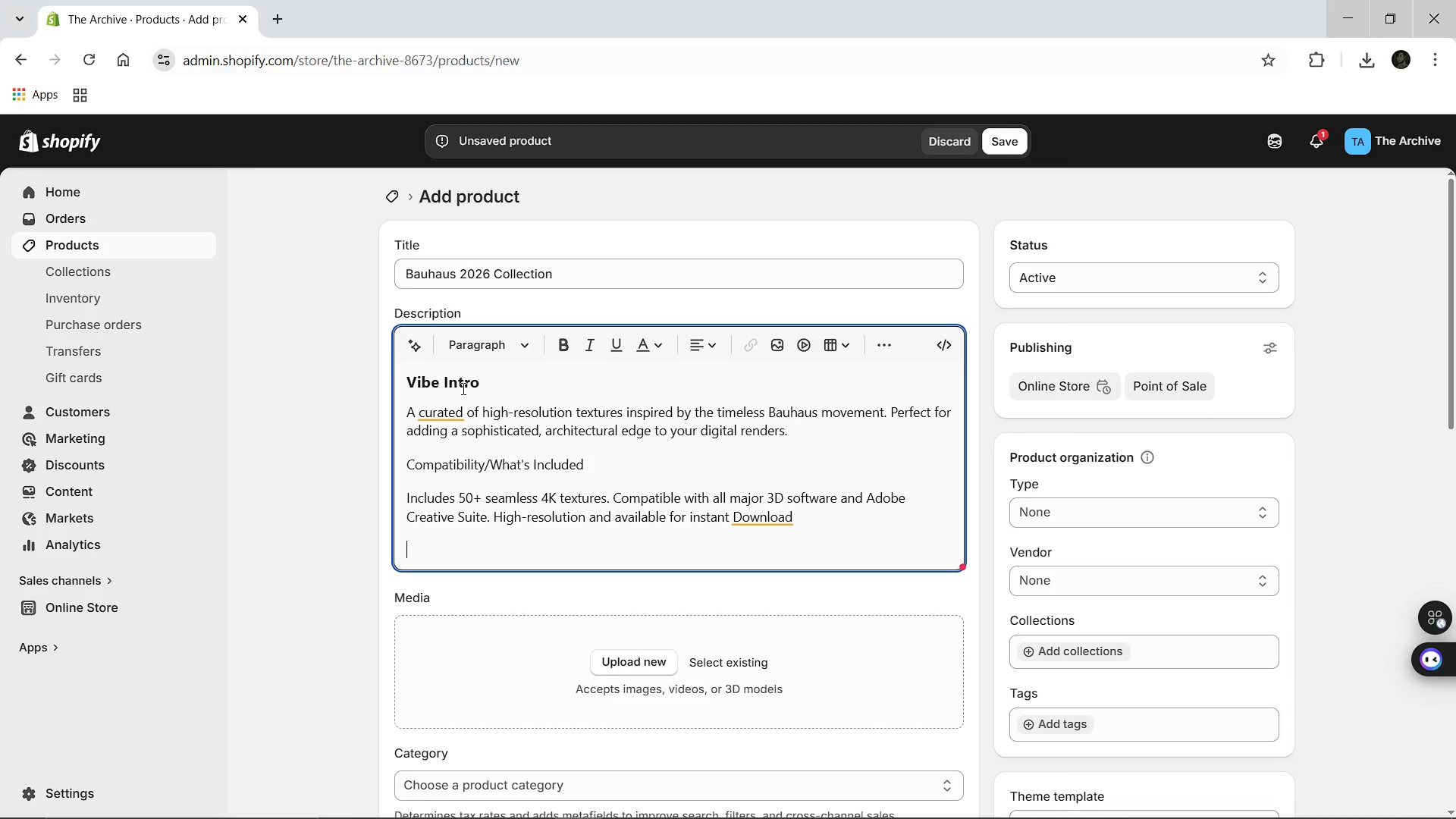 
key(Backspace)
 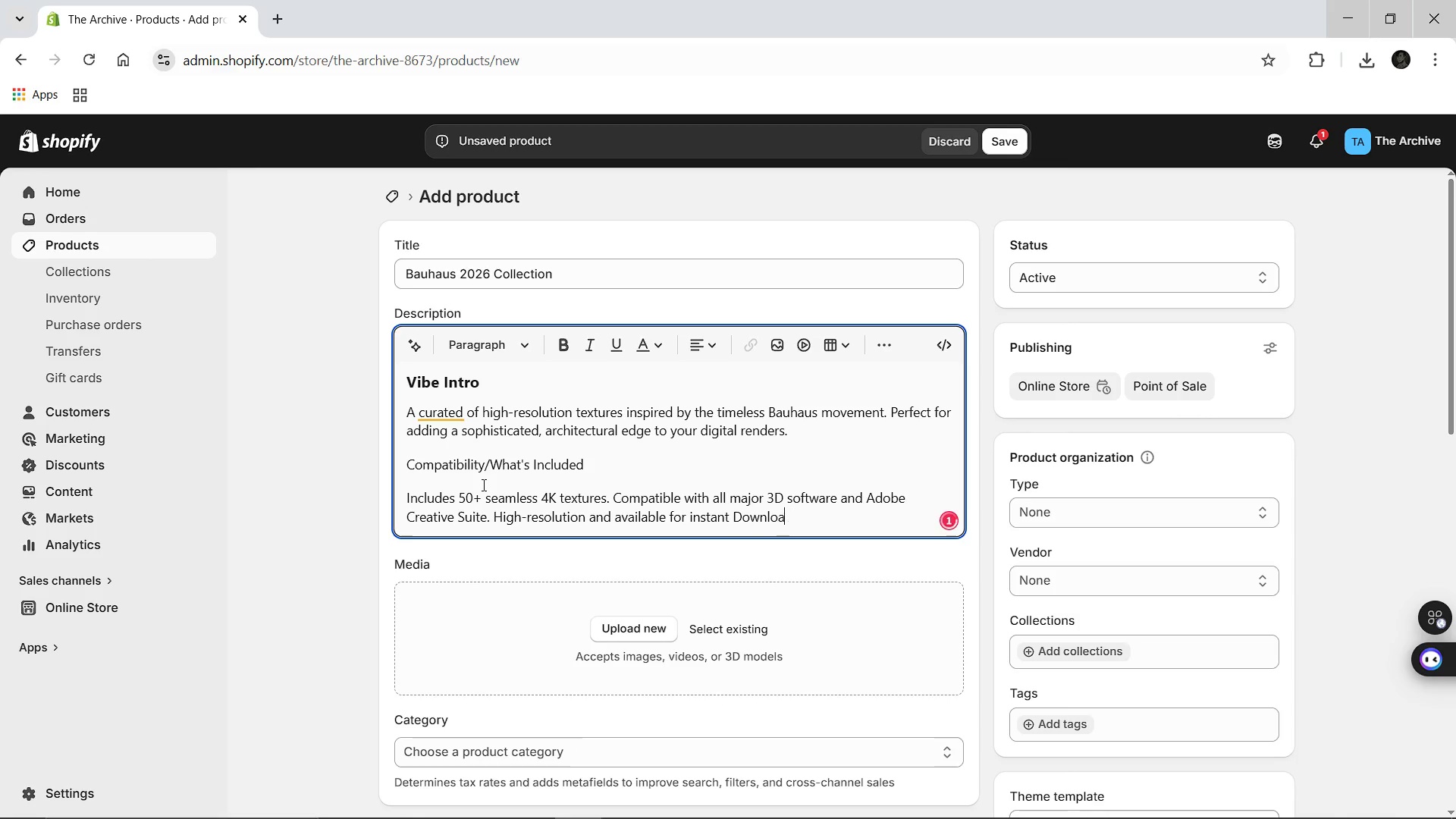 
key(Backspace)
 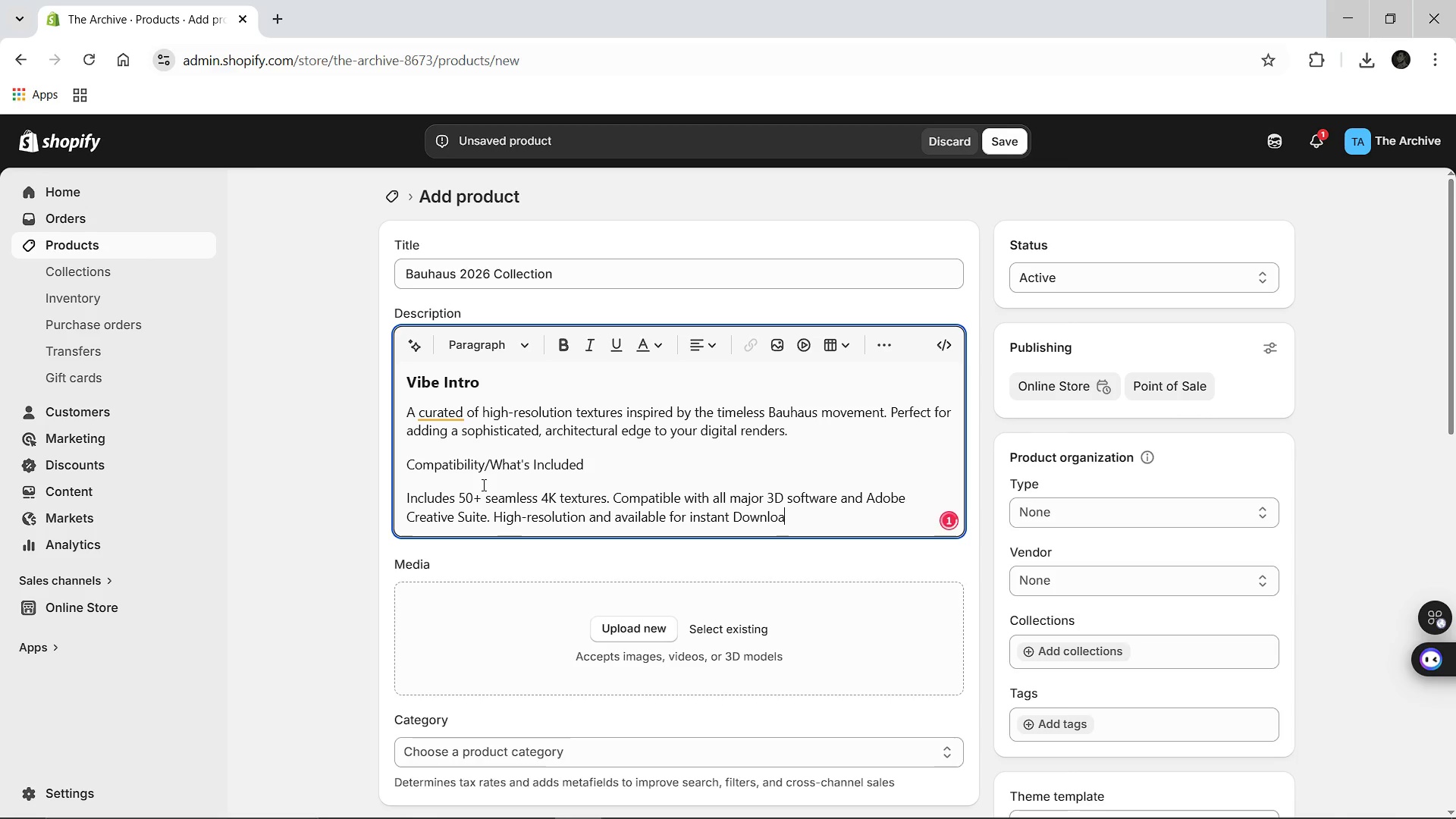 
key(D)
 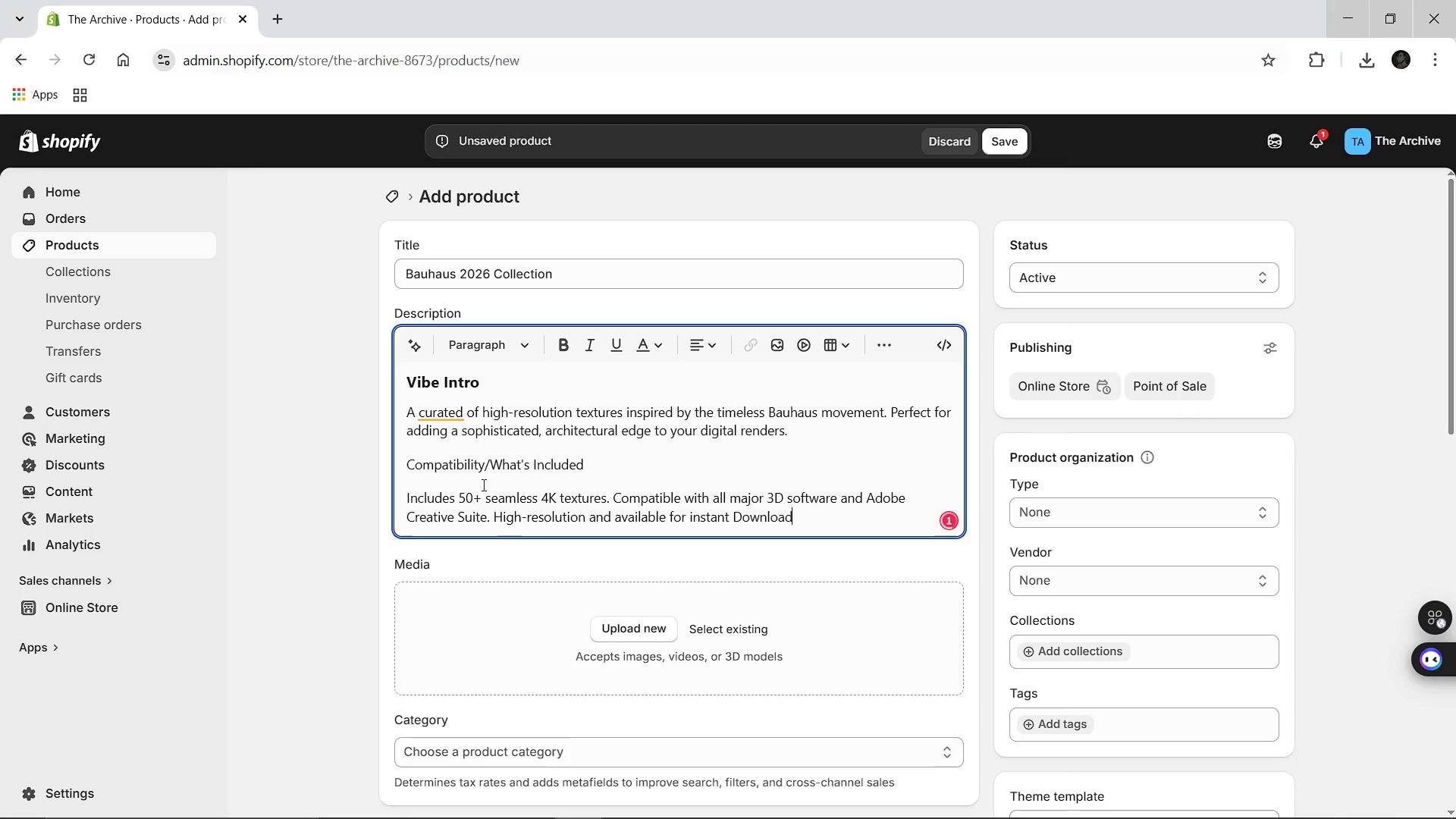 
key(Period)
 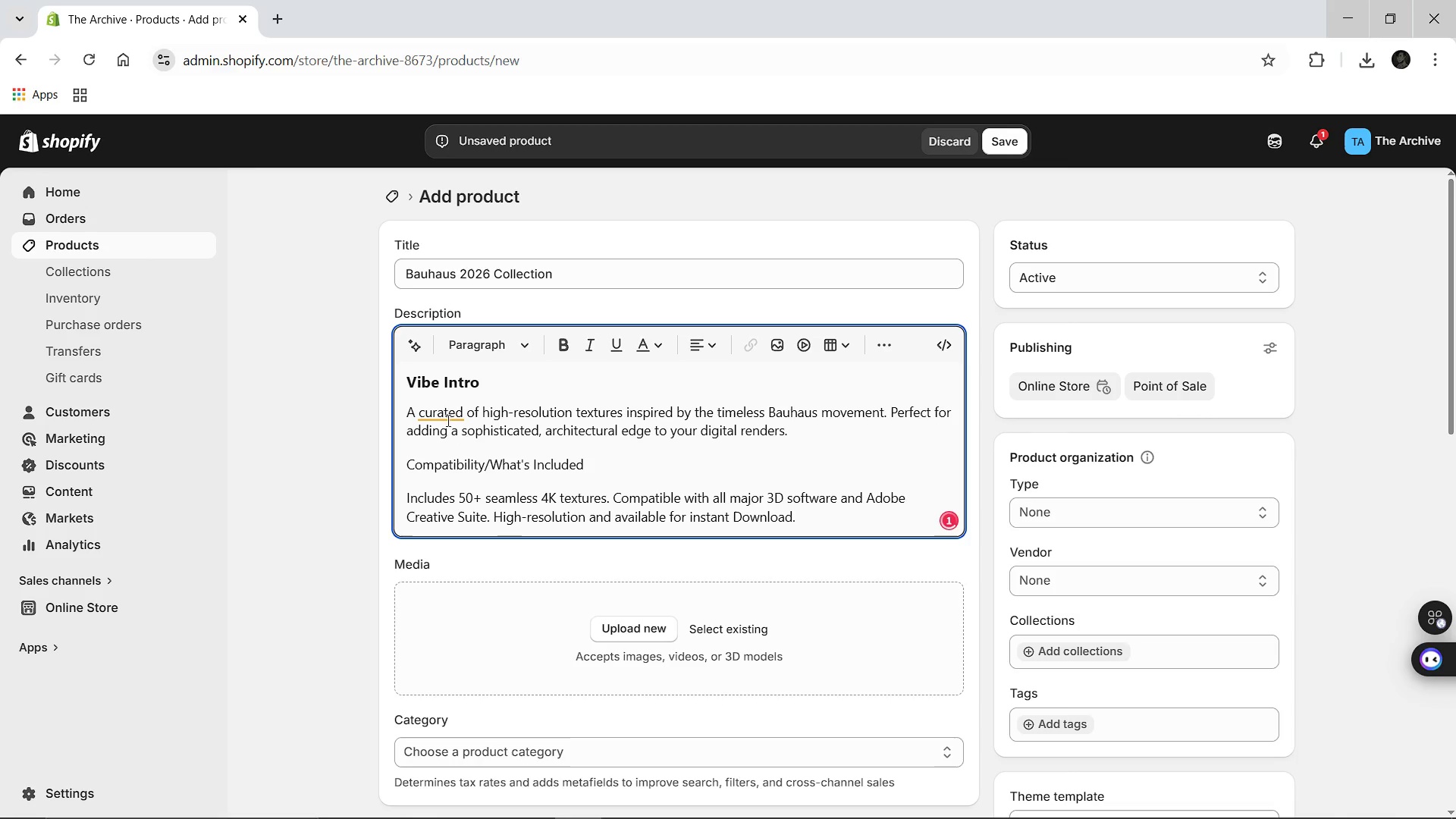 
left_click([442, 410])
 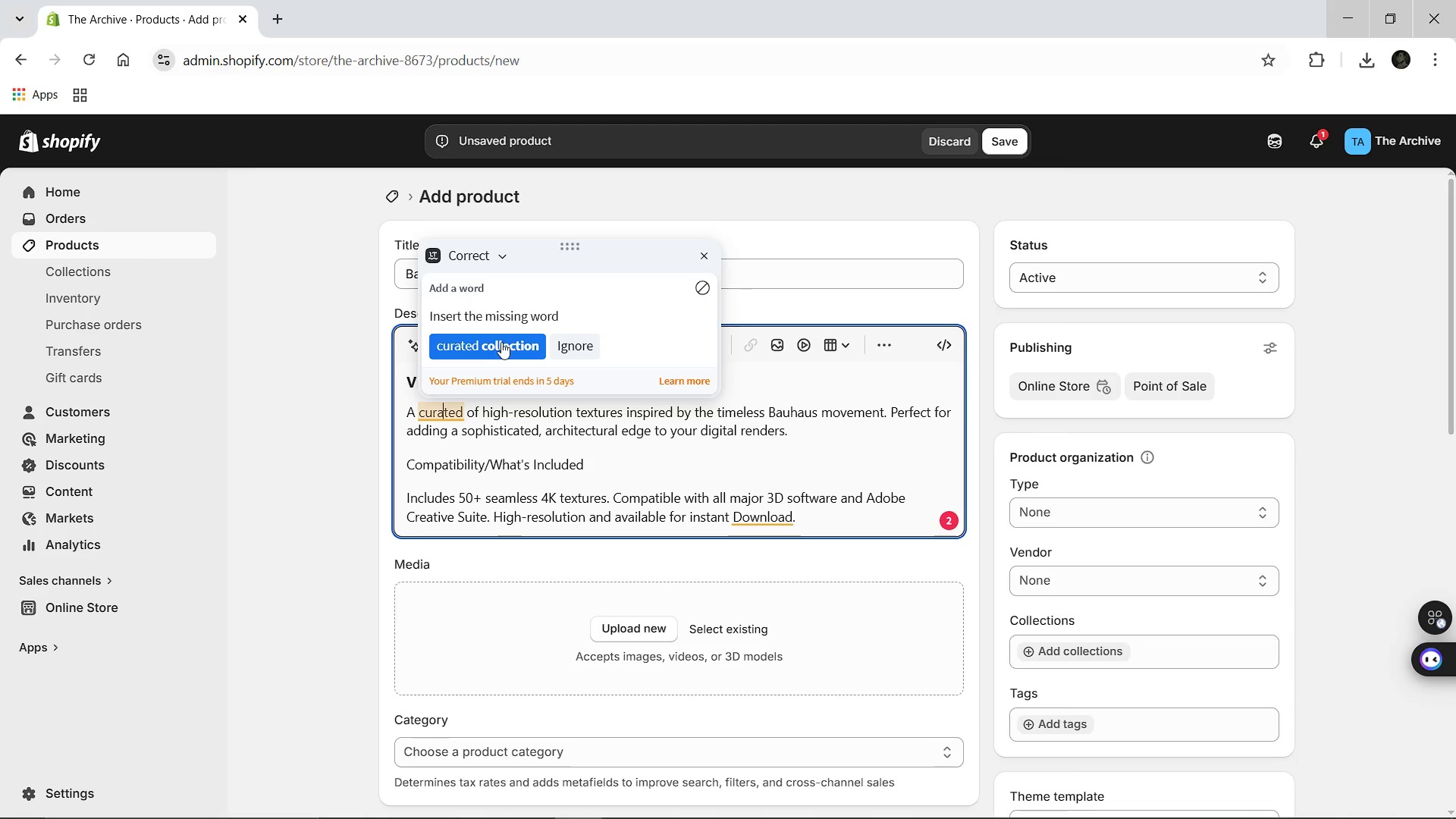 
left_click([501, 342])
 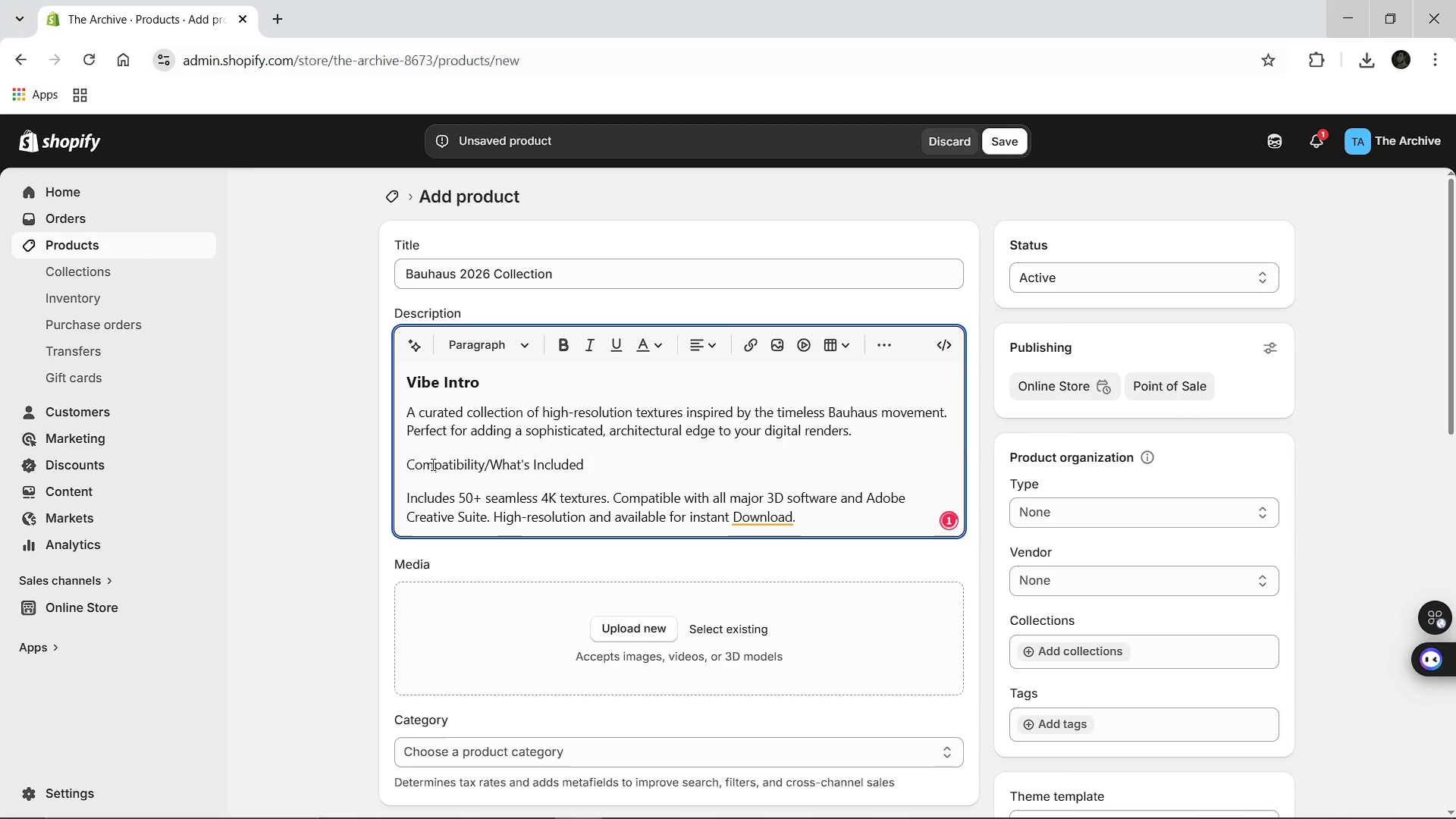 
left_click_drag(start_coordinate=[410, 466], to_coordinate=[582, 458])
 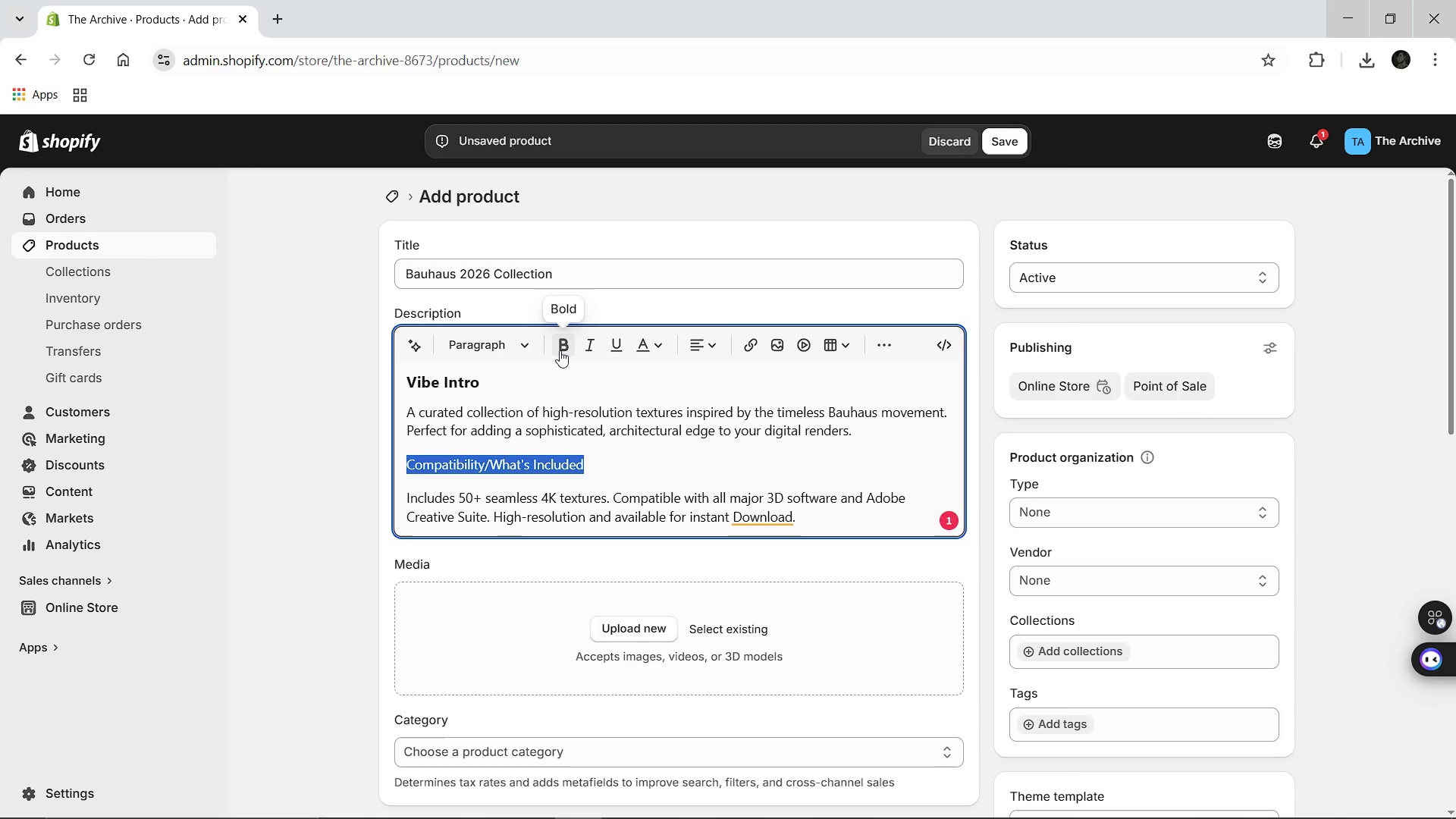 
left_click([561, 349])
 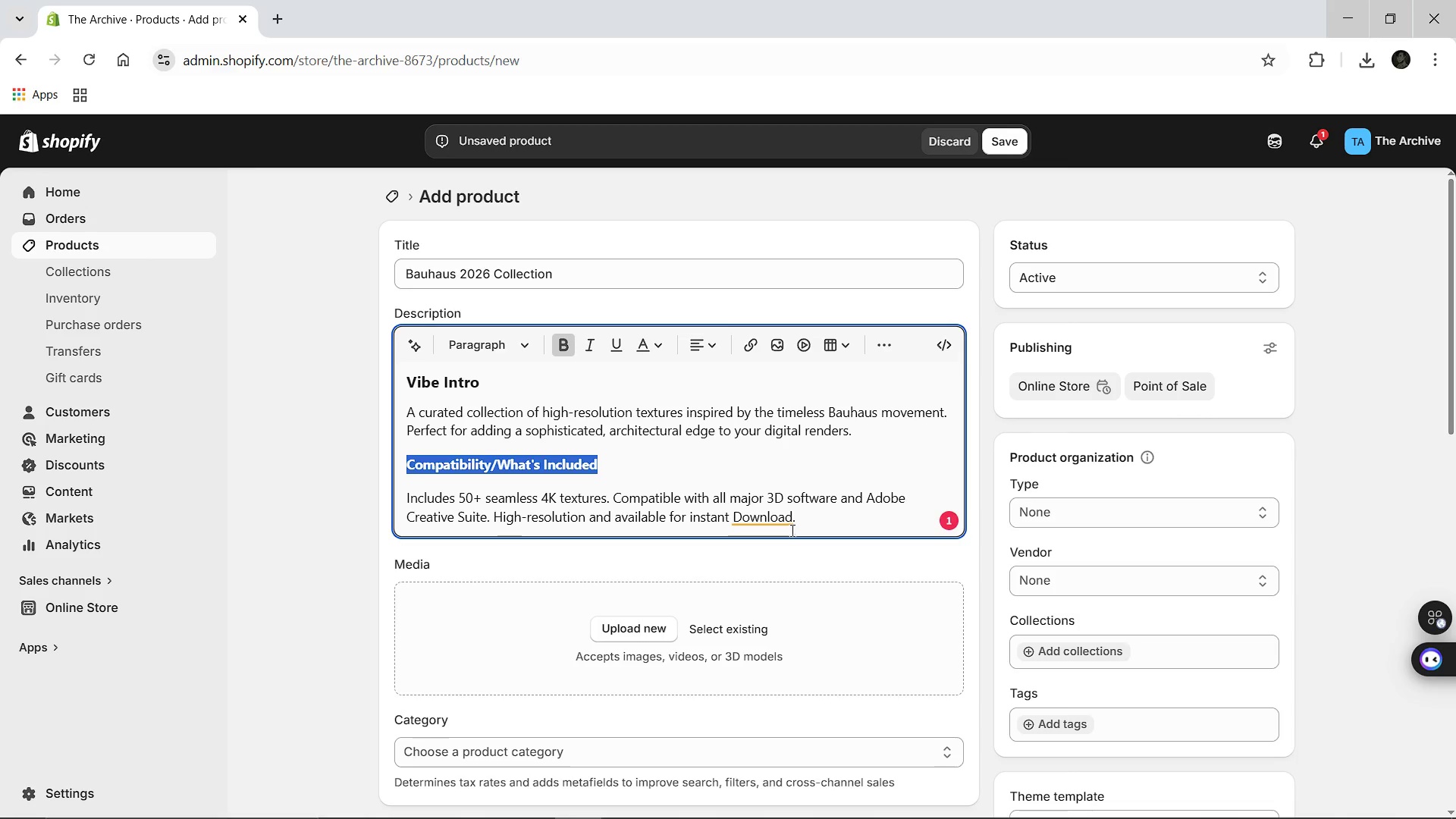 
left_click([763, 521])
 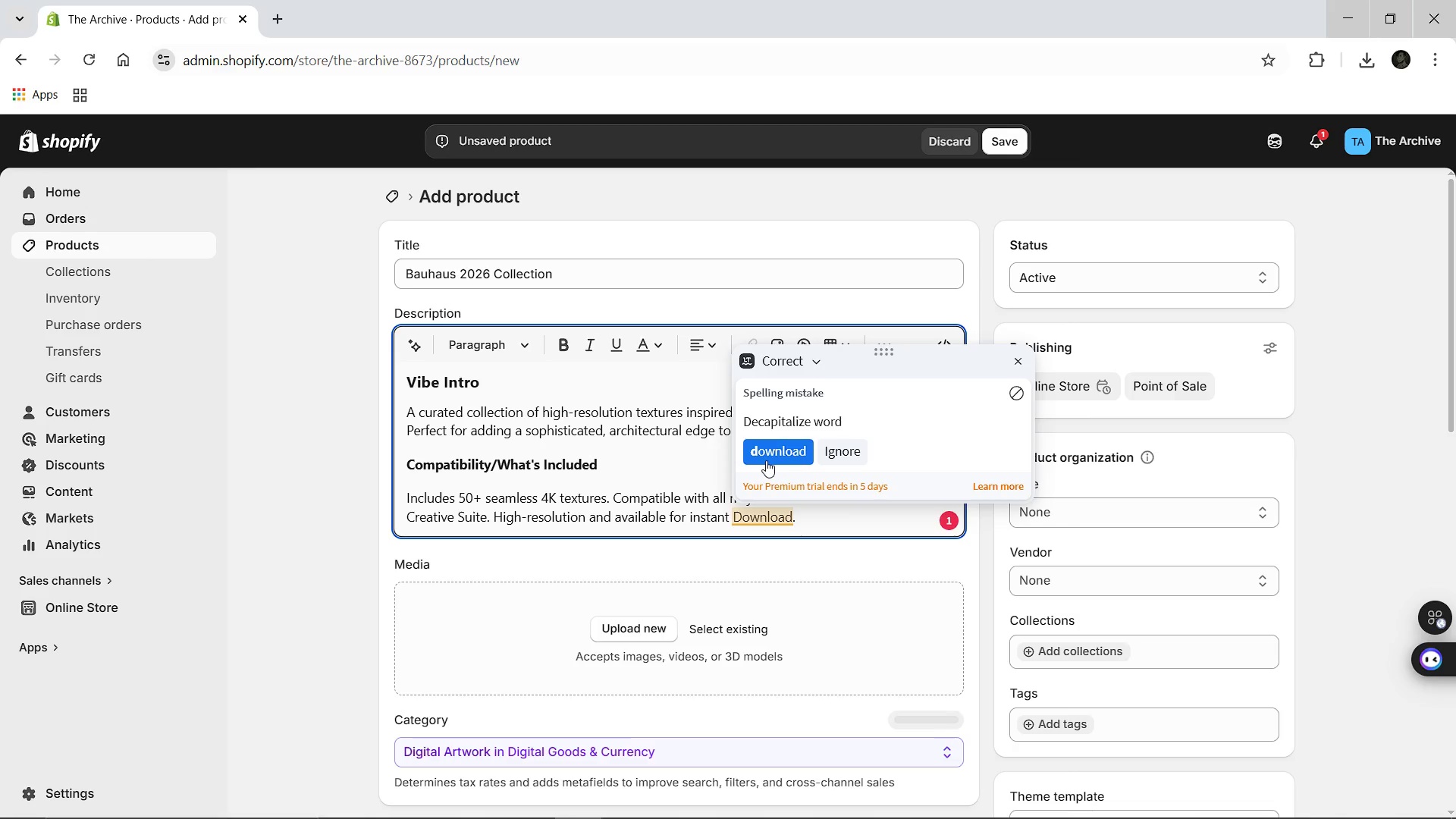 
left_click([770, 452])
 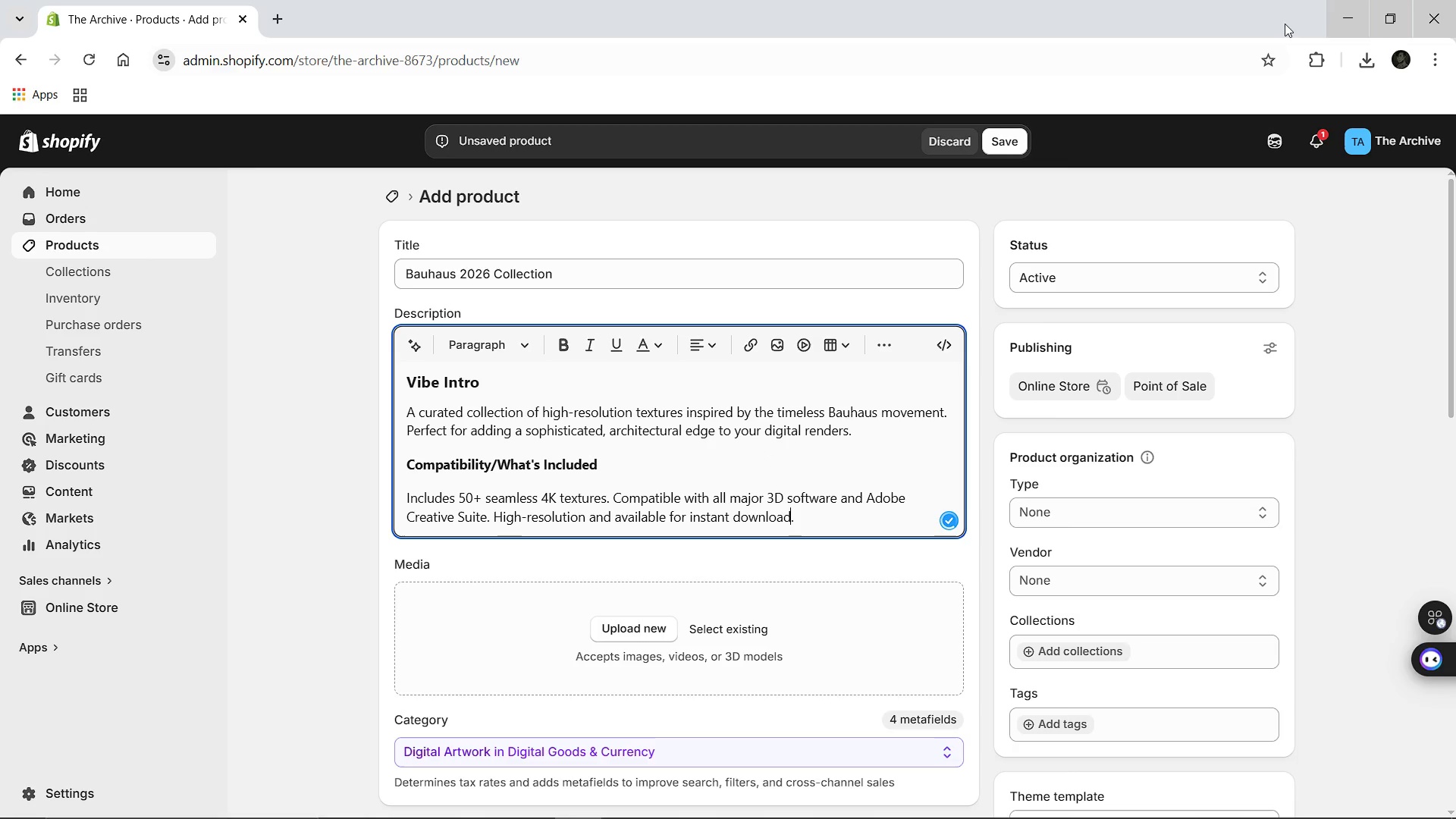 
left_click([1359, 55])
 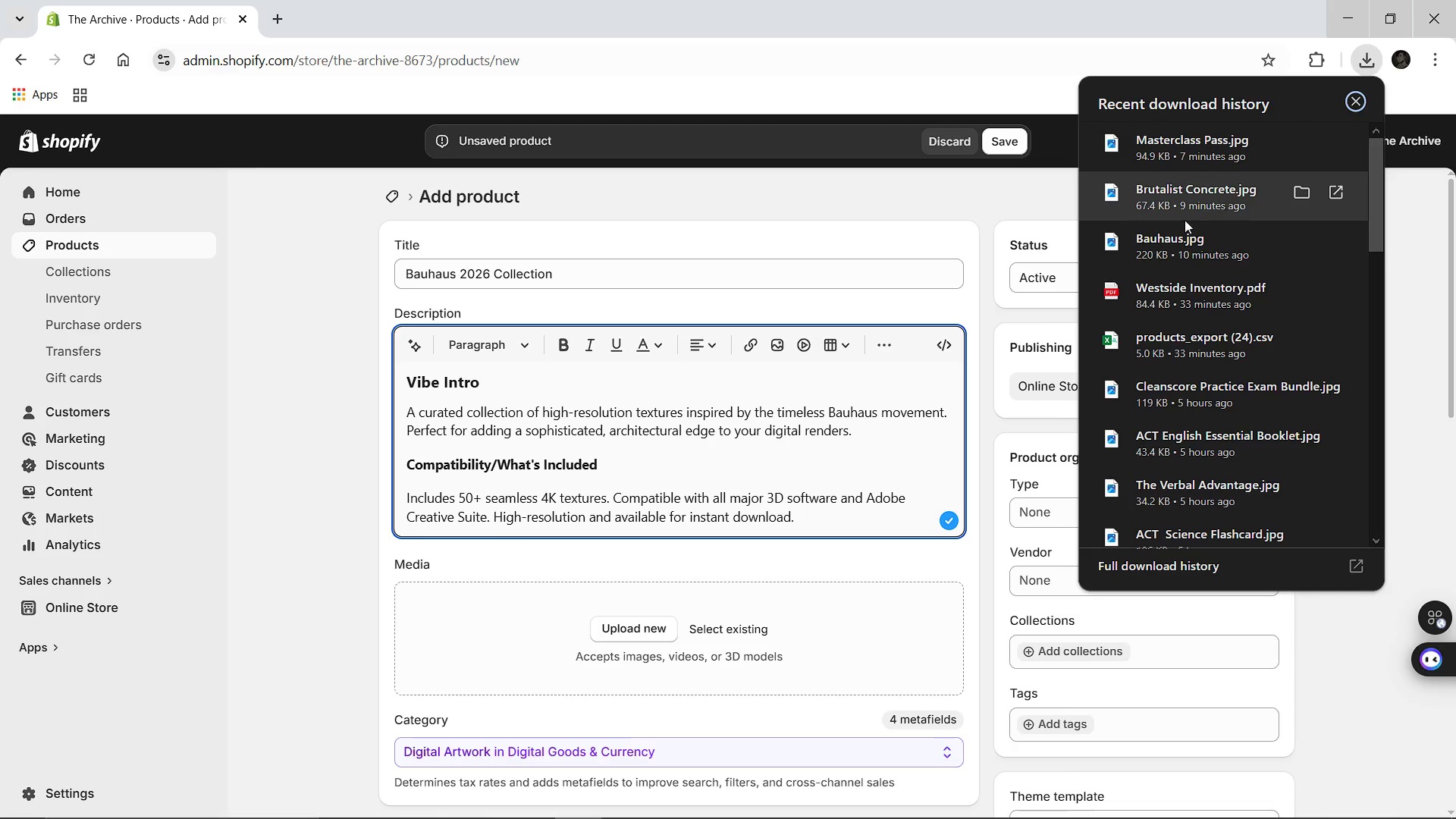 
left_click_drag(start_coordinate=[1174, 235], to_coordinate=[682, 609])
 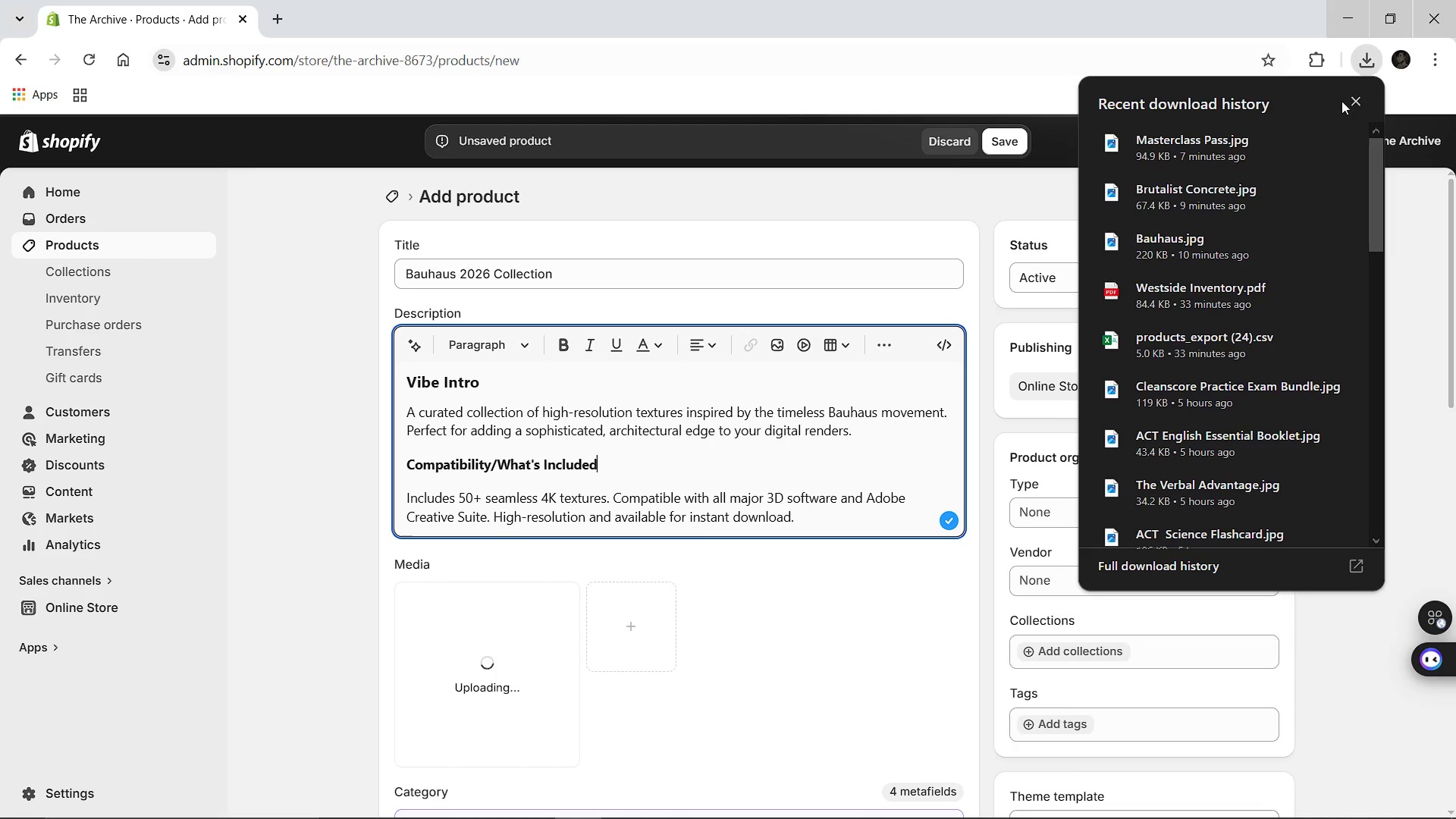 
left_click([1357, 100])
 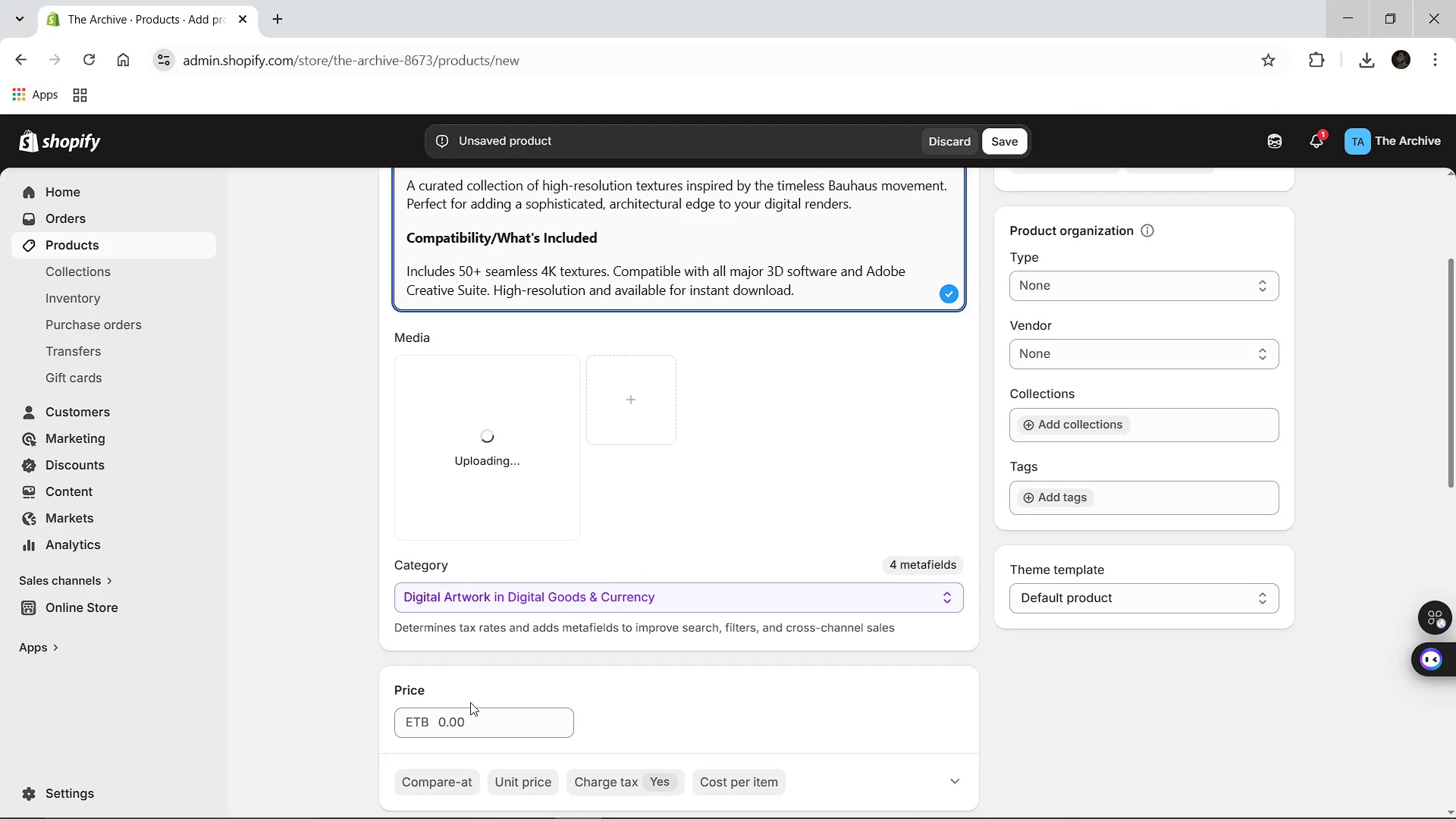 
left_click([450, 730])
 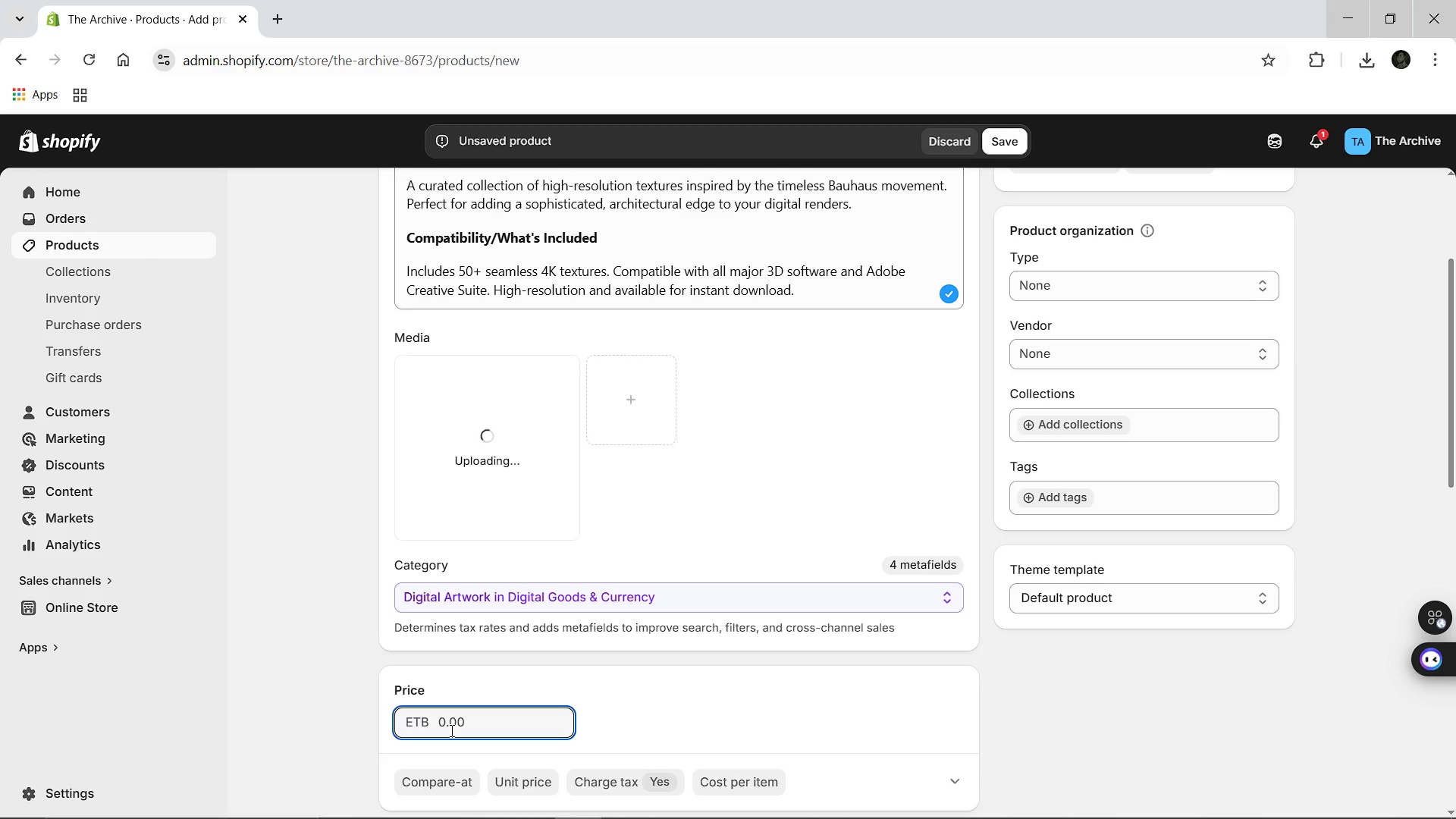 
type(29.00)
 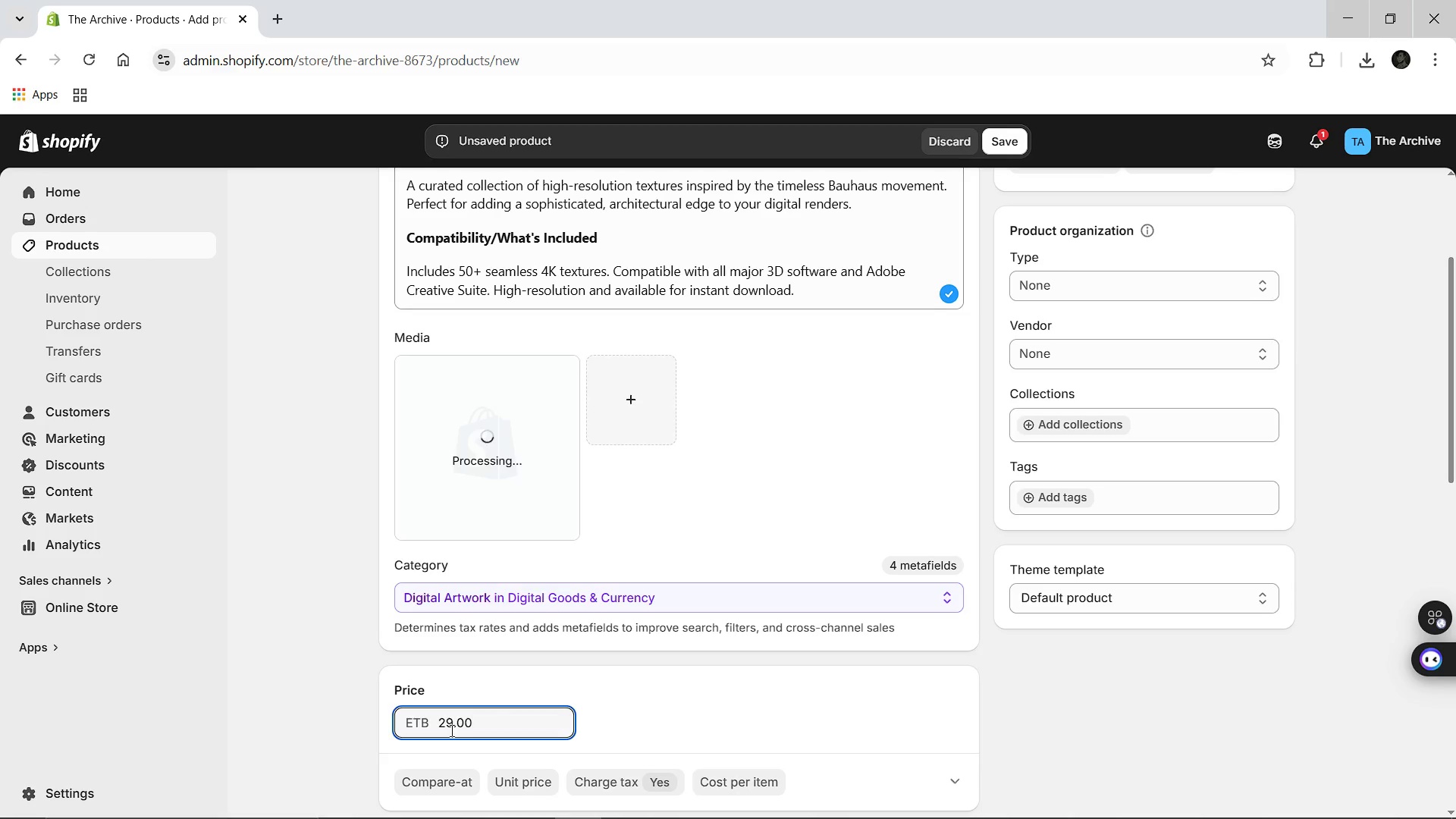 
mouse_move([497, 712])
 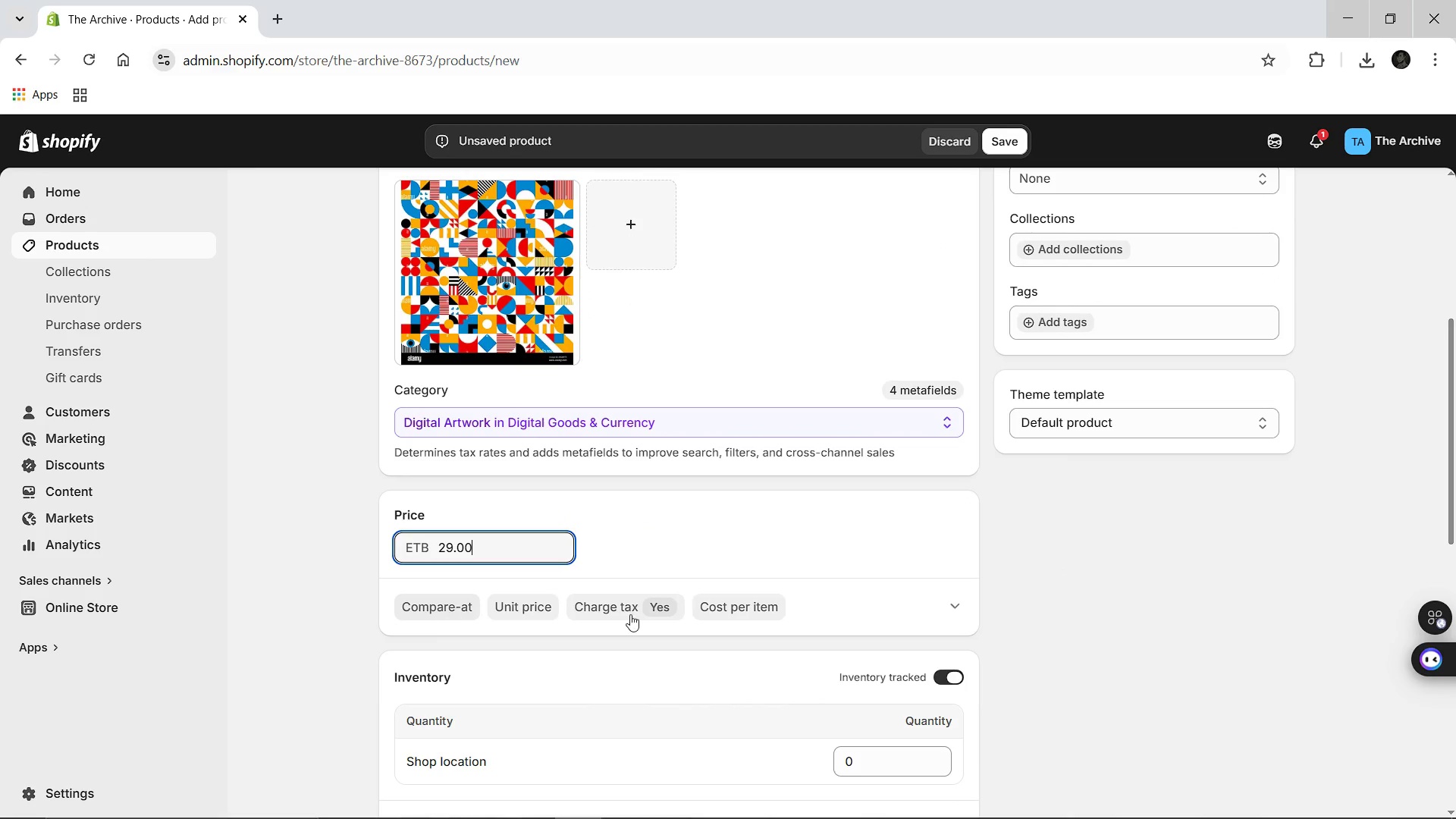 
mouse_move([548, 724])
 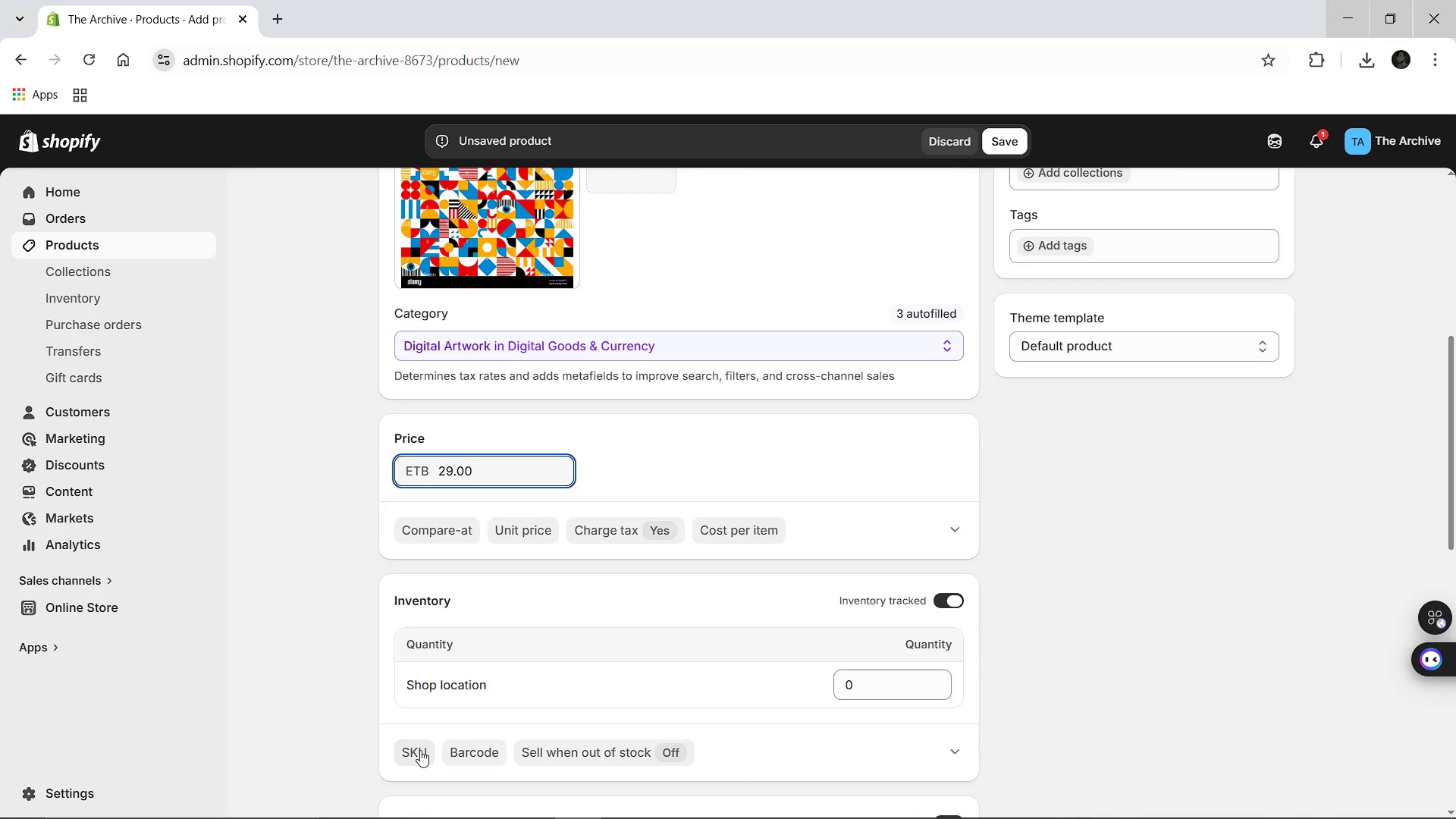 
left_click([420, 750])
 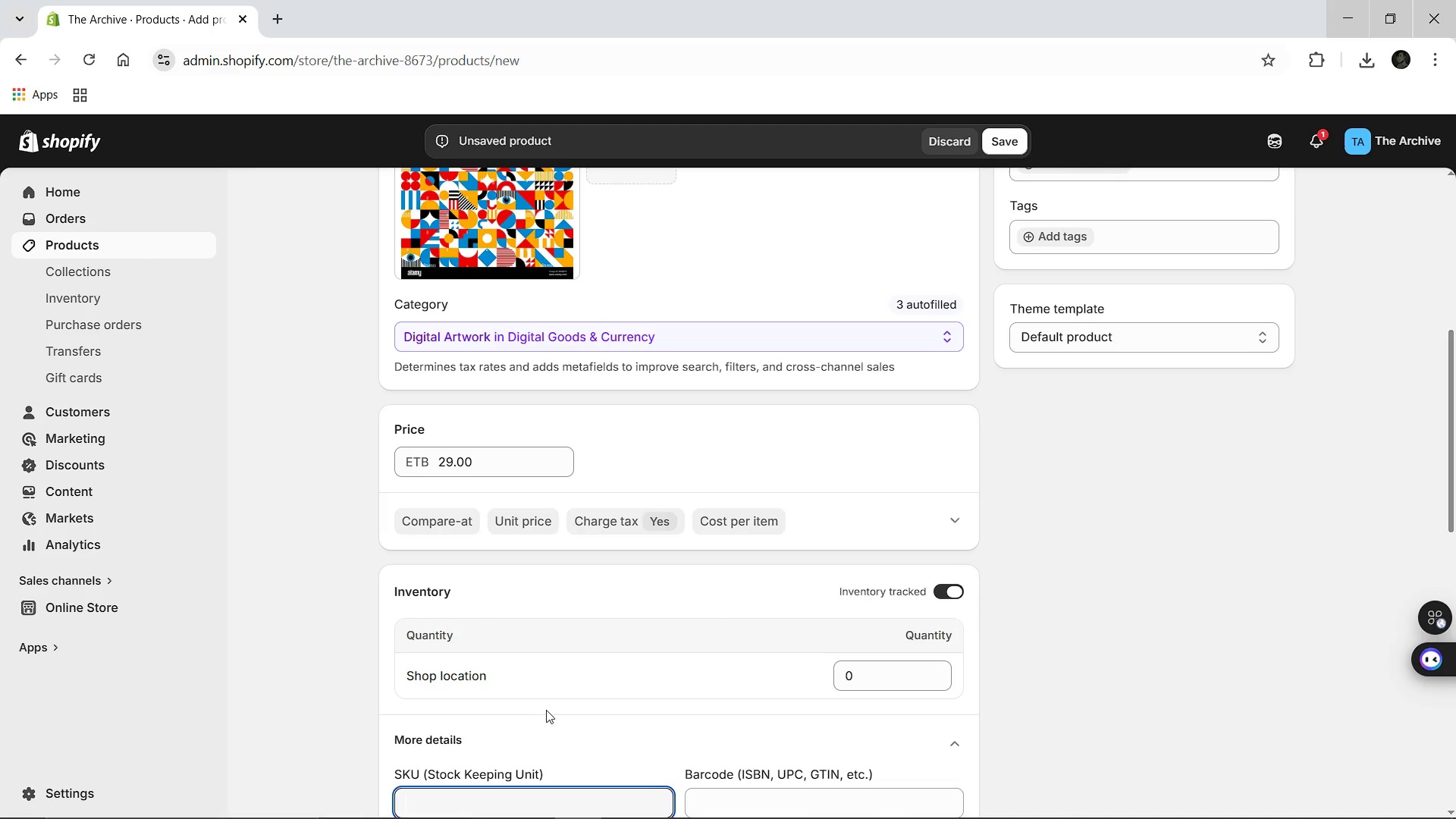 
wait(12.59)
 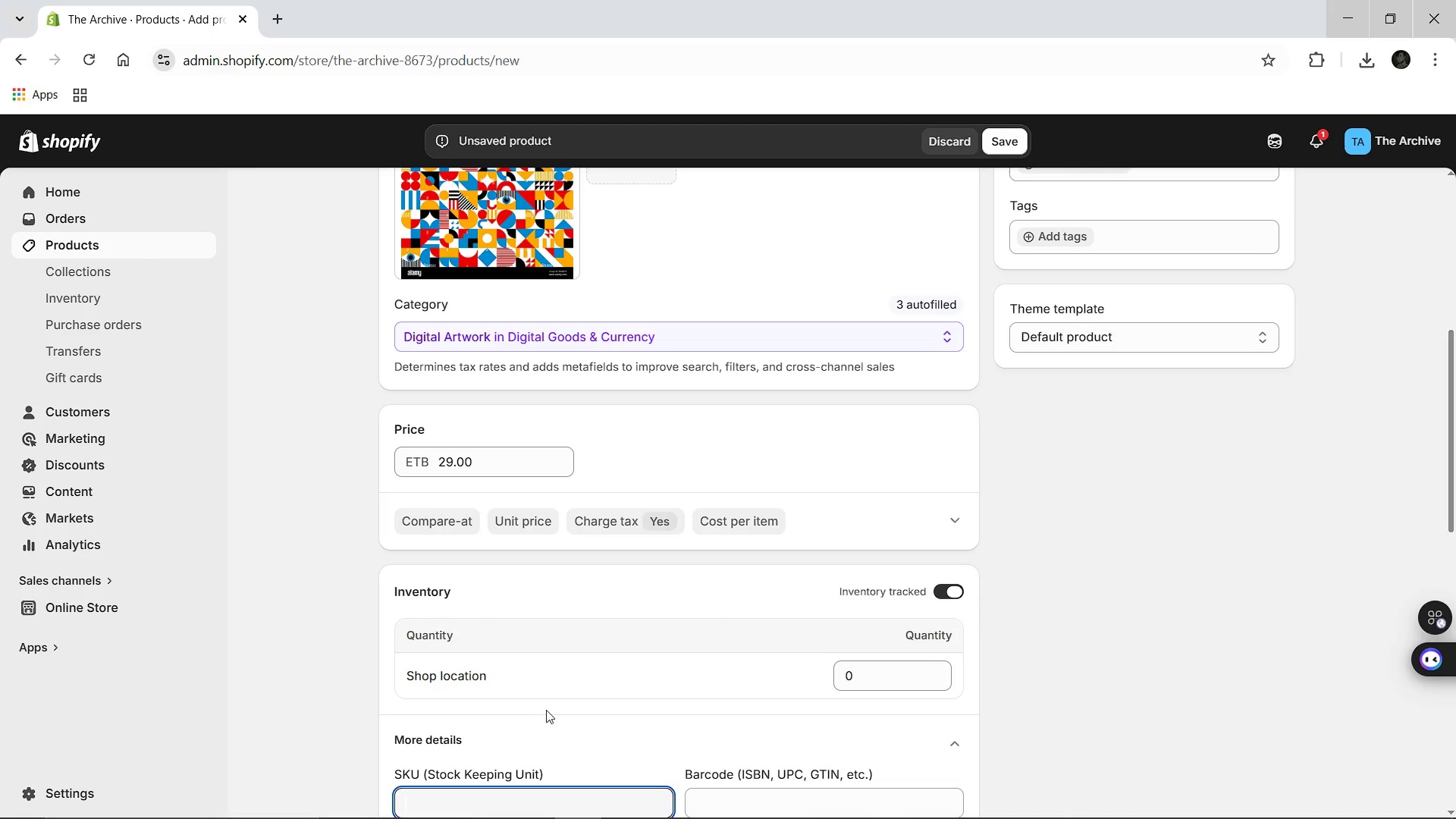 
left_click([880, 686])
 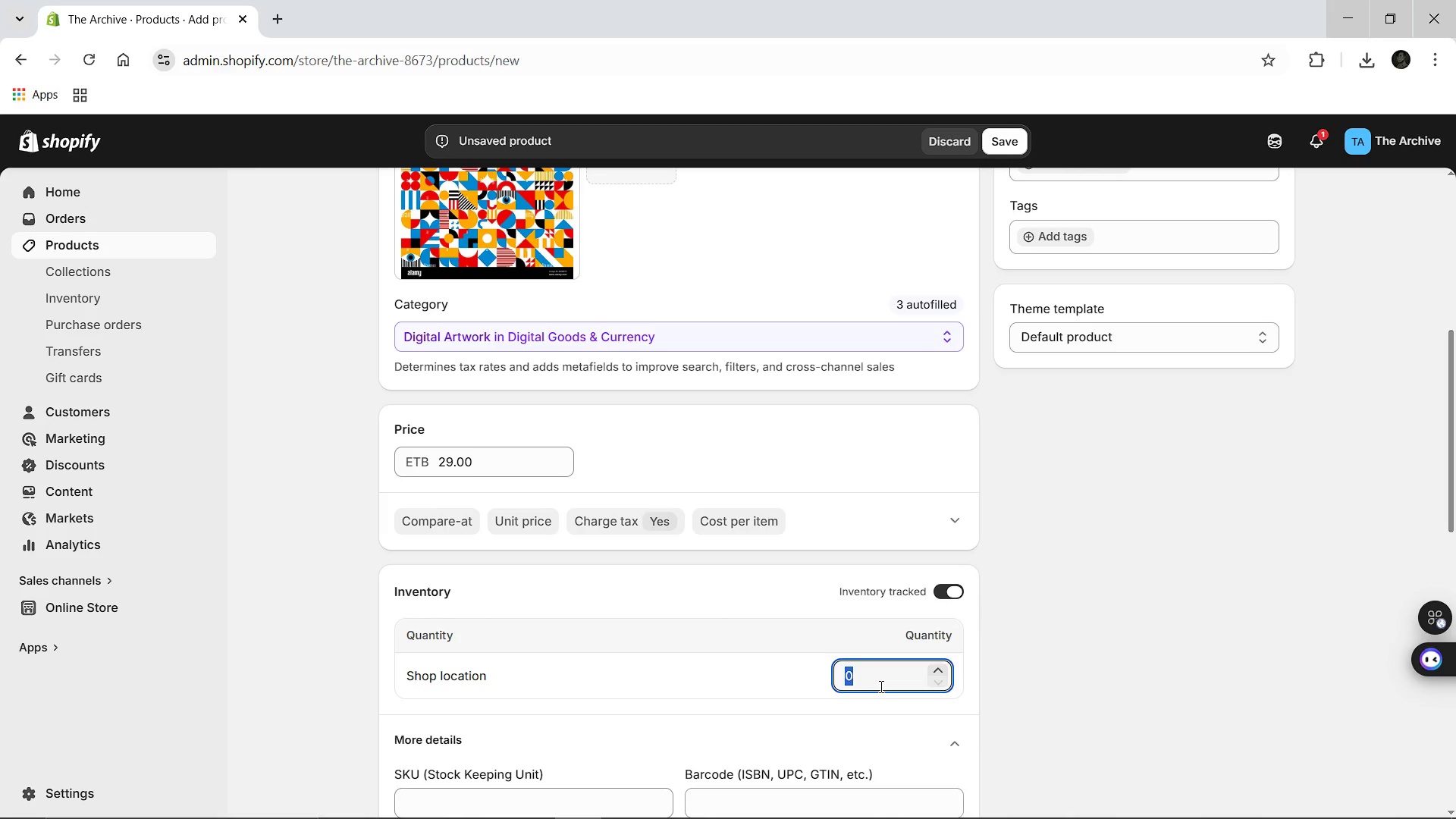 
key(Backspace)
type(999)
 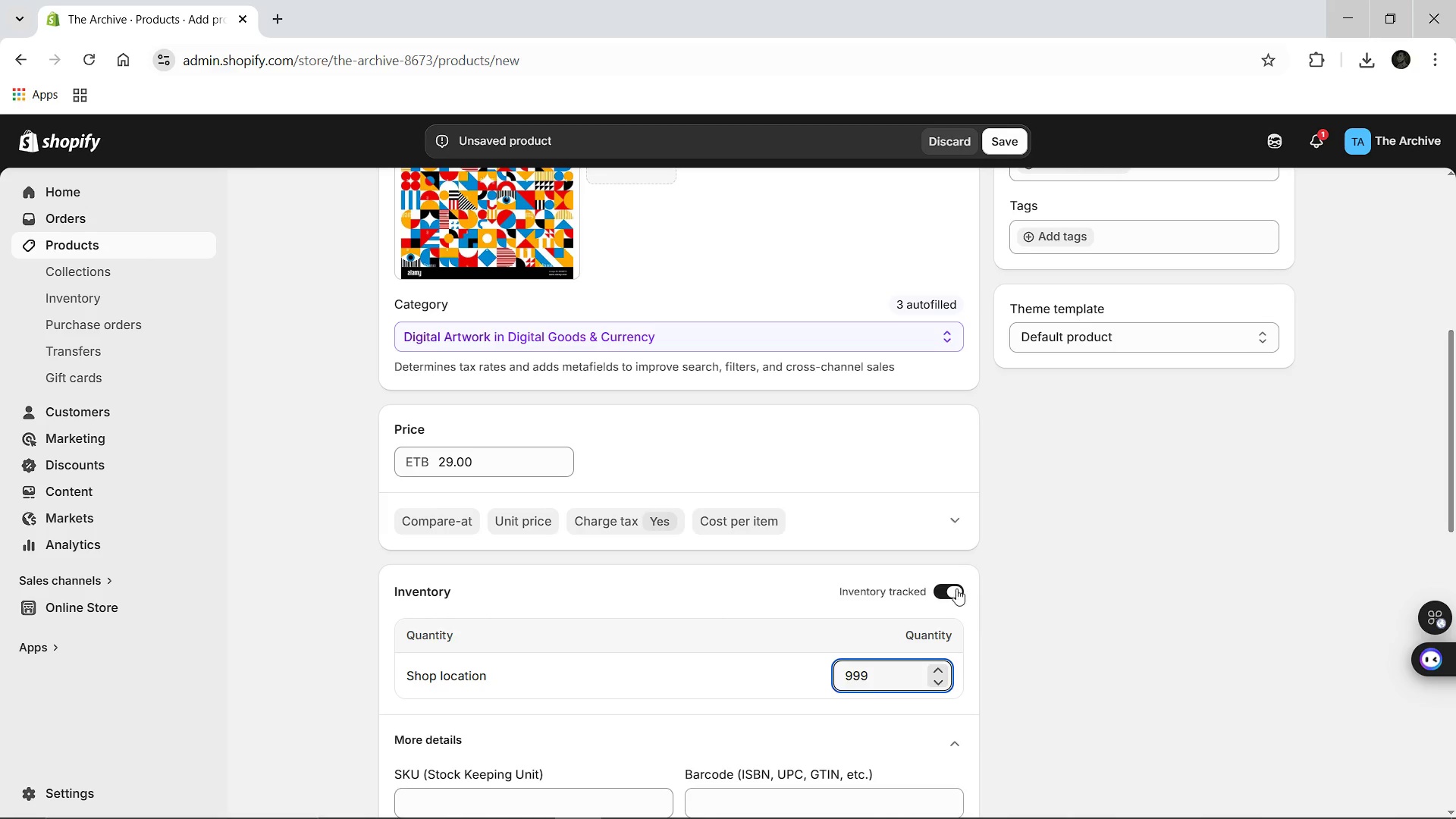 
left_click([956, 588])
 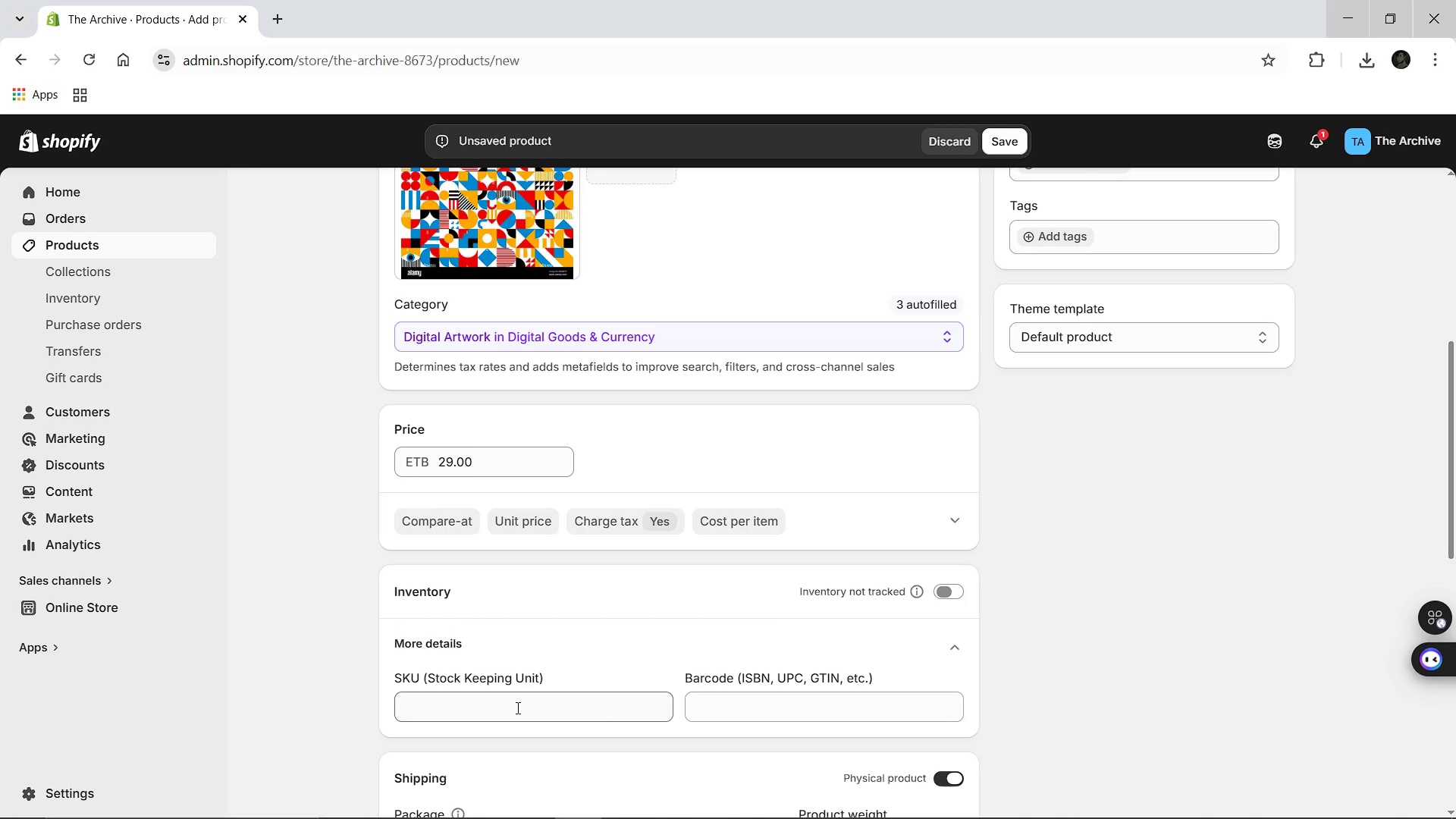 
left_click([516, 708])
 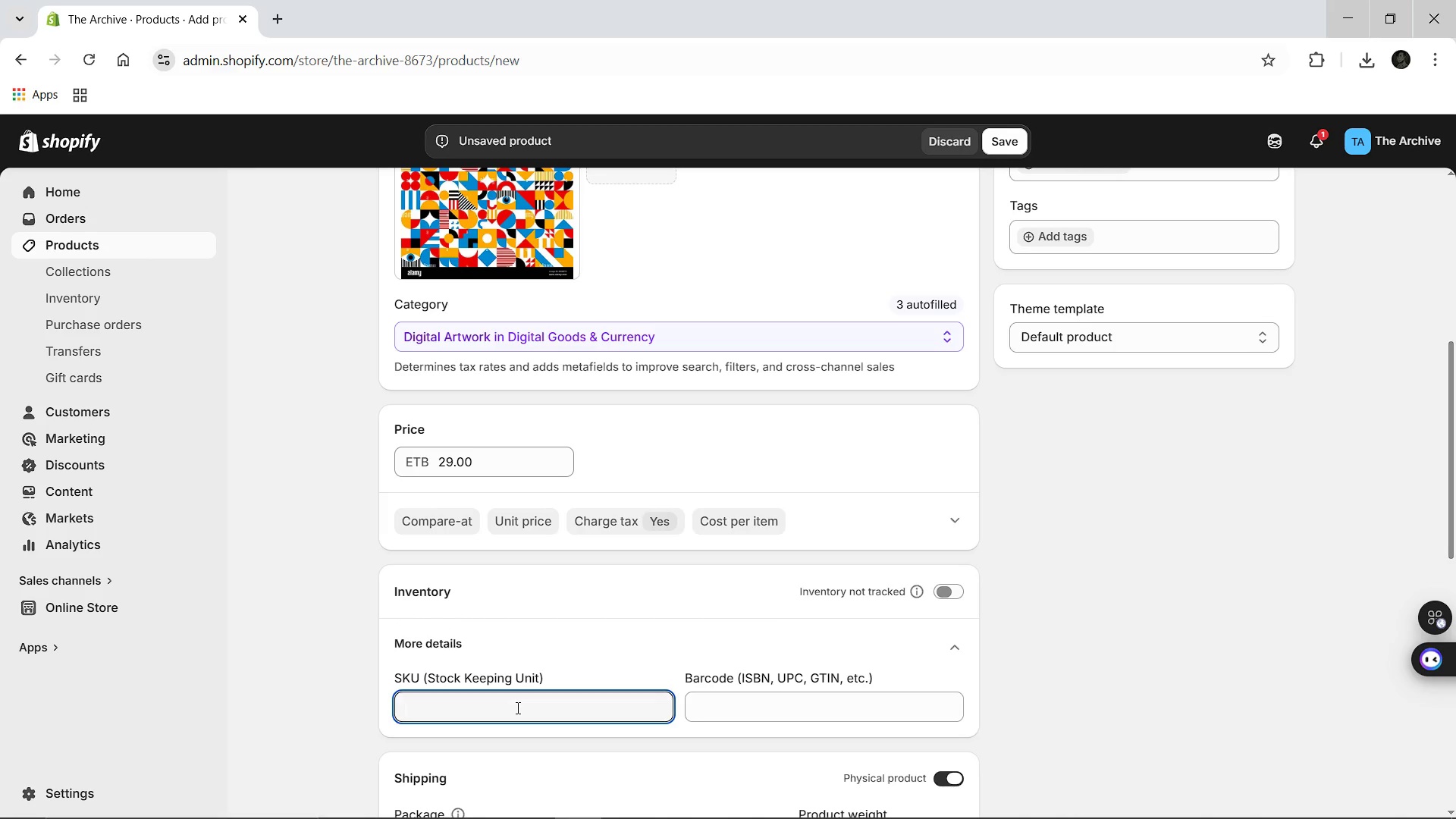 
type(ARC-BAU-2026-DIG)
 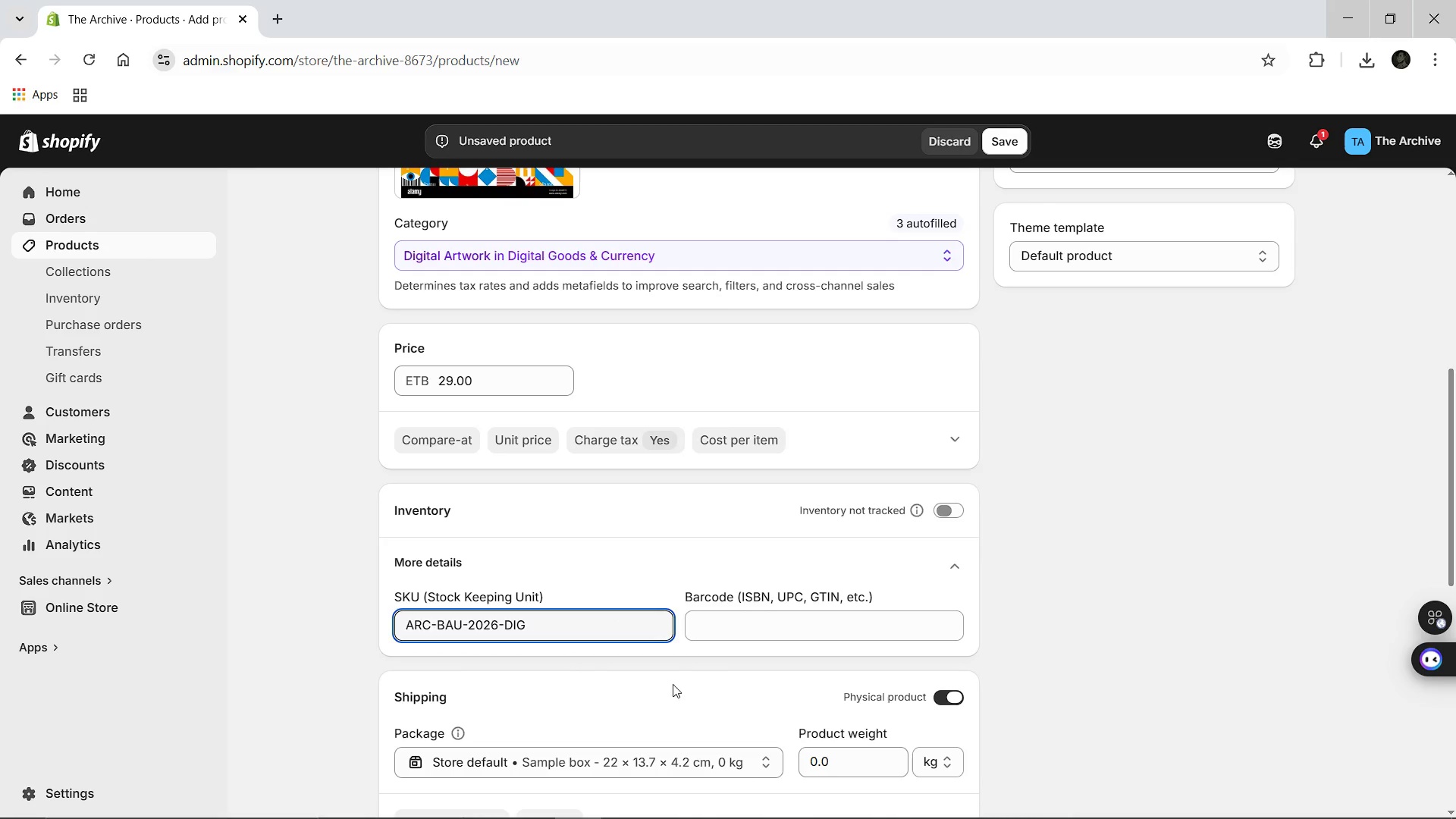 
wait(7.36)
 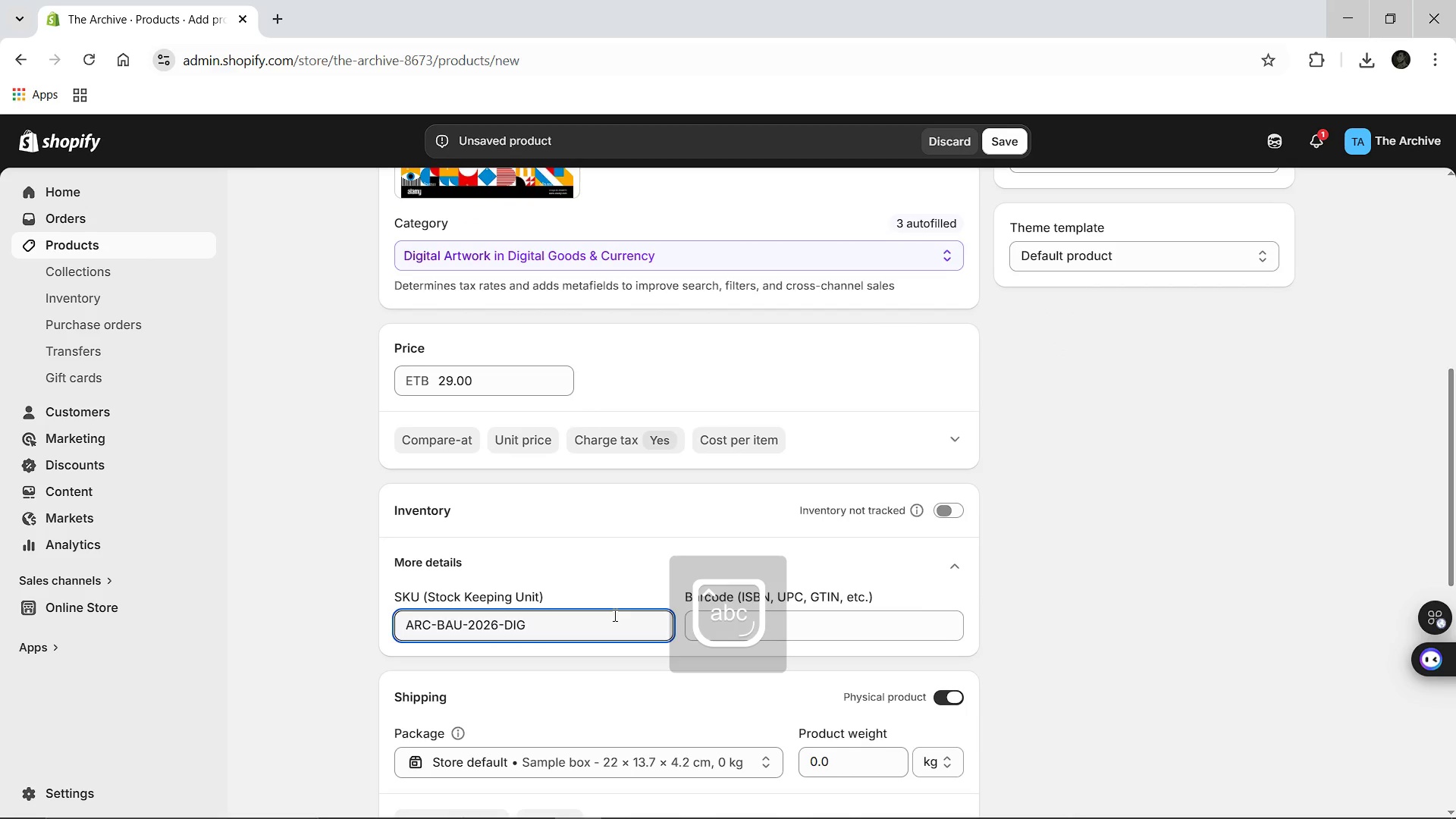 
left_click([943, 635])
 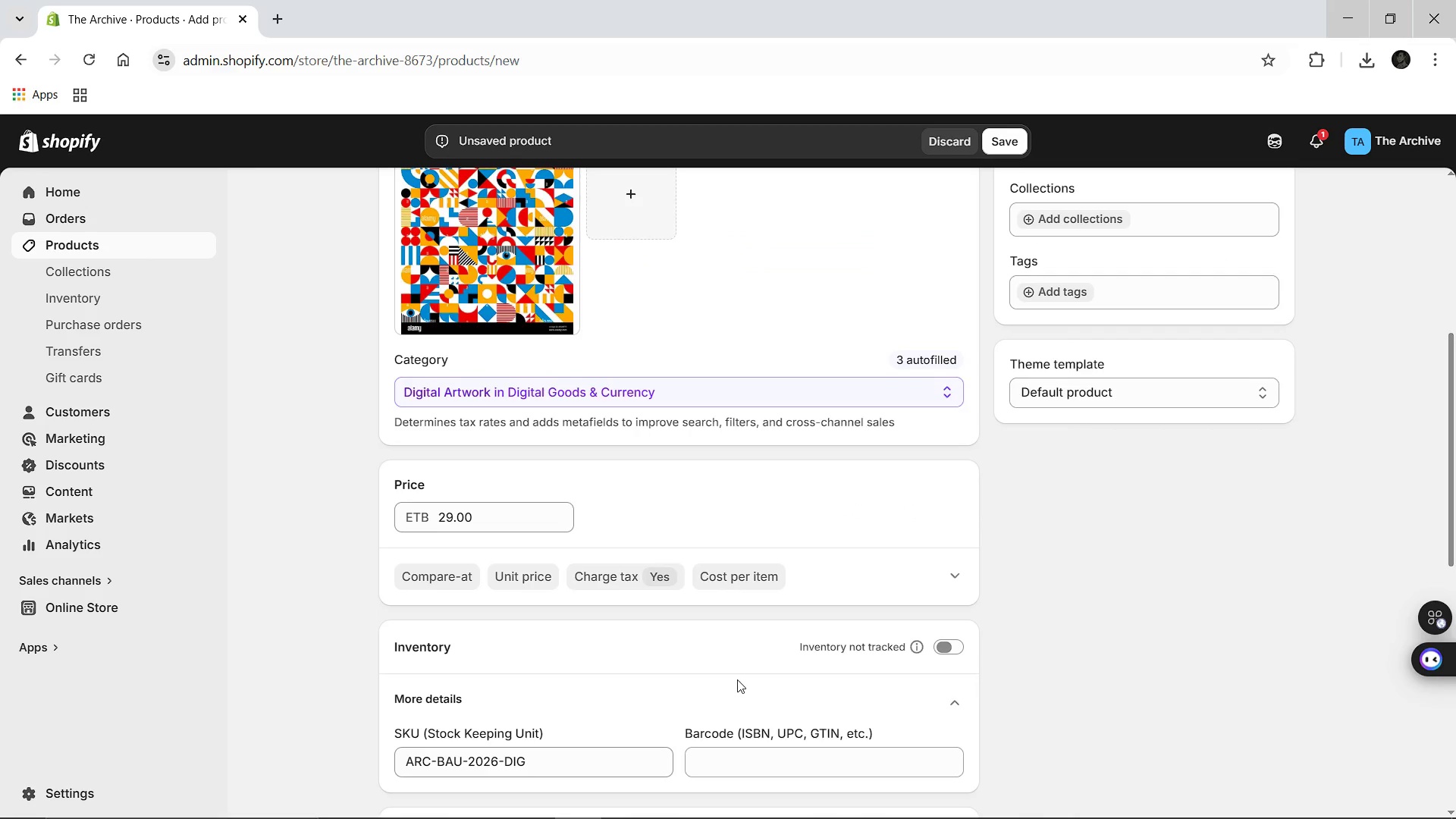 
wait(6.8)
 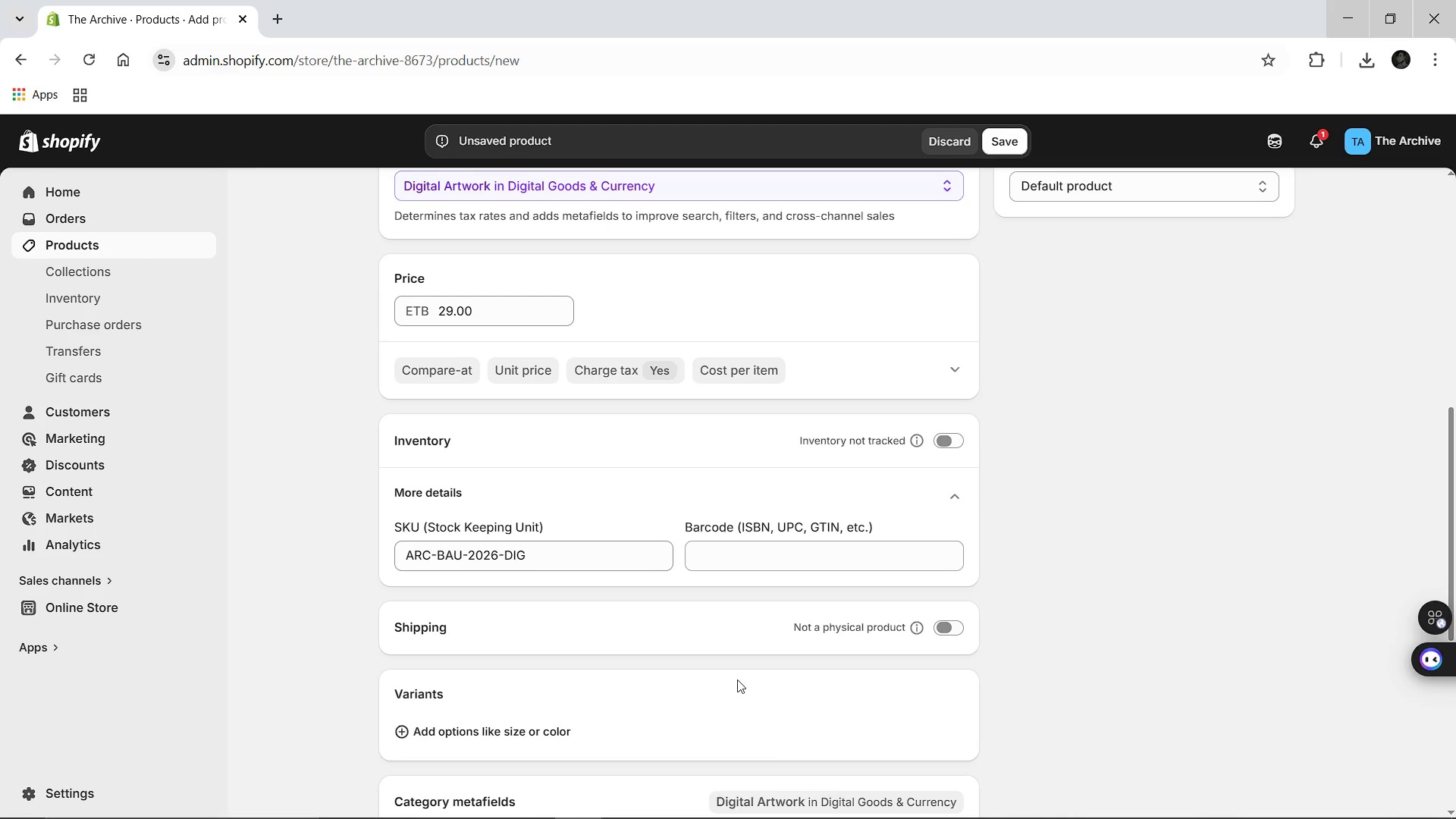 
left_click([1069, 325])
 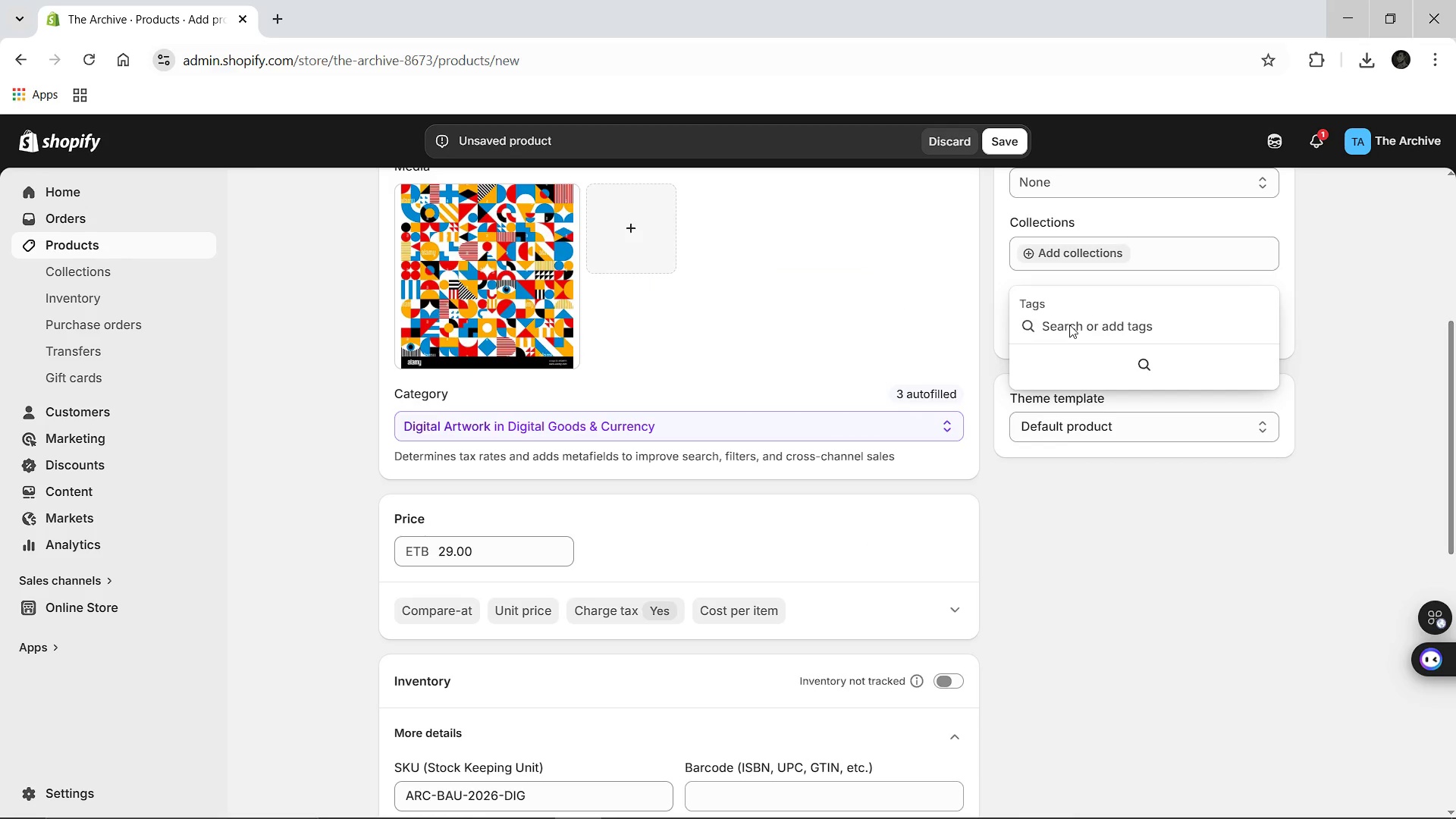 
type(Digital)
 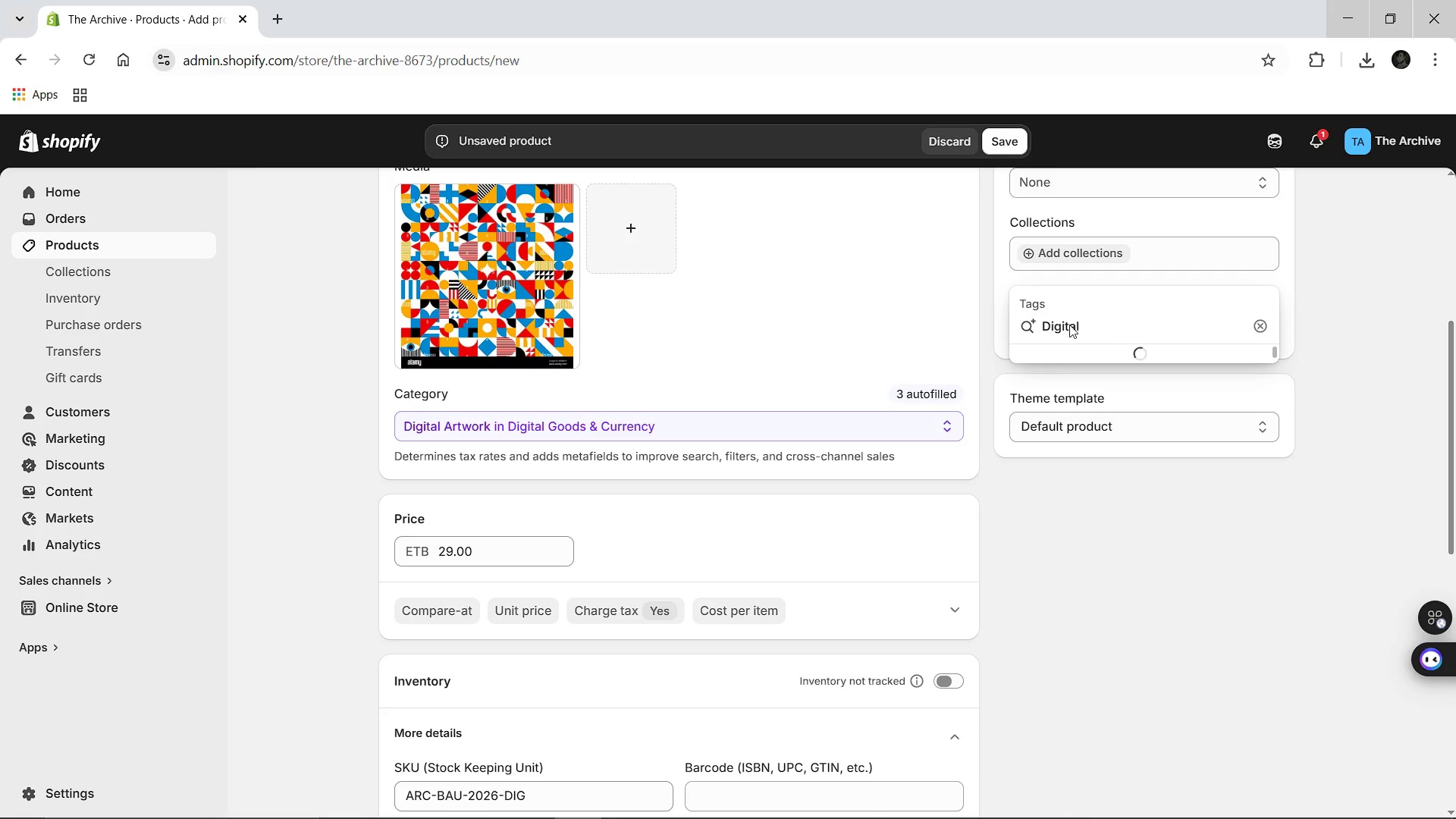 
key(Enter)
 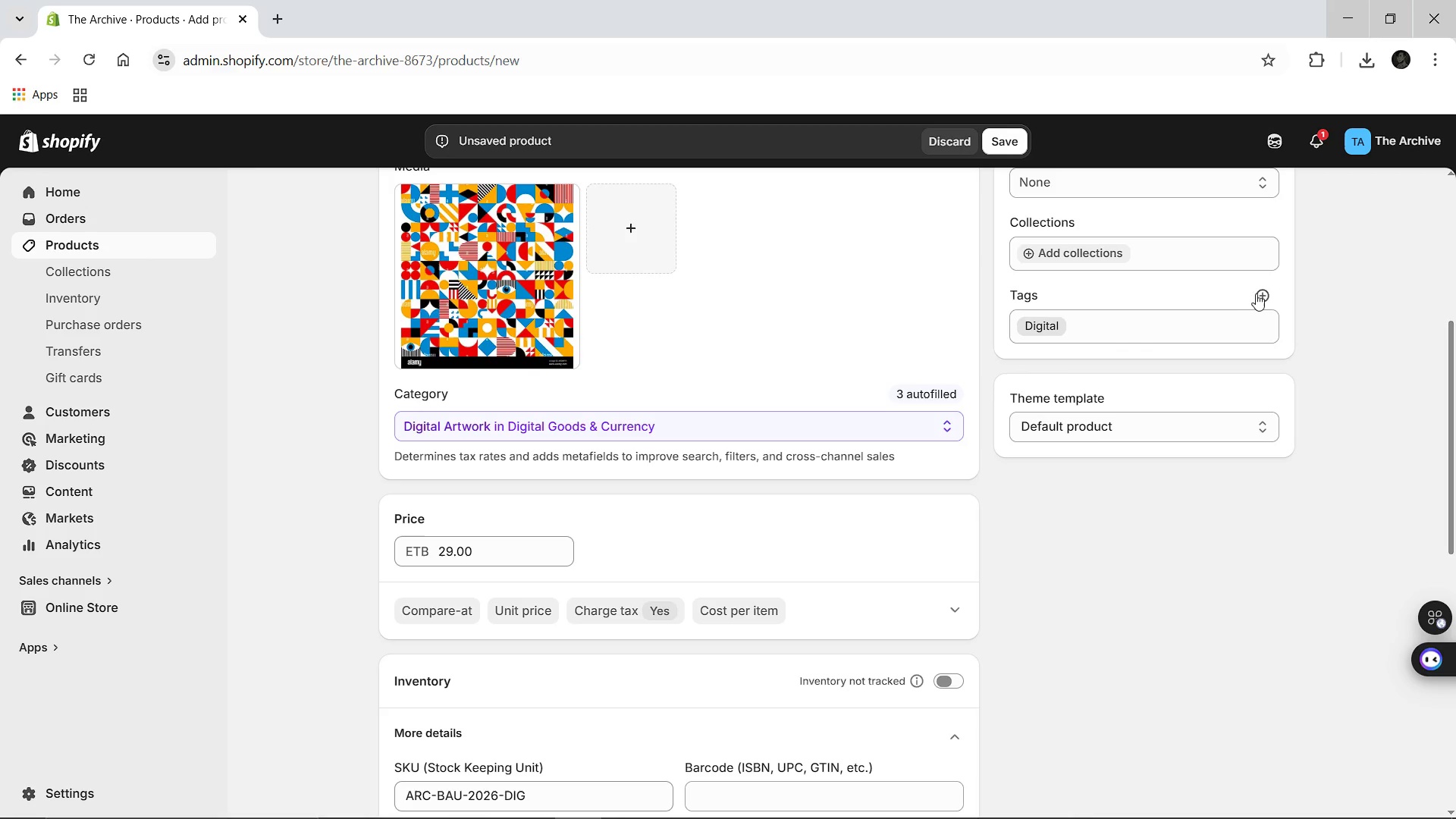 
left_click([1257, 293])
 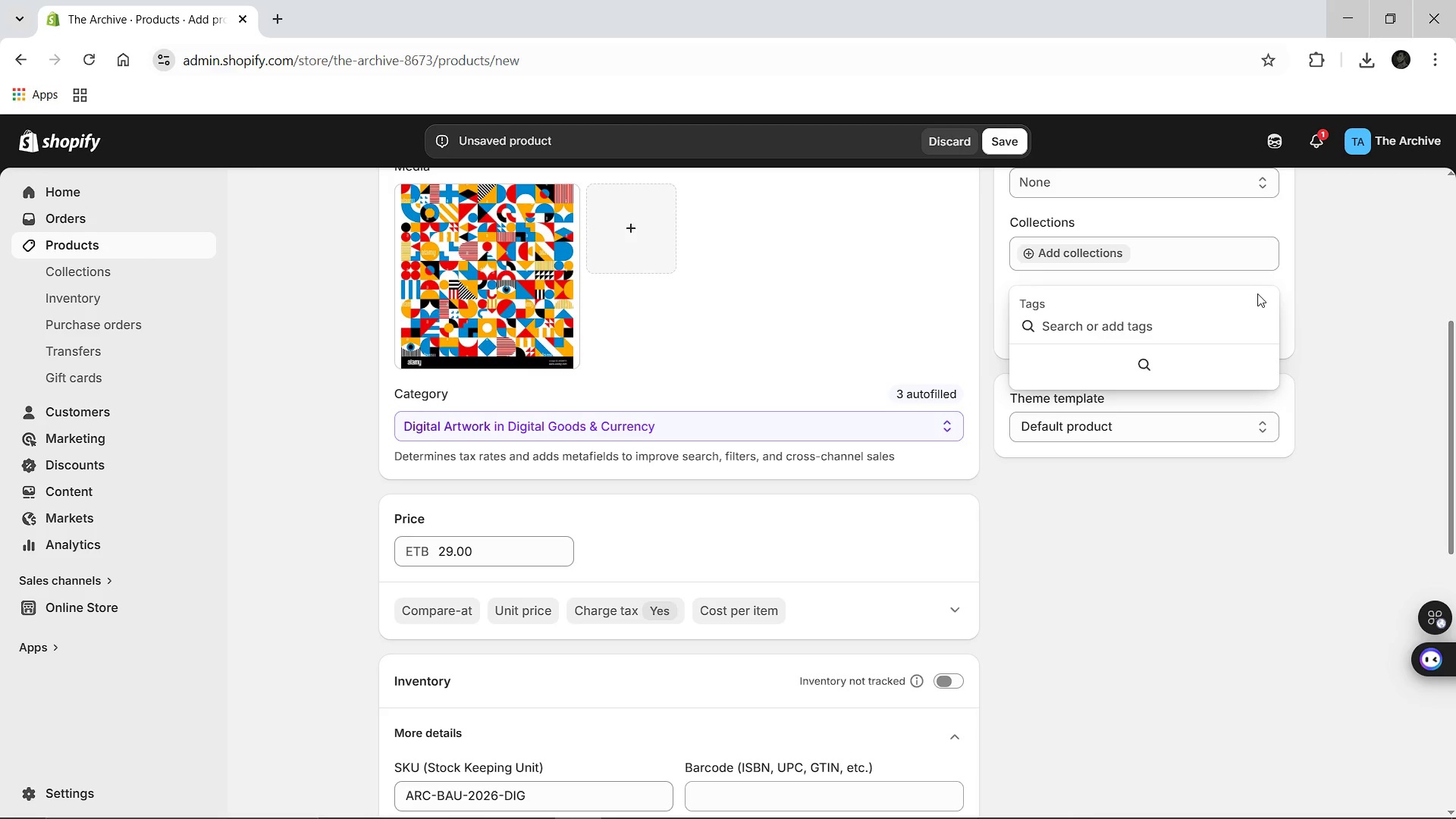 
type(Architecture)
 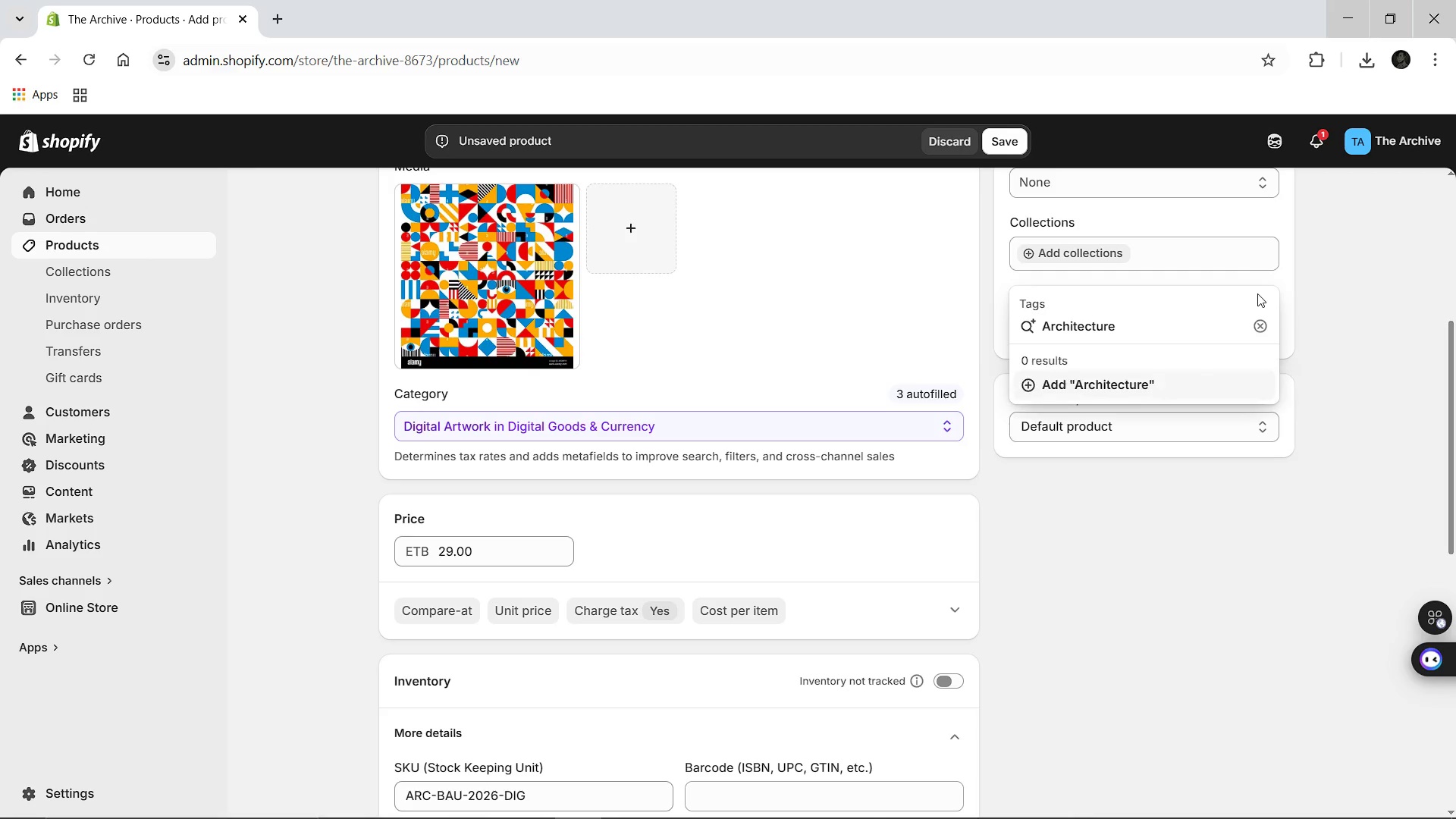 
key(Enter)
 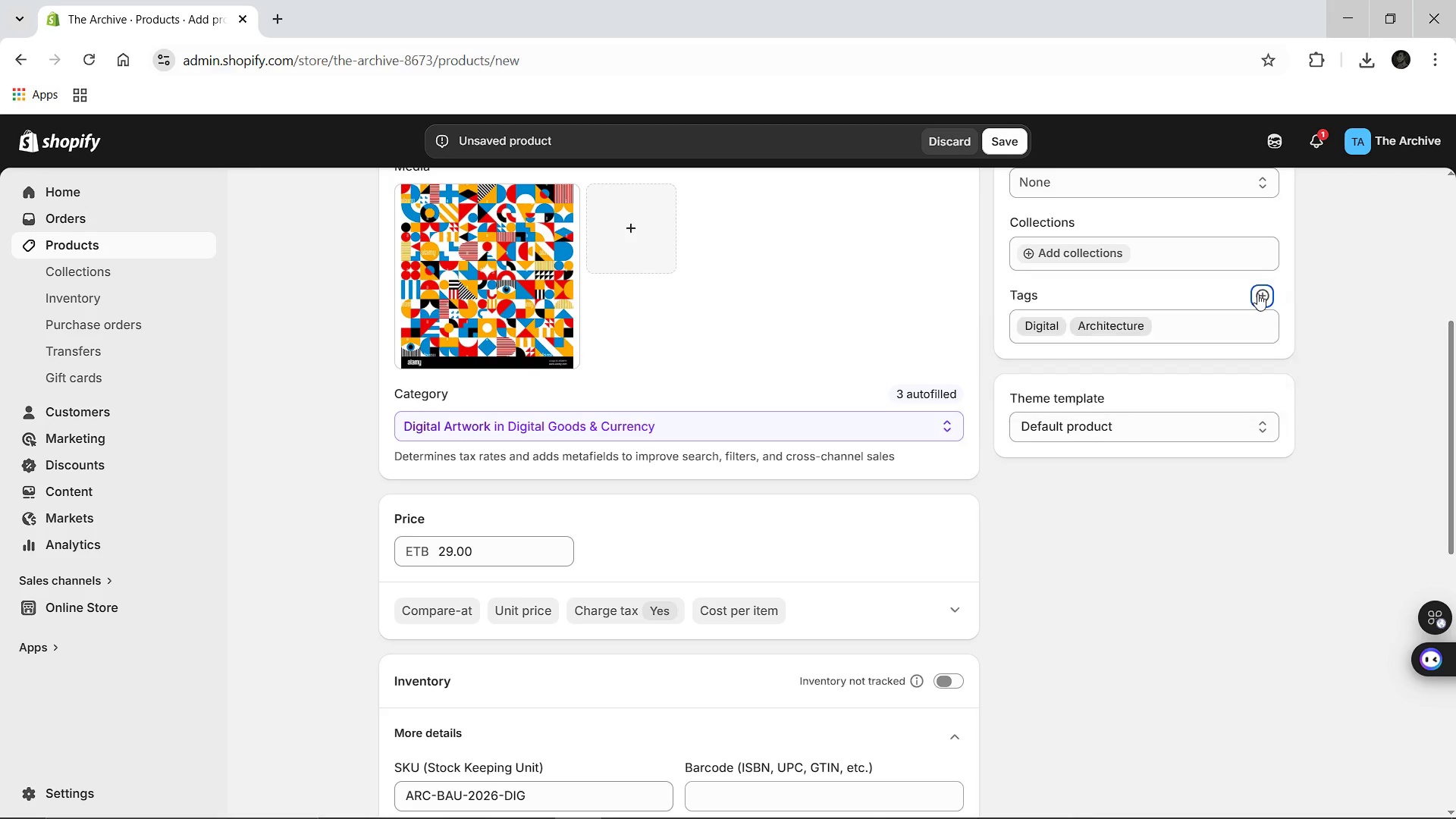 
hold_key(key=ShiftLeft, duration=0.33)
 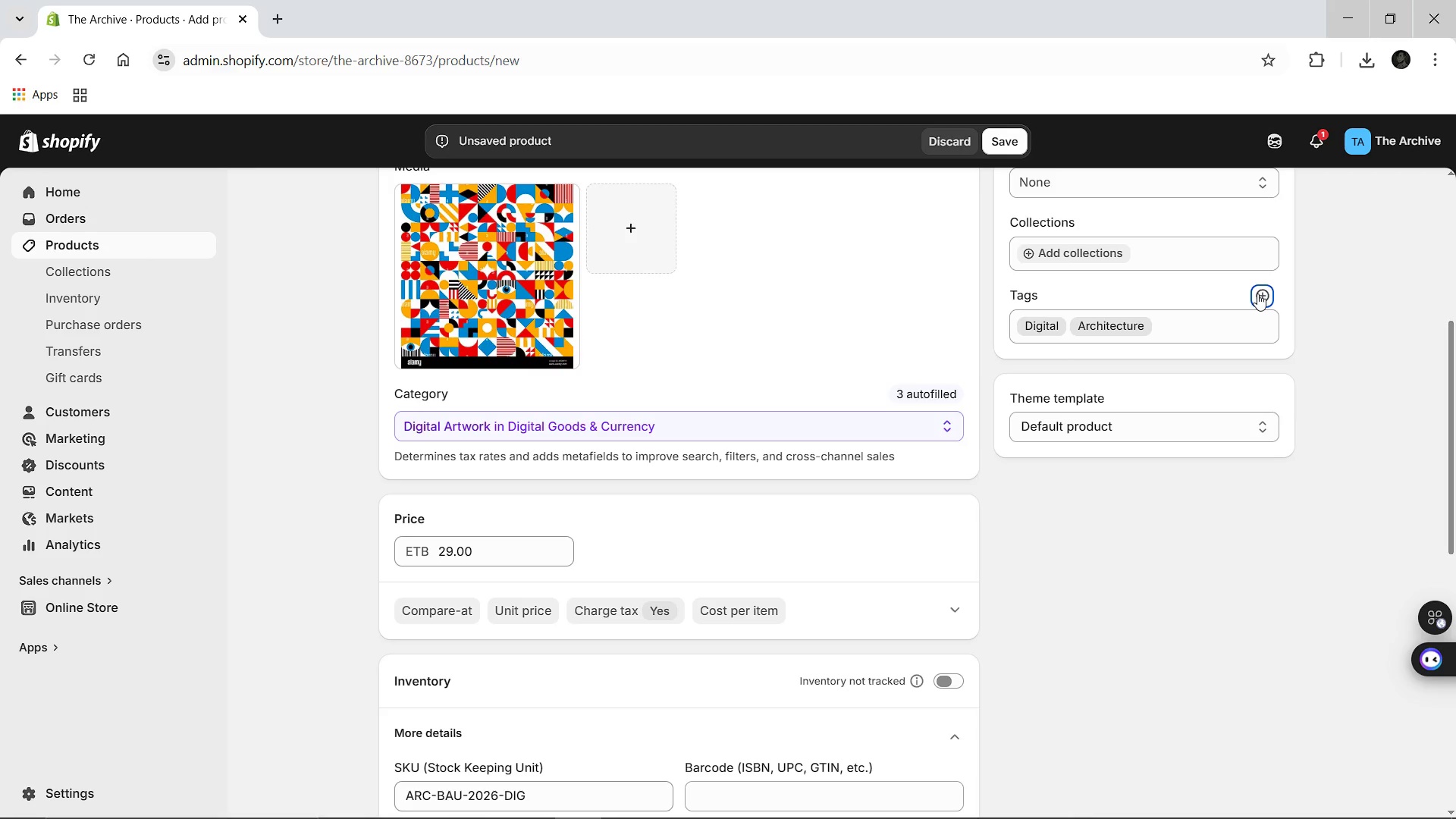 
left_click([1257, 293])
 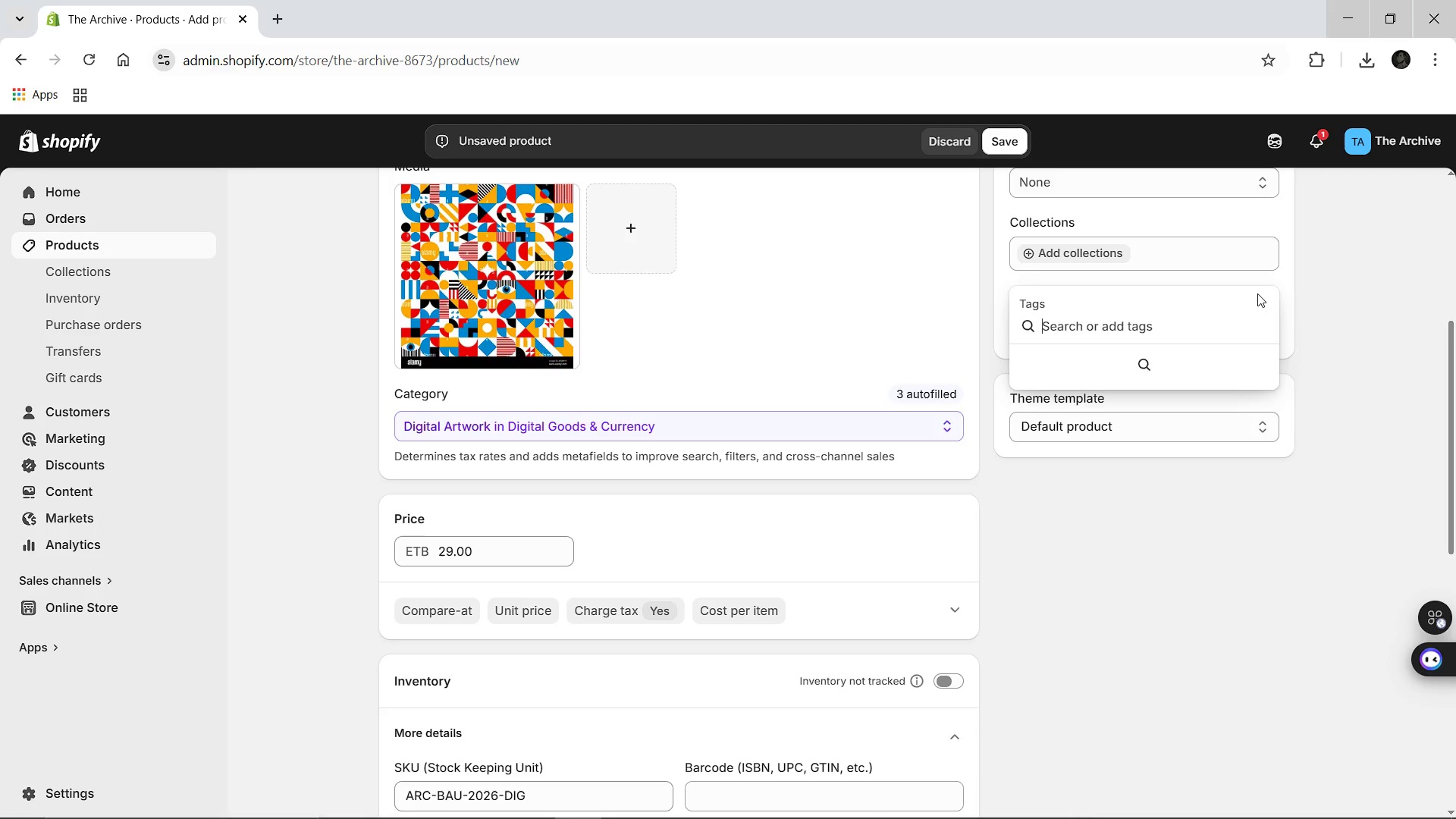 
type(Bauhaus)
 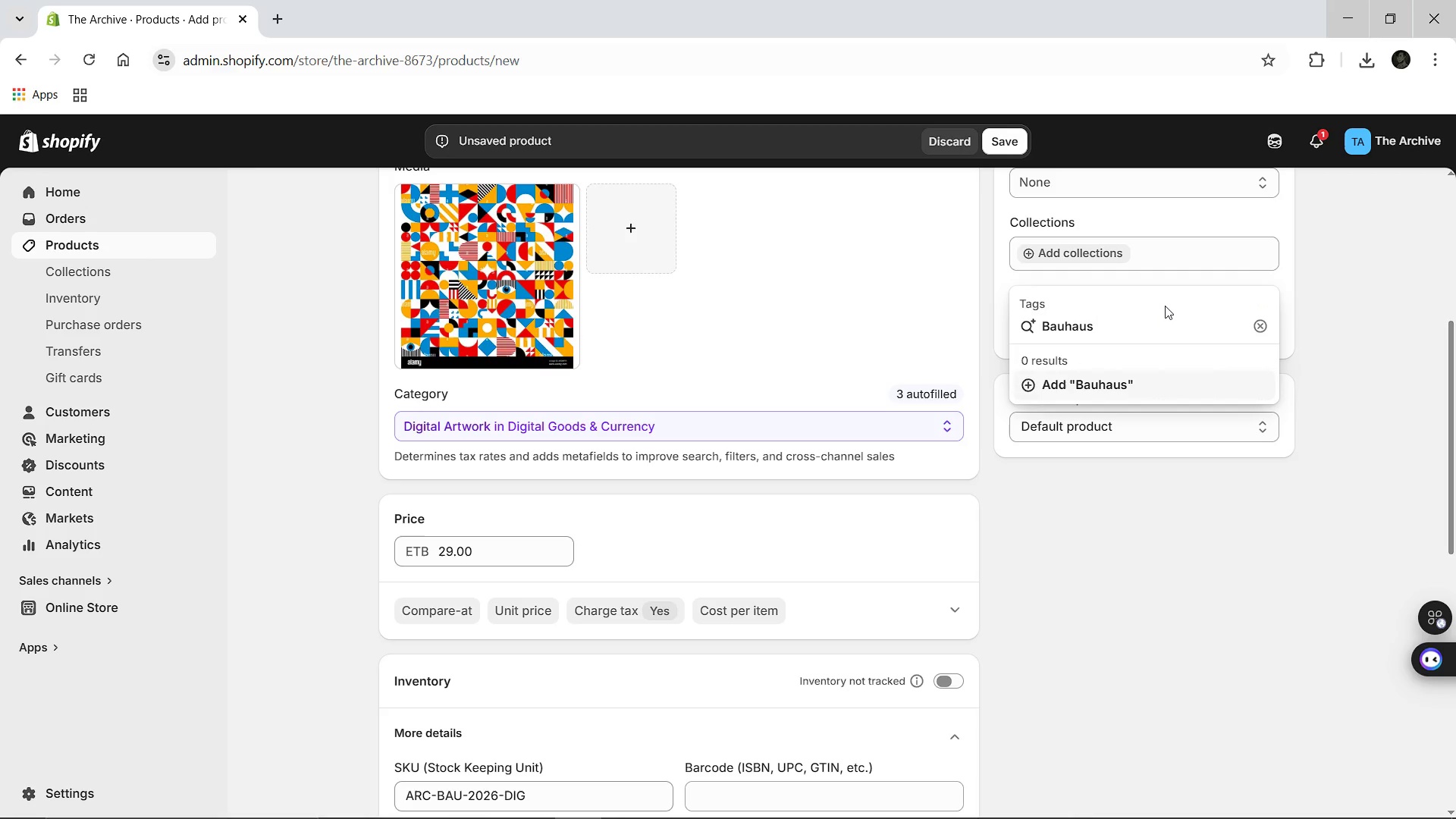 
wait(6.38)
 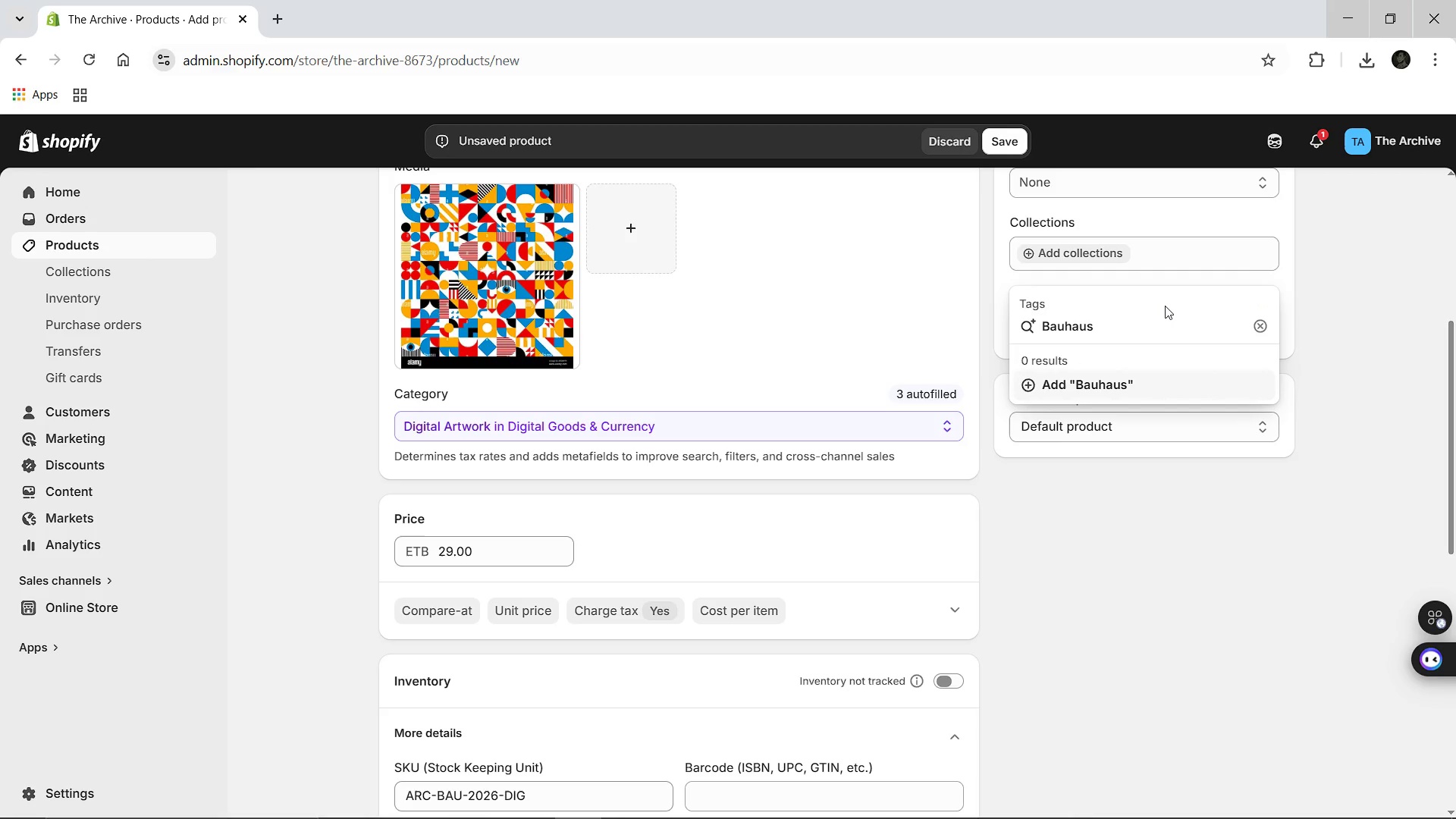 
key(Enter)
 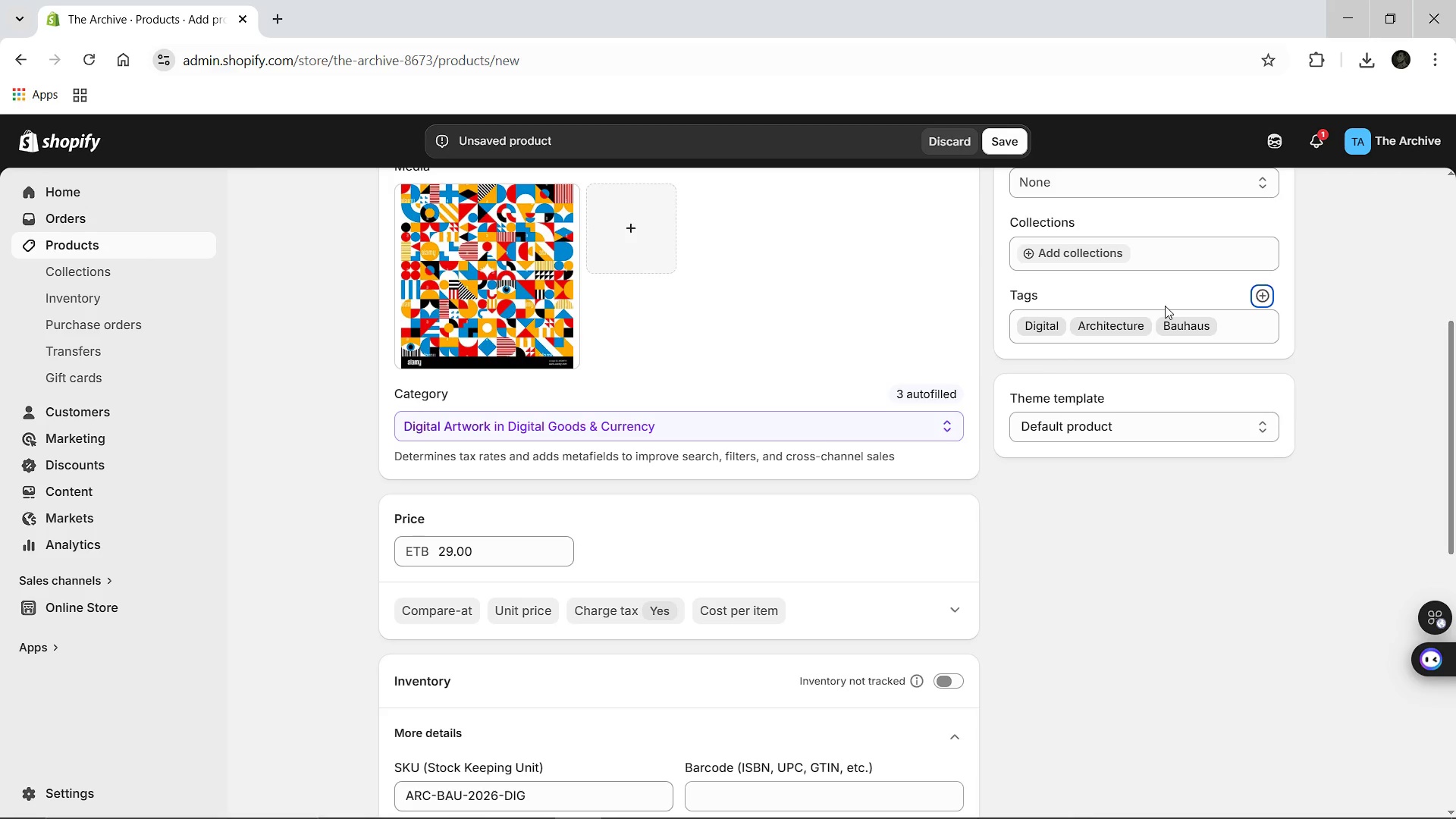 
mouse_move([803, 474])
 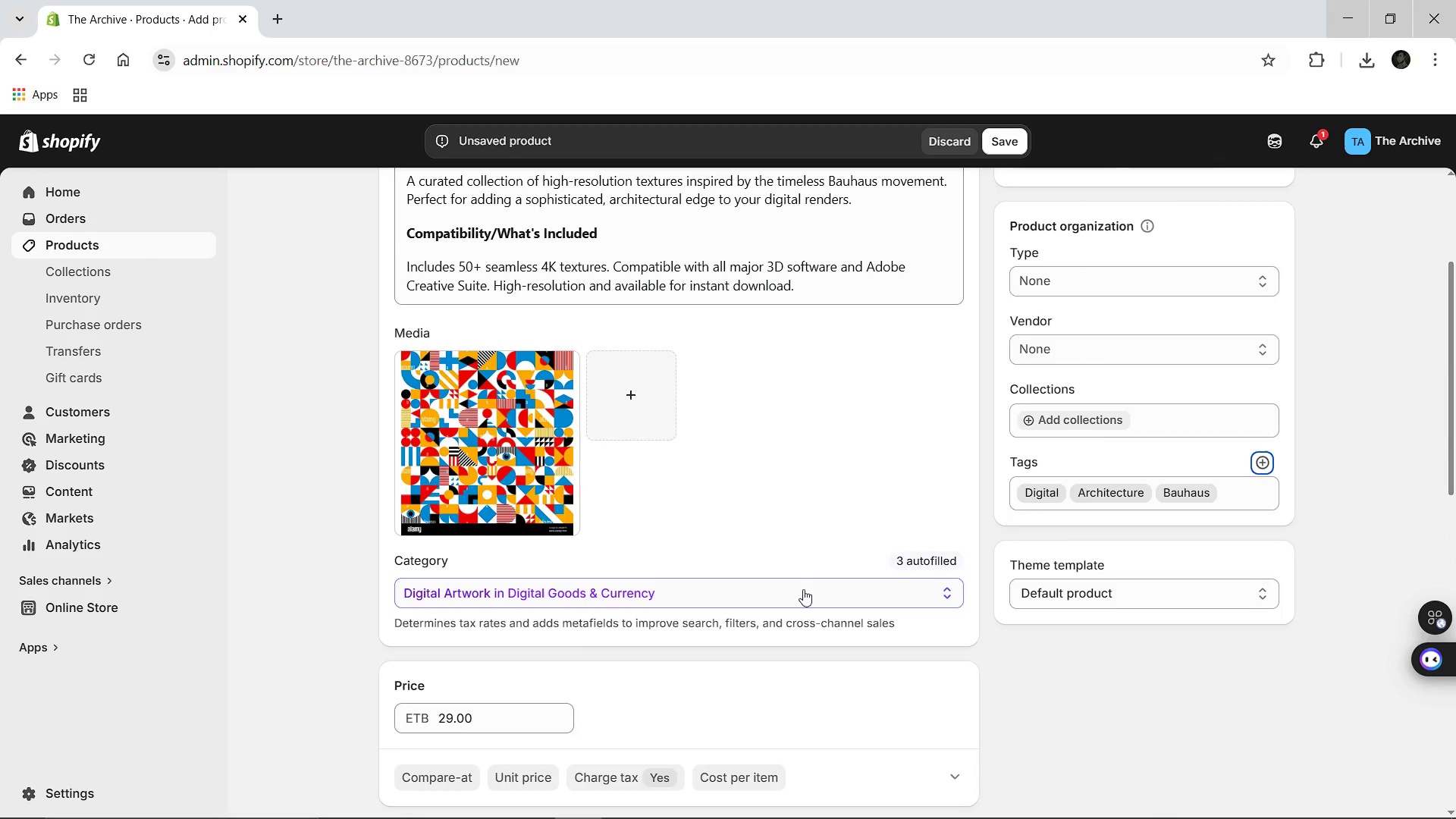 
wait(11.21)
 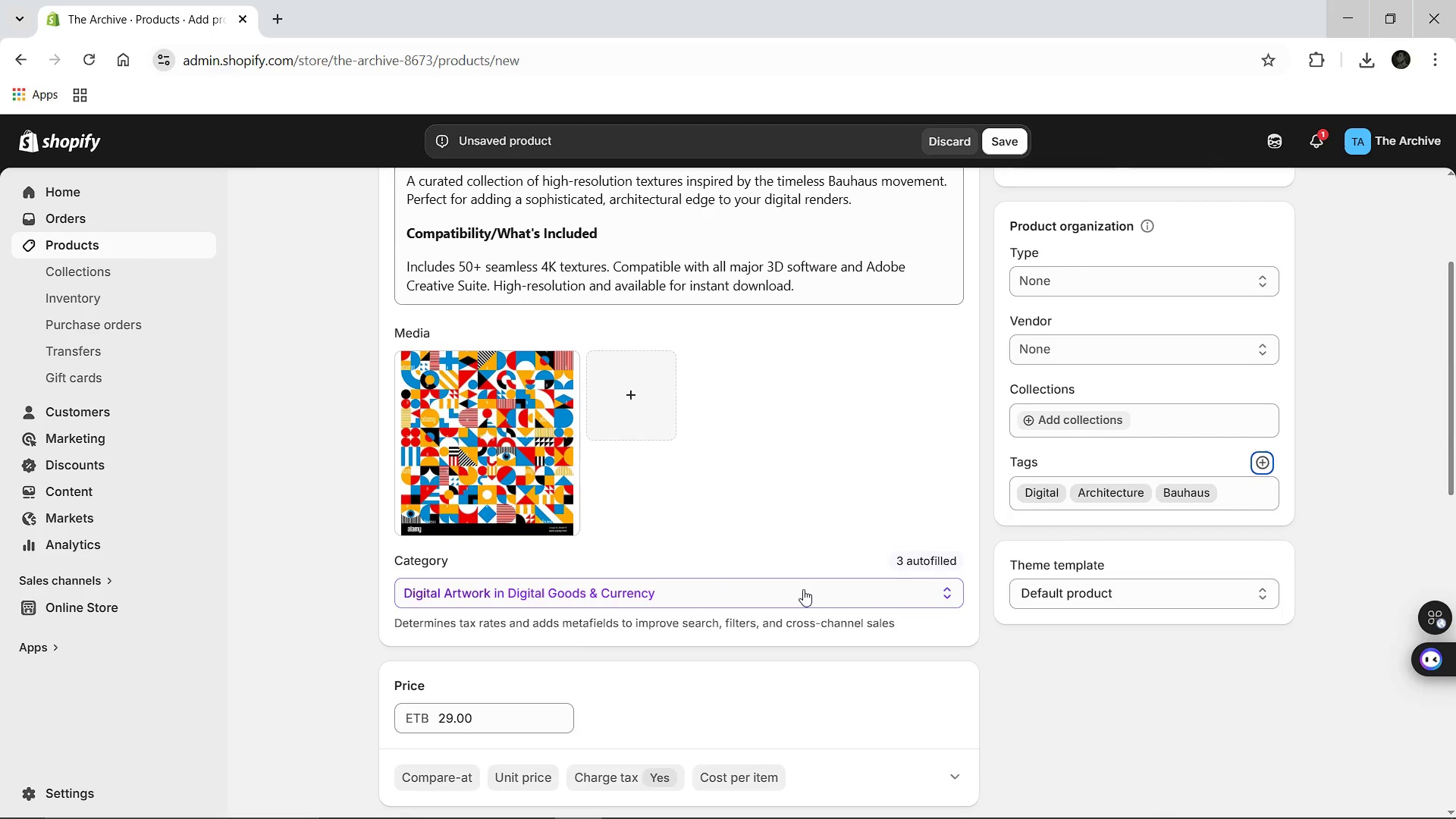 
left_click([1005, 140])
 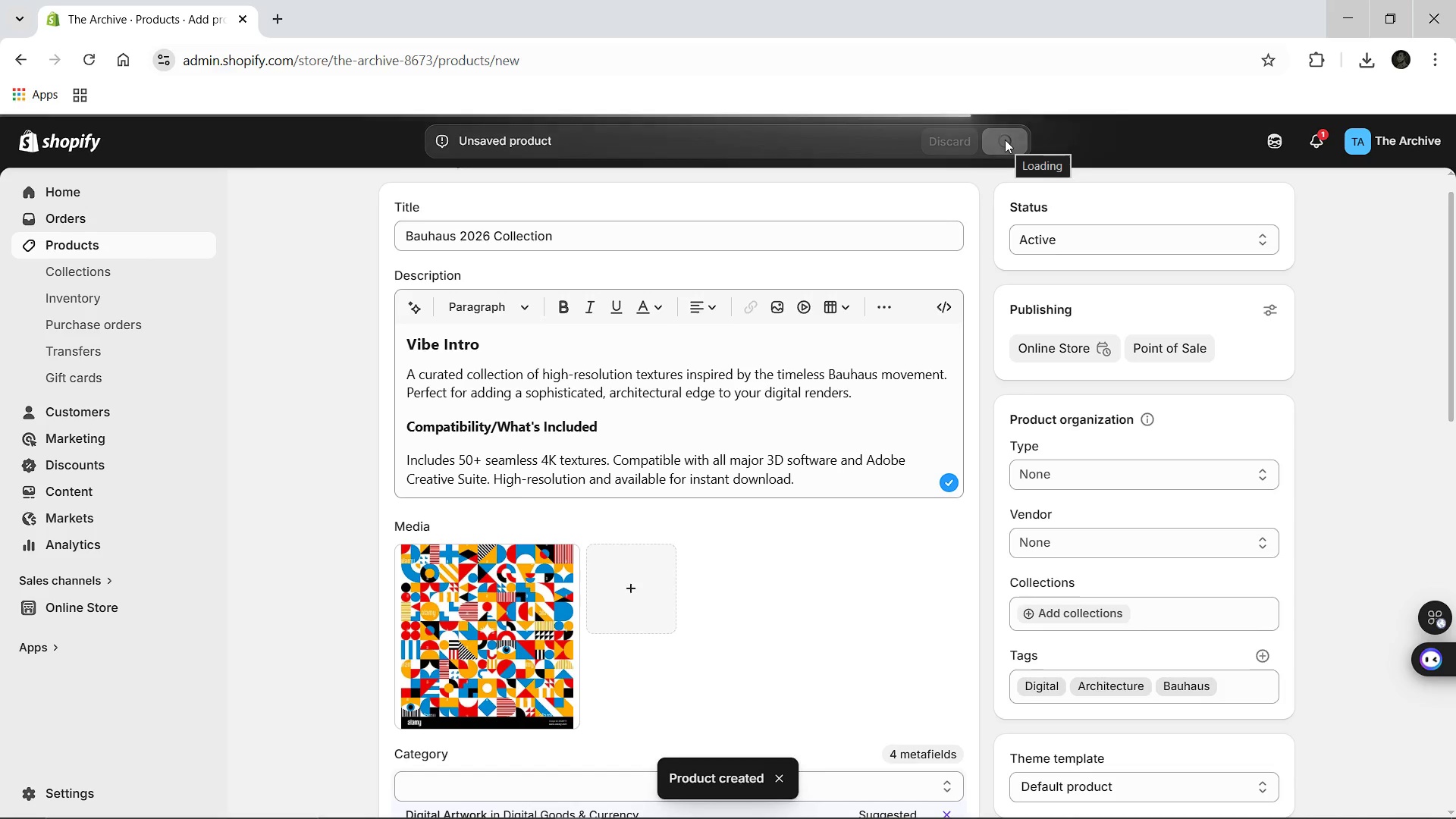 
wait(13.5)
 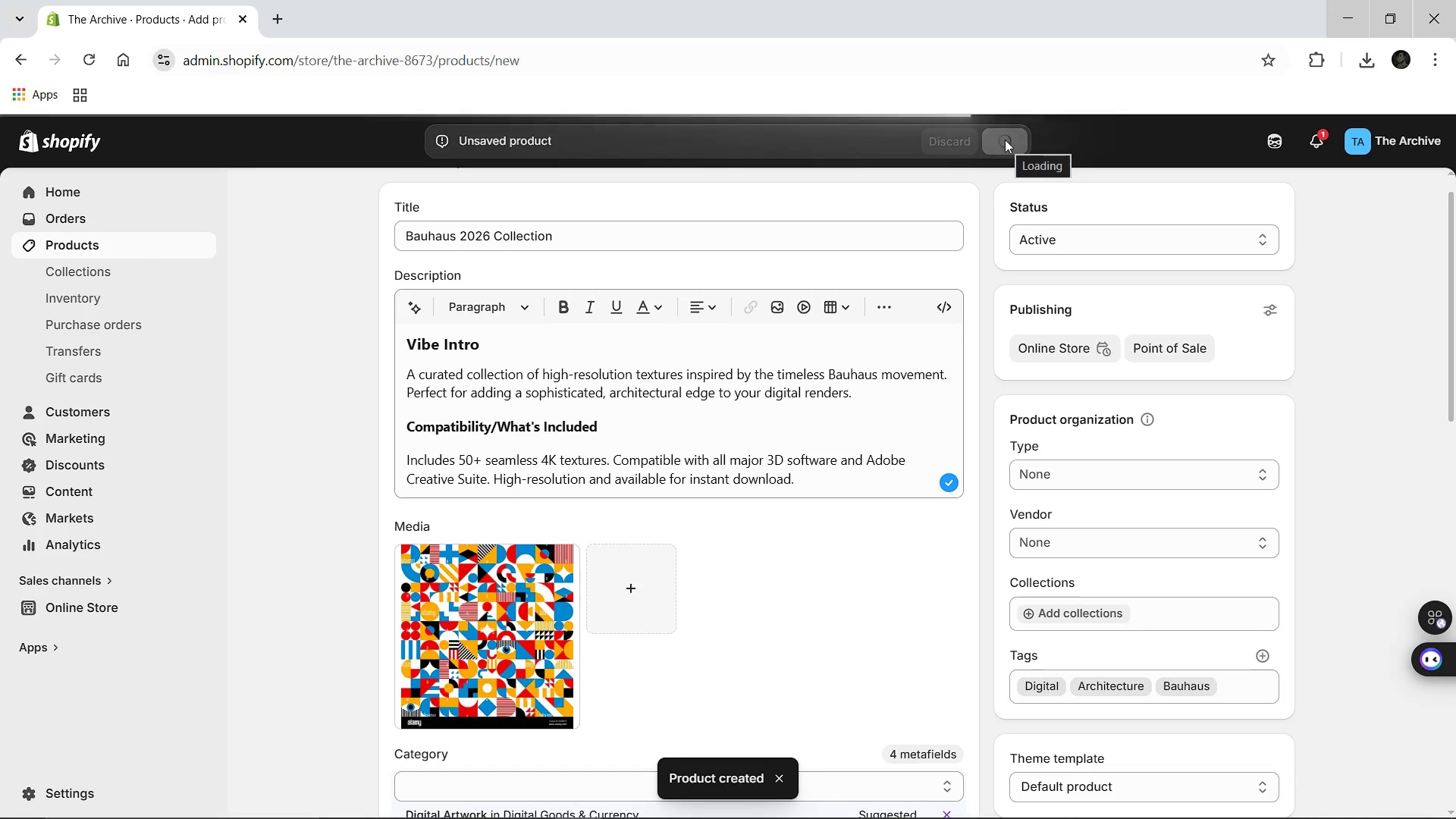 
left_click([399, 193])
 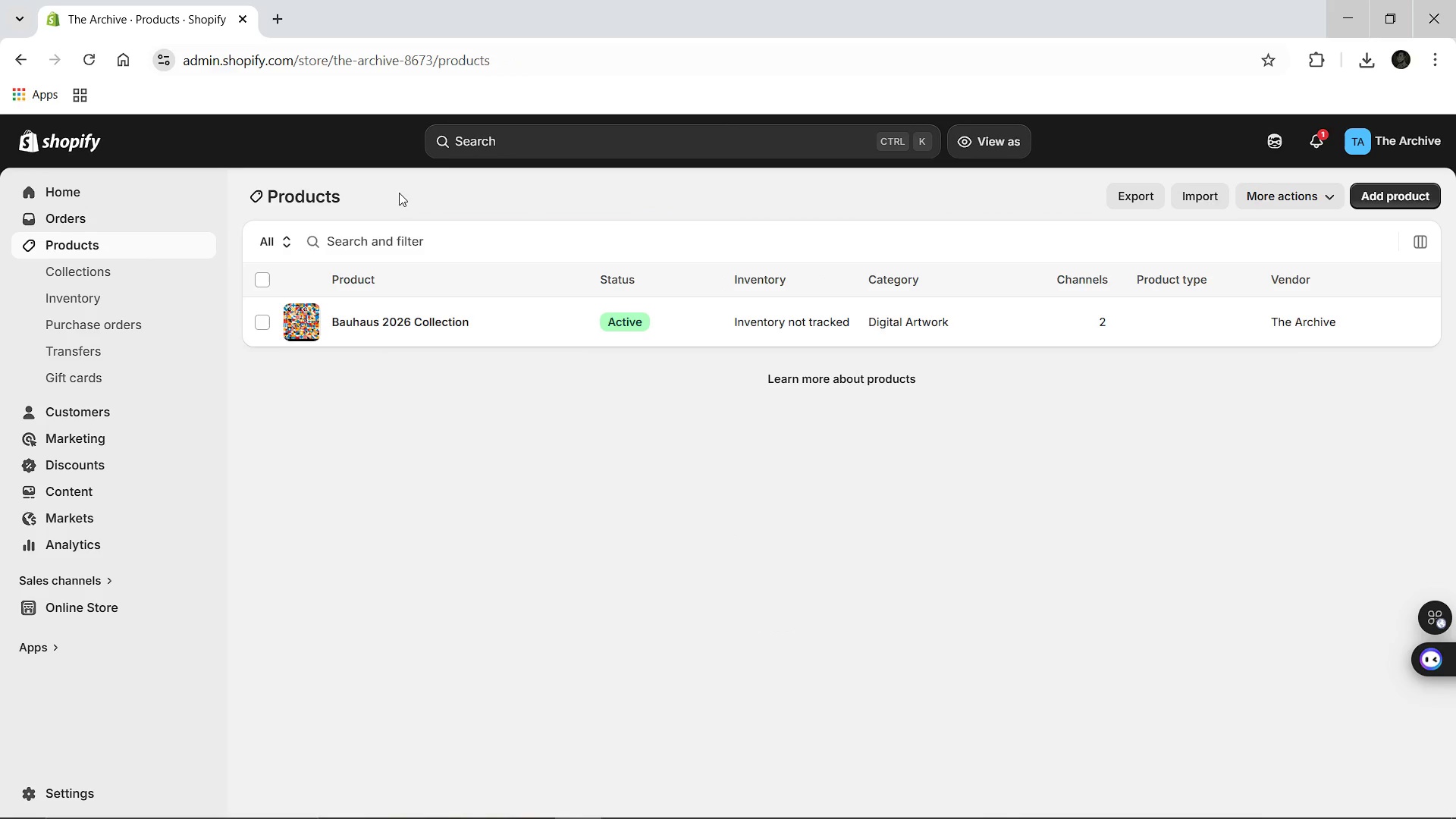 
wait(9.09)
 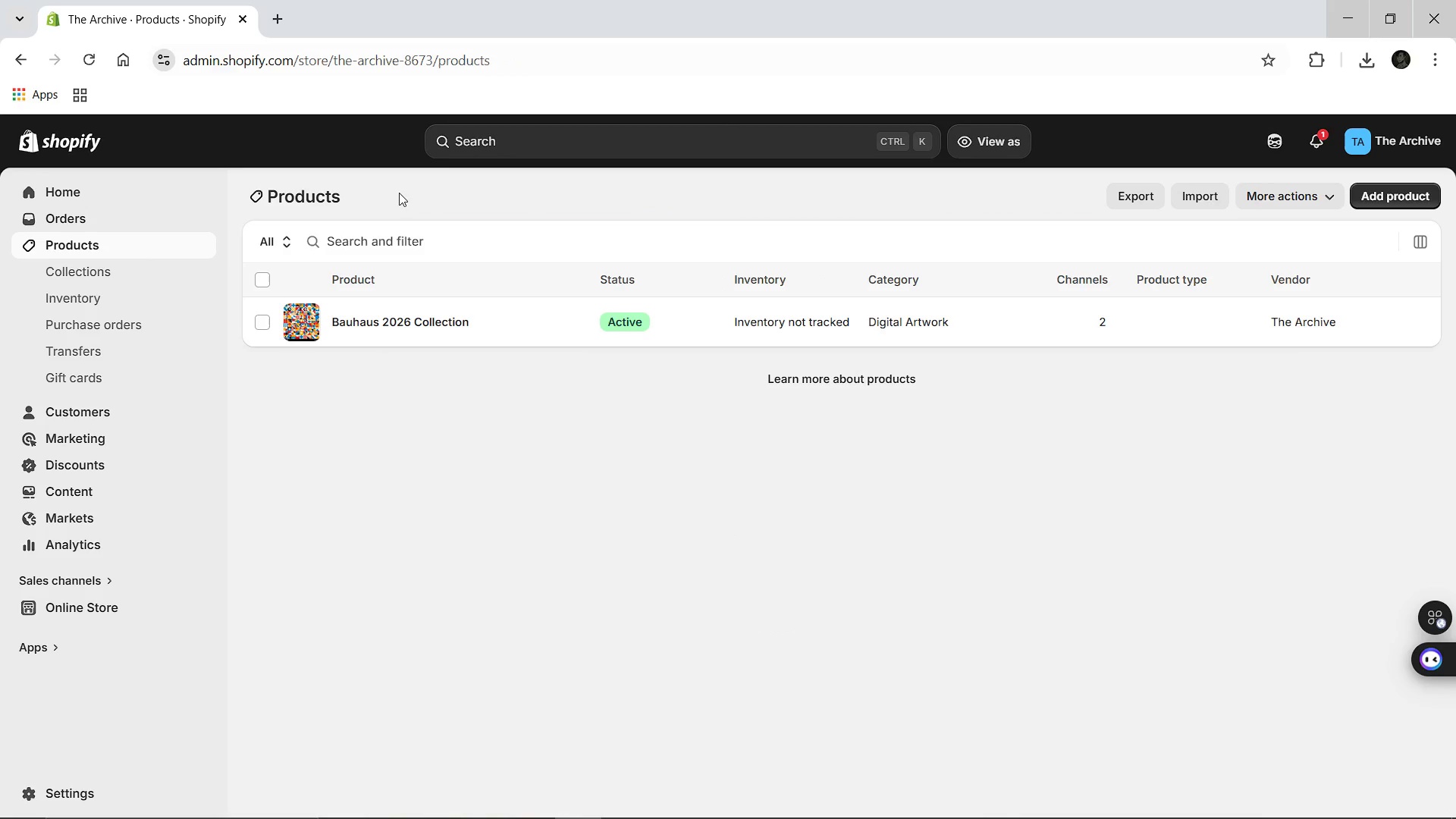 
left_click([1363, 193])
 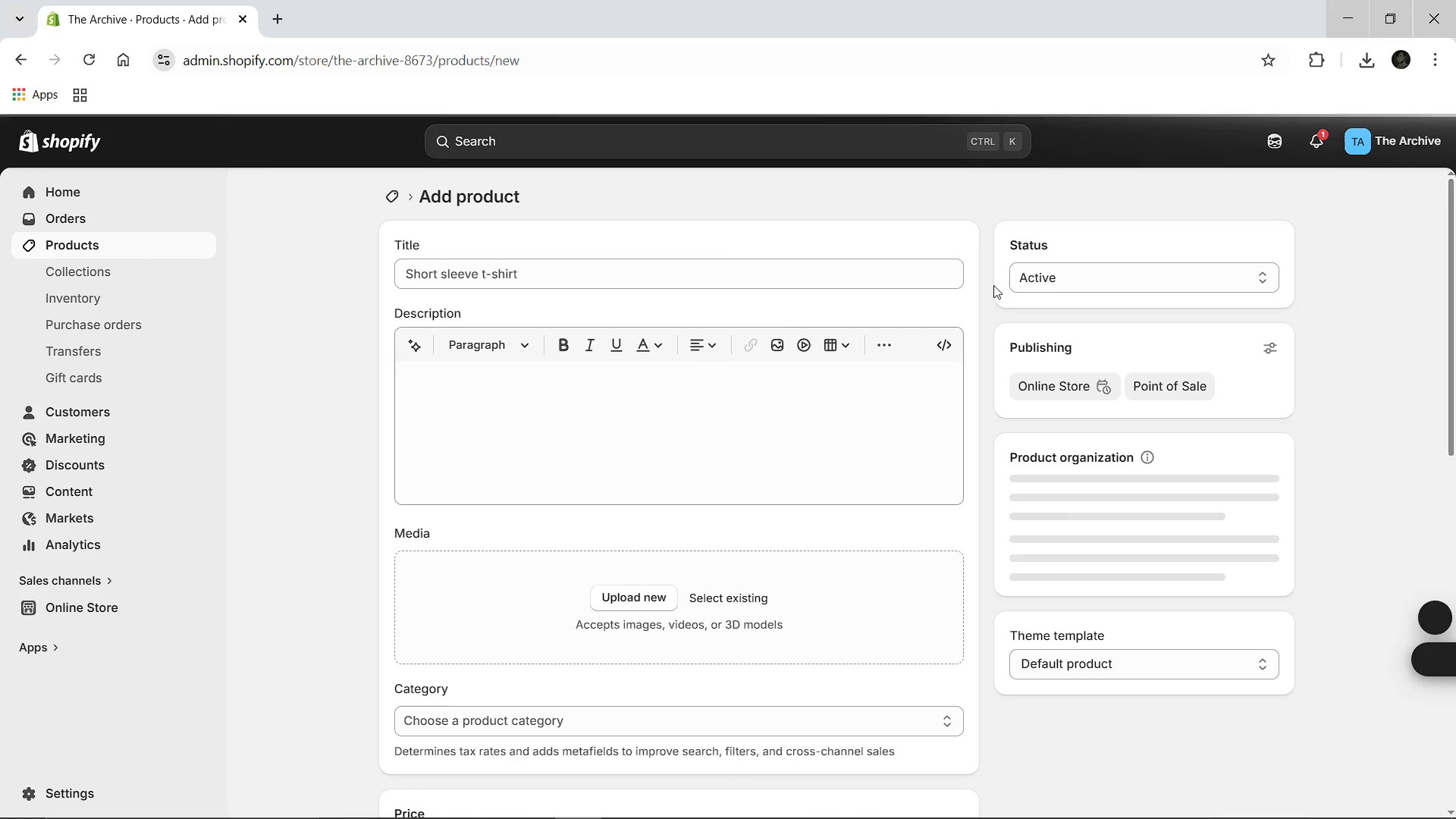 
left_click([591, 276])
 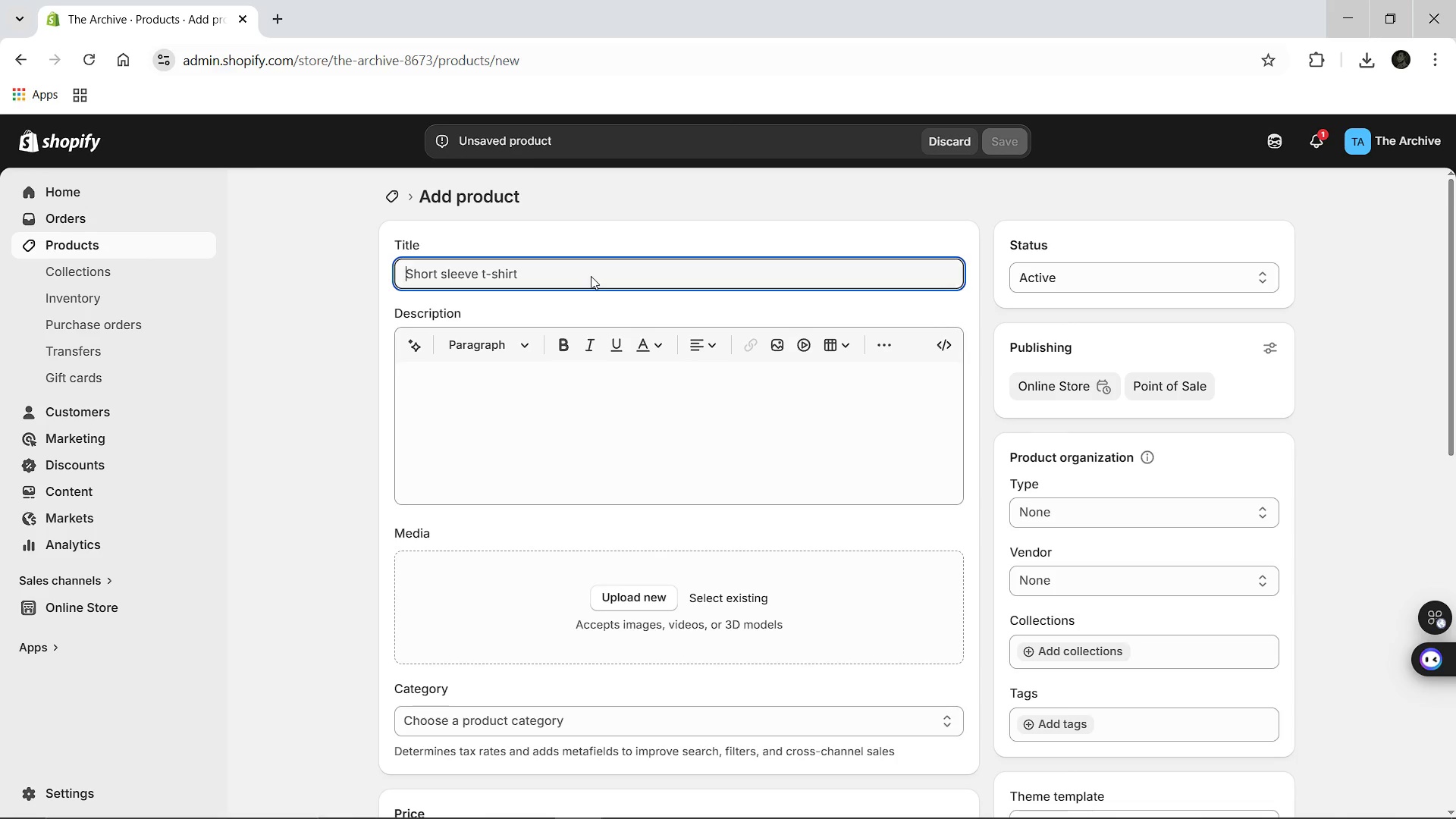 
type(Brutalist Concer)
key(Backspace)
 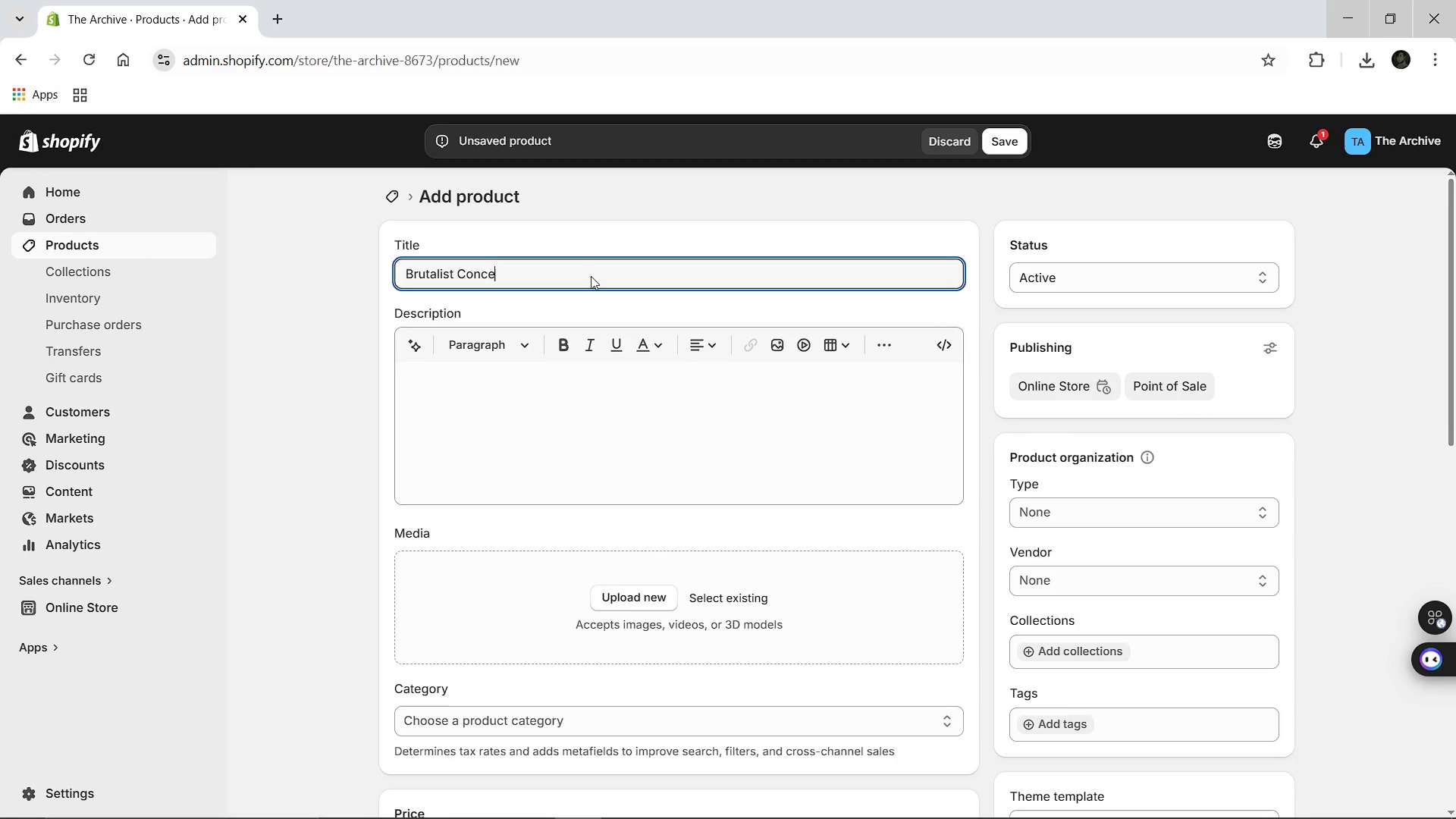 
type(r)
key(Backspace)
key(Backspace)
type(rete Print)
 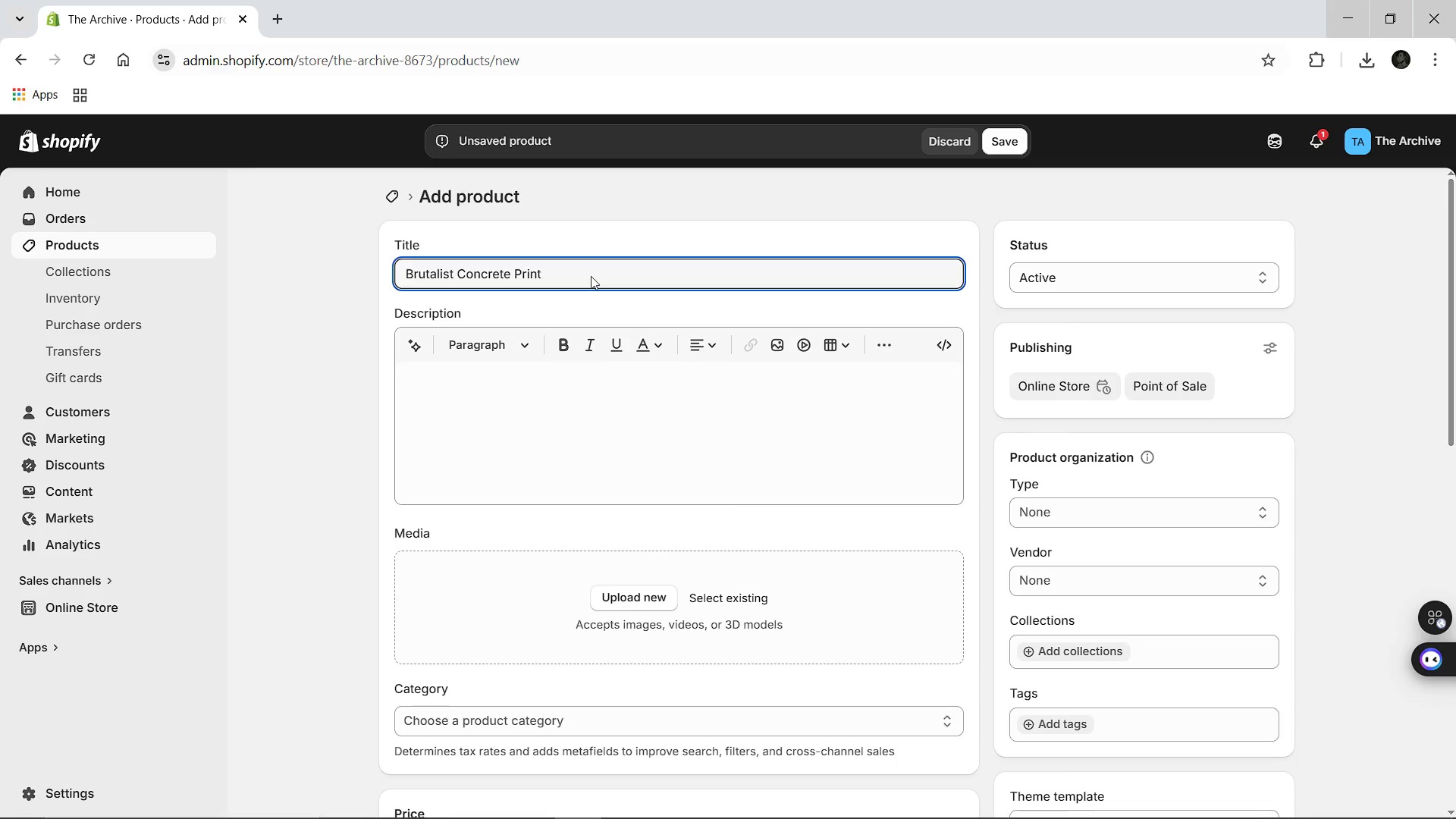 
left_click([440, 435])
 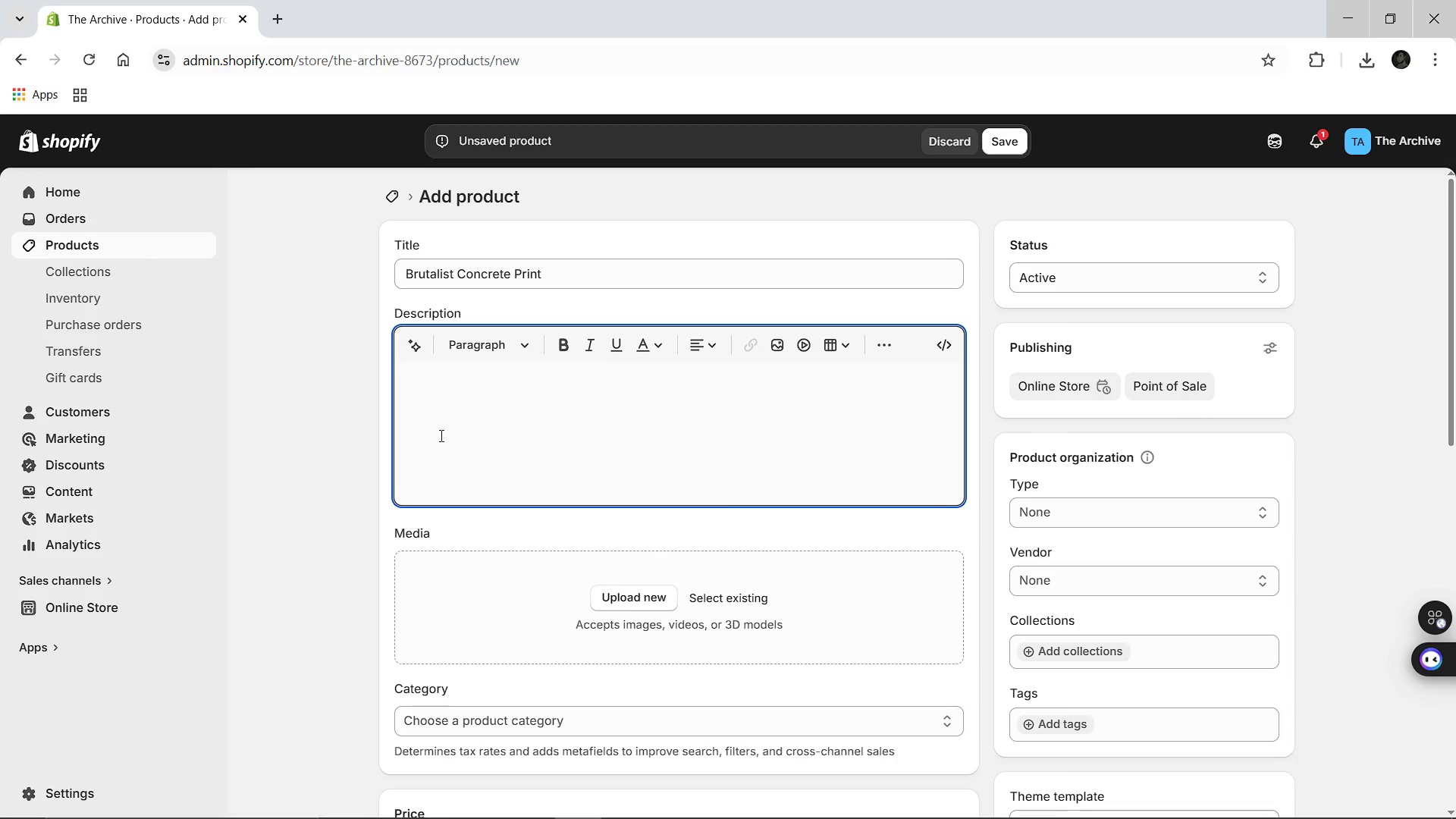 
type(### Vibe Intro)
 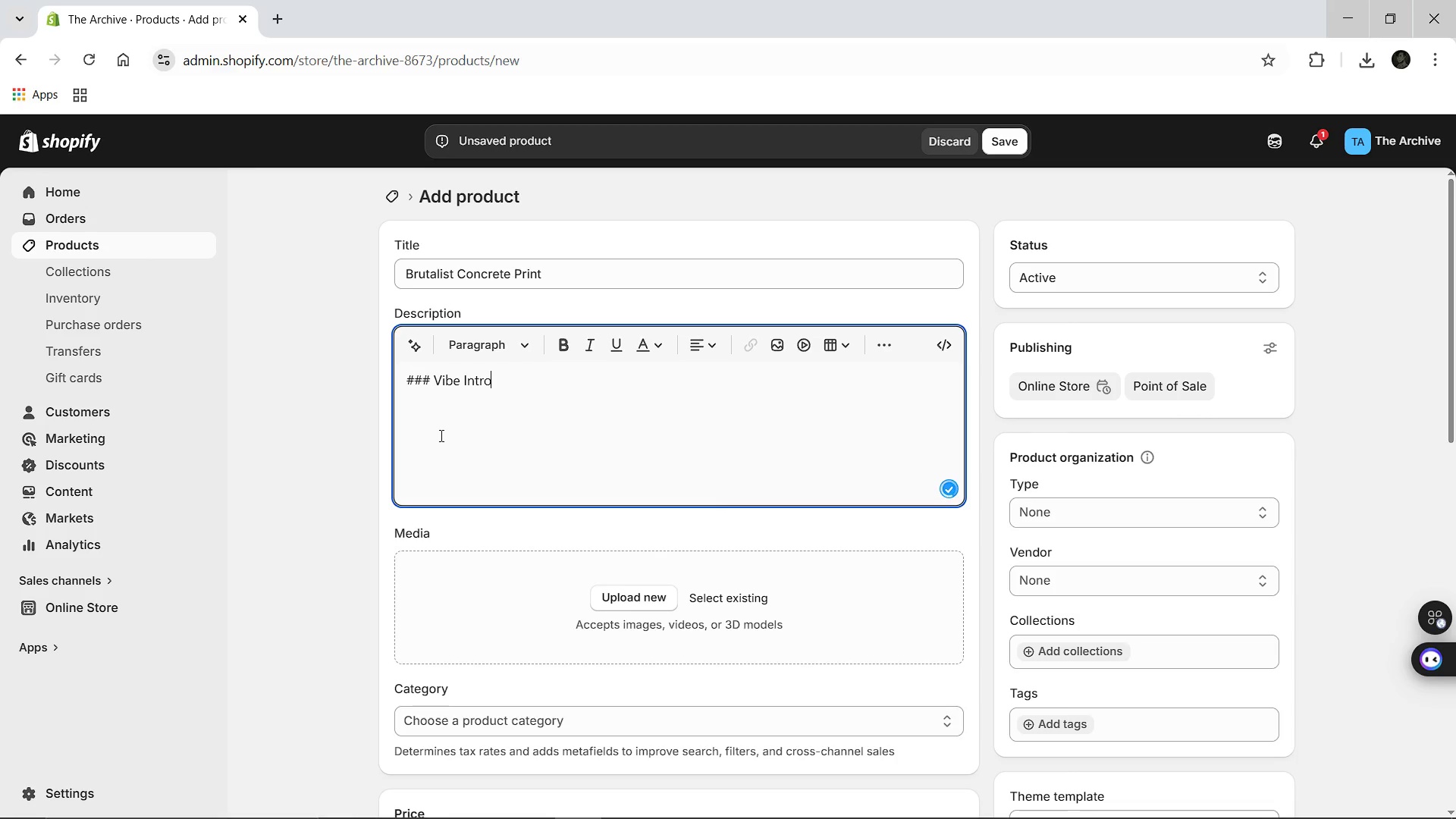 
key(Enter)
 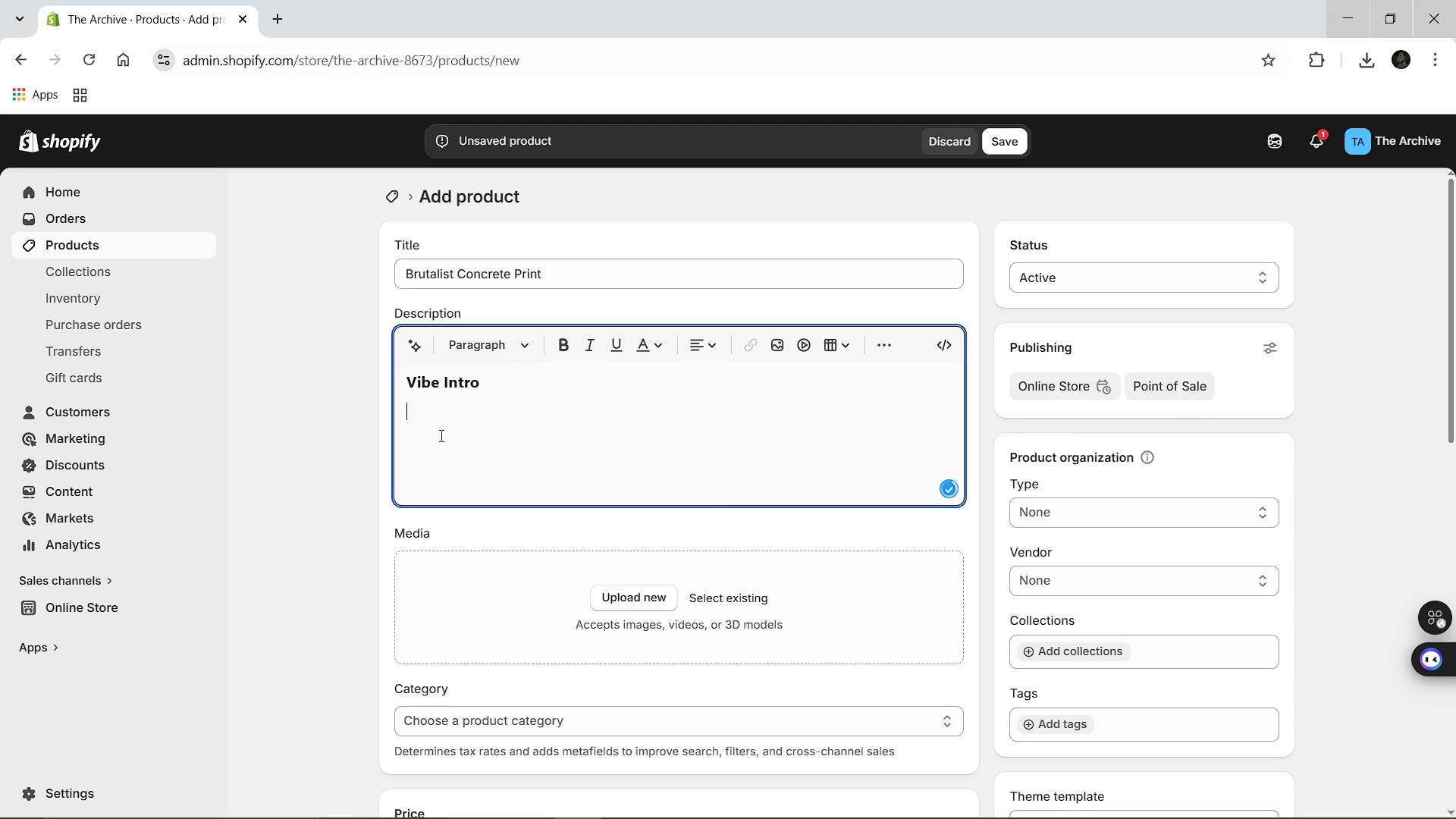 
type(Capture the raw, uncompromising beauty of Brutalist architecture with these professional-grade large-format prints.)
 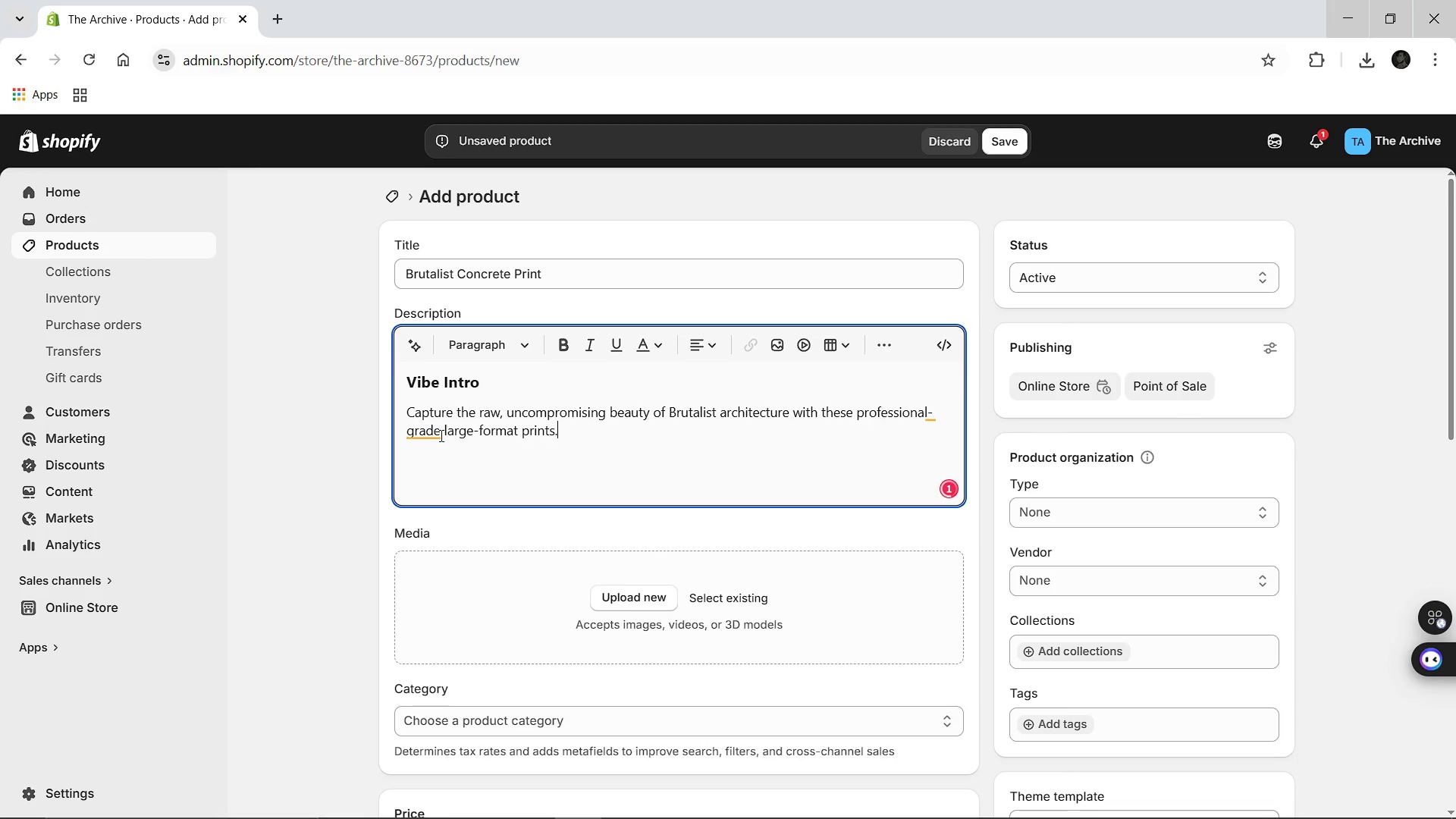 
key(Enter)
 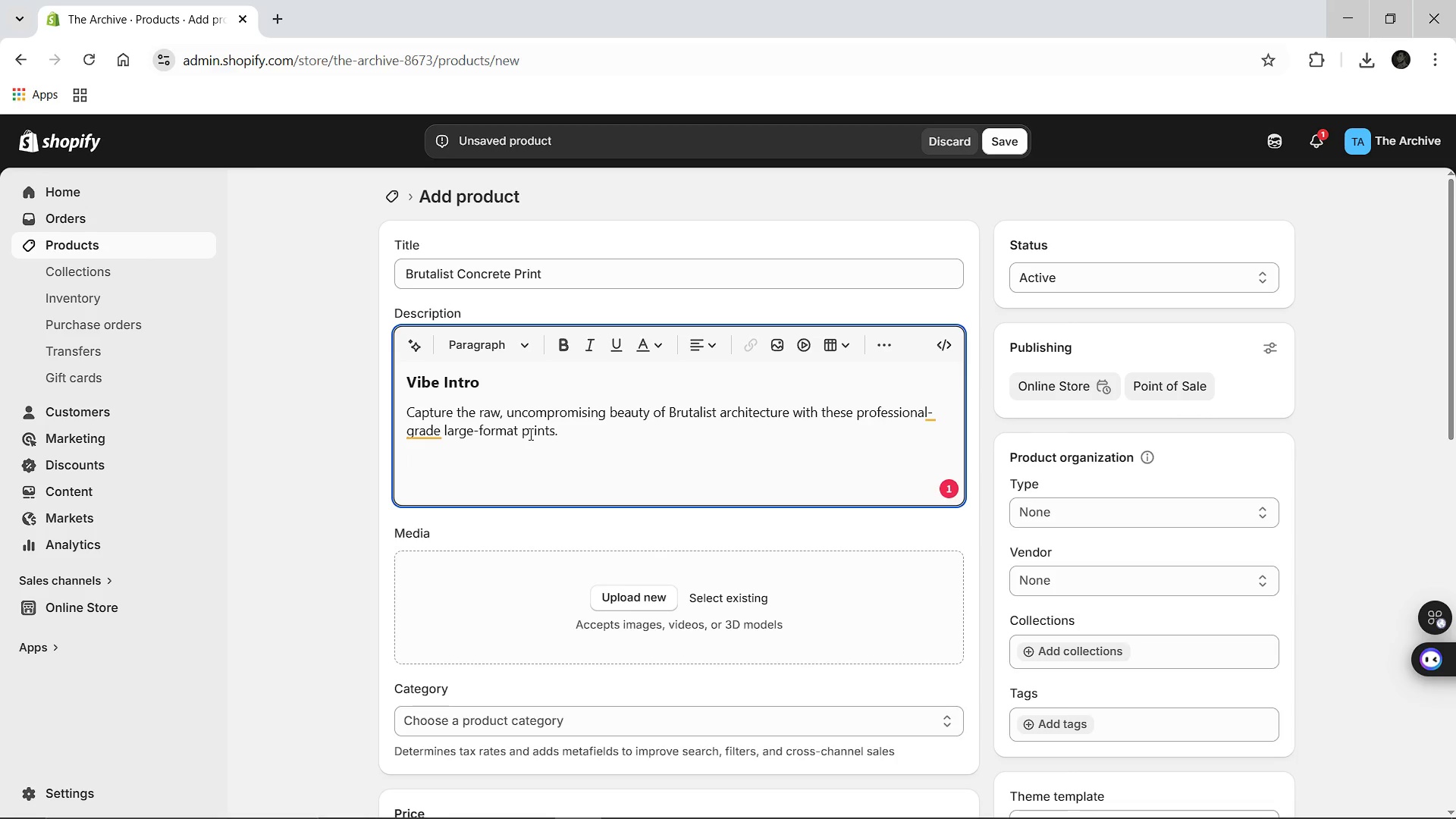 
type(### Compatibility/ What's Included)
 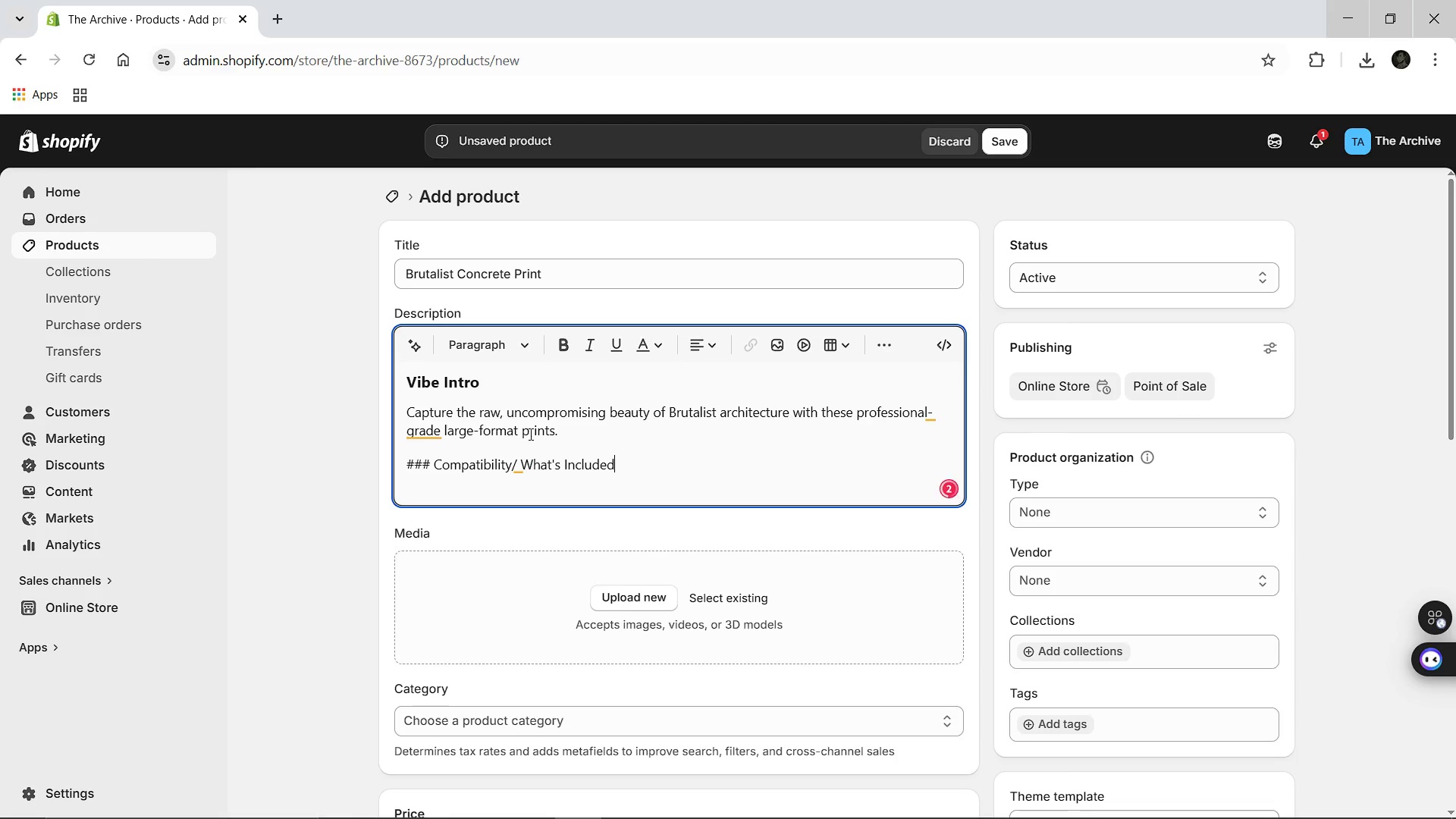 
key(Control+ControlRight)
 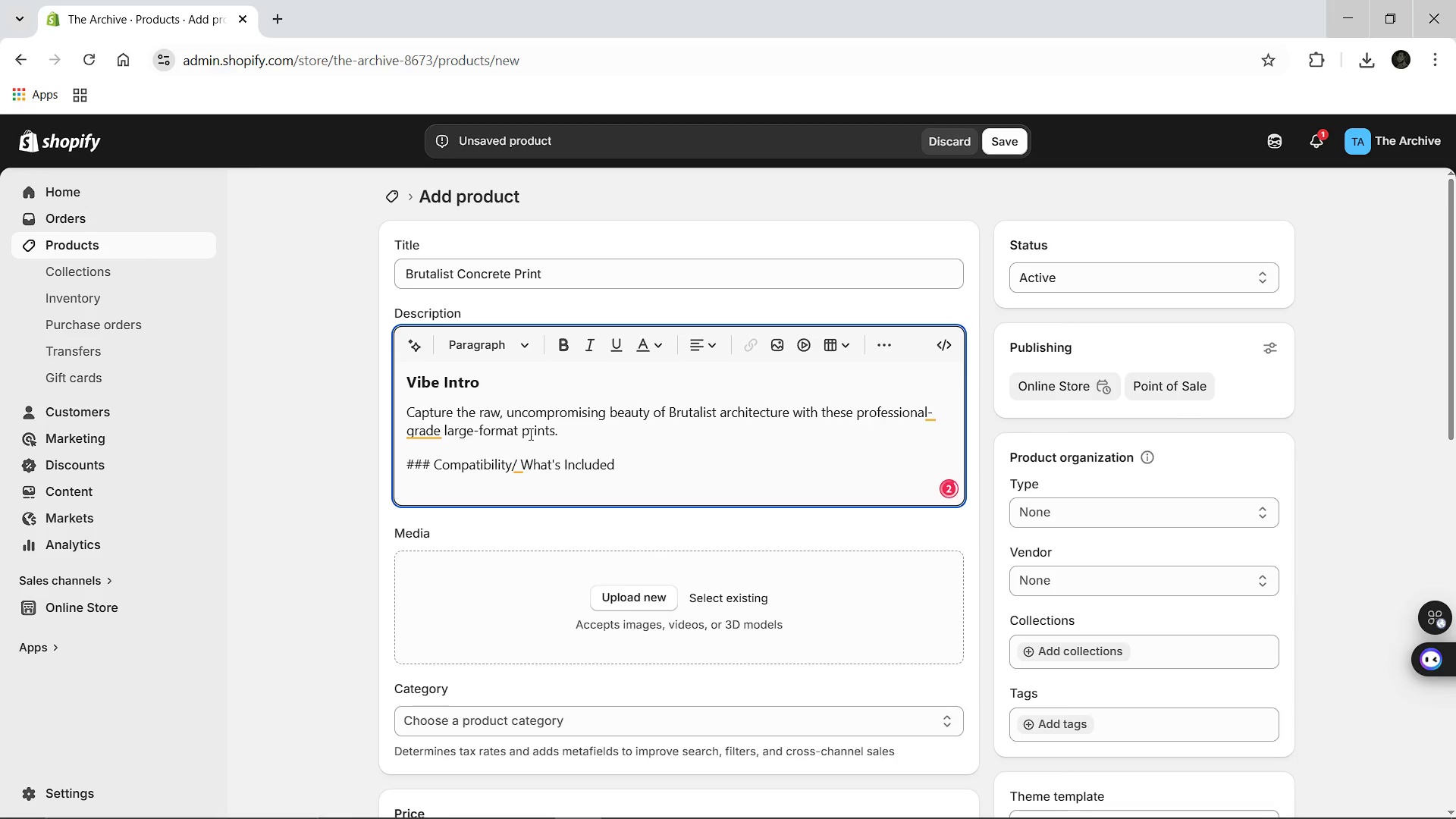 
hold_key(key=ControlRight, duration=0.78)
 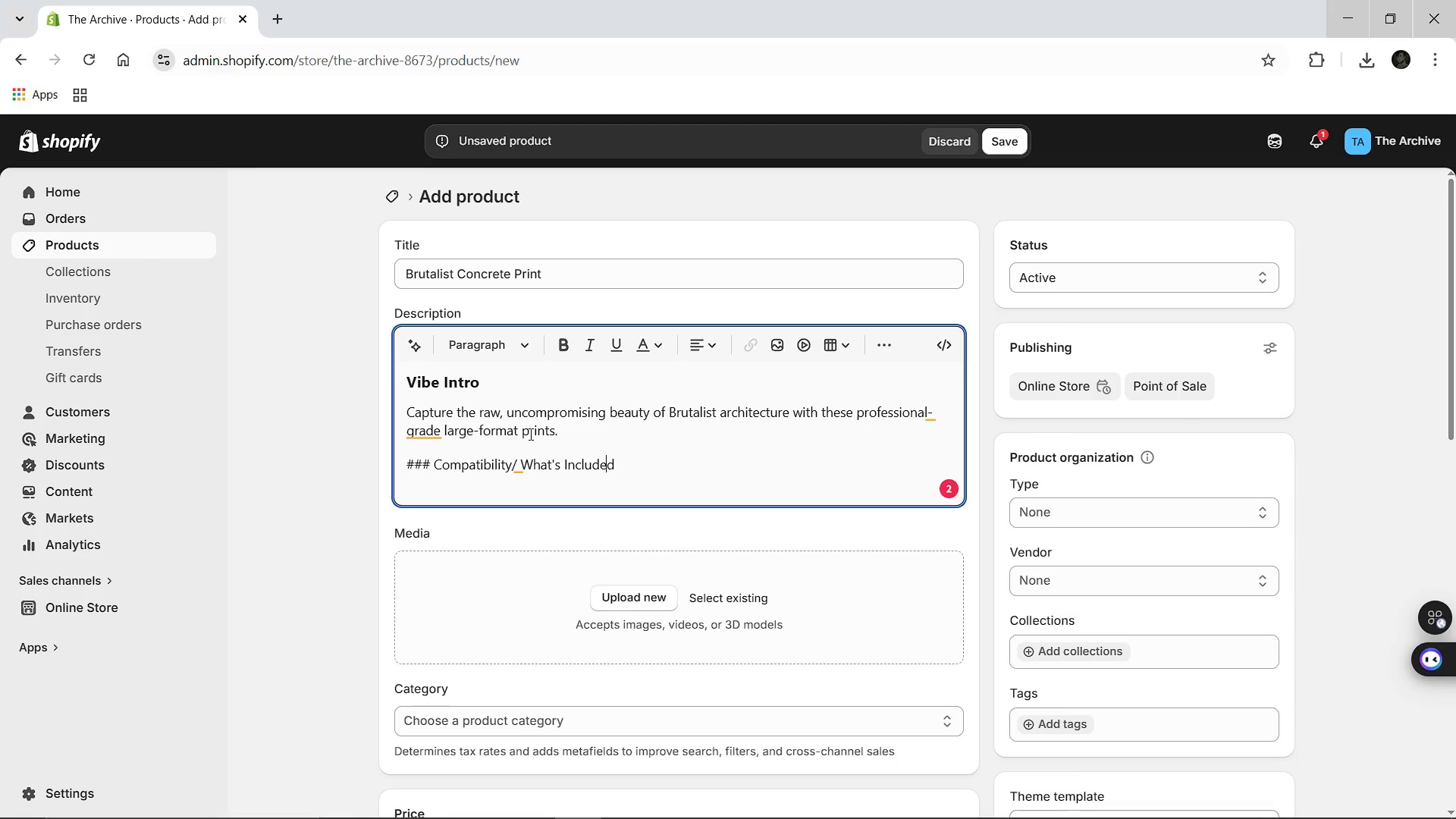 
hold_key(key=ArrowLeft, duration=0.88)
 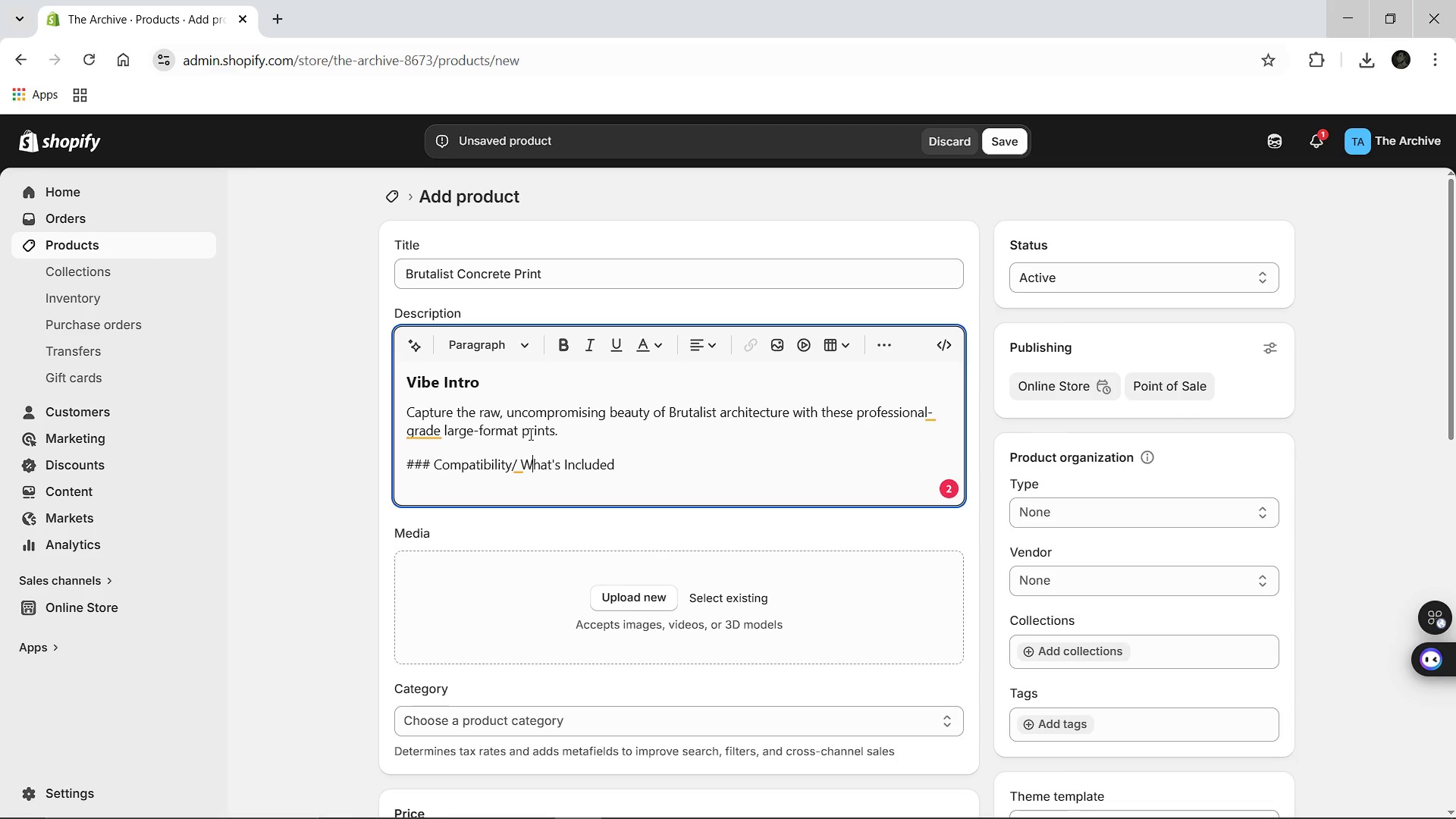 
hold_key(key=ArrowLeft, duration=0.34)
 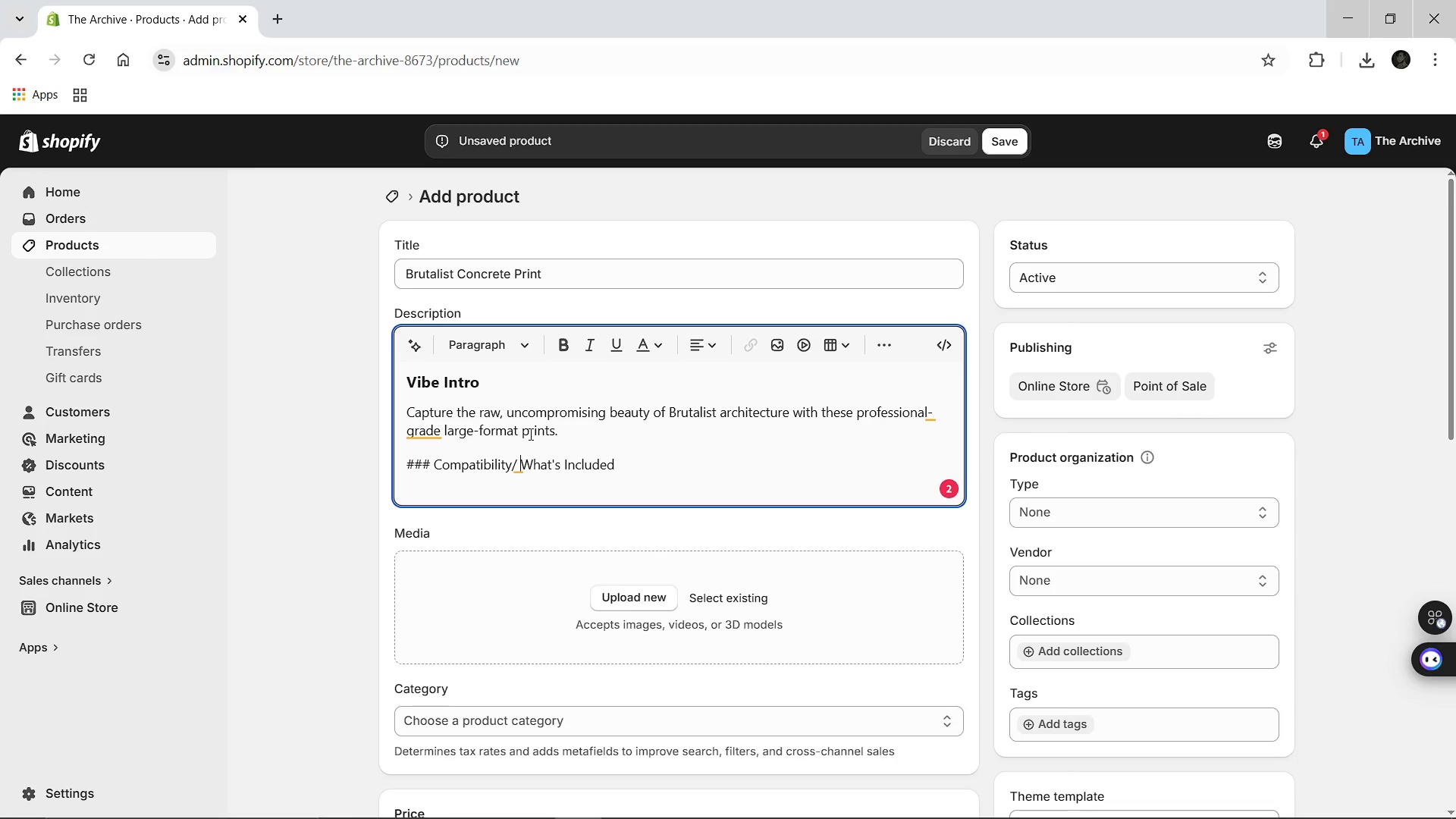 
key(ArrowLeft)
 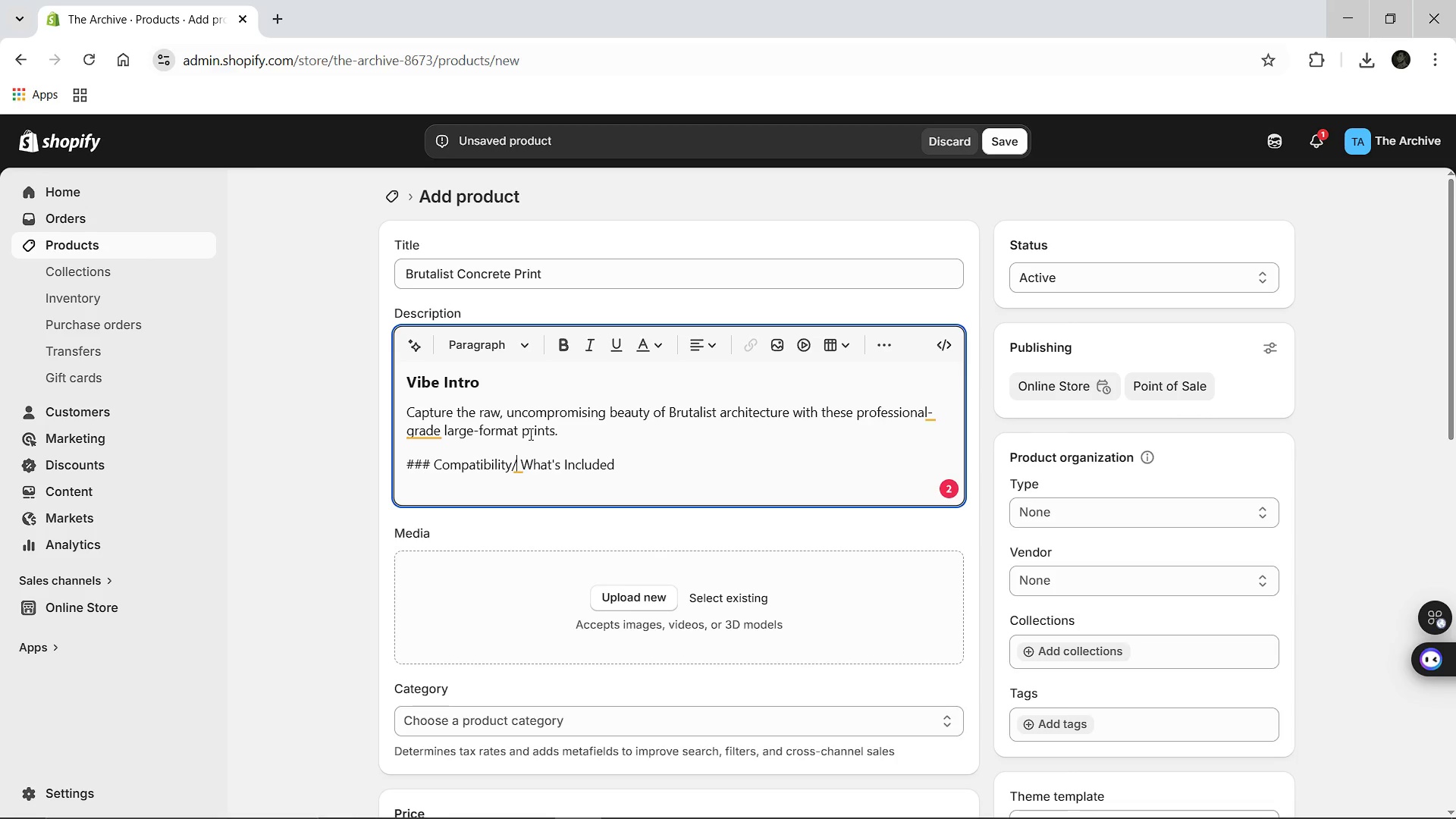 
key(ArrowLeft)
 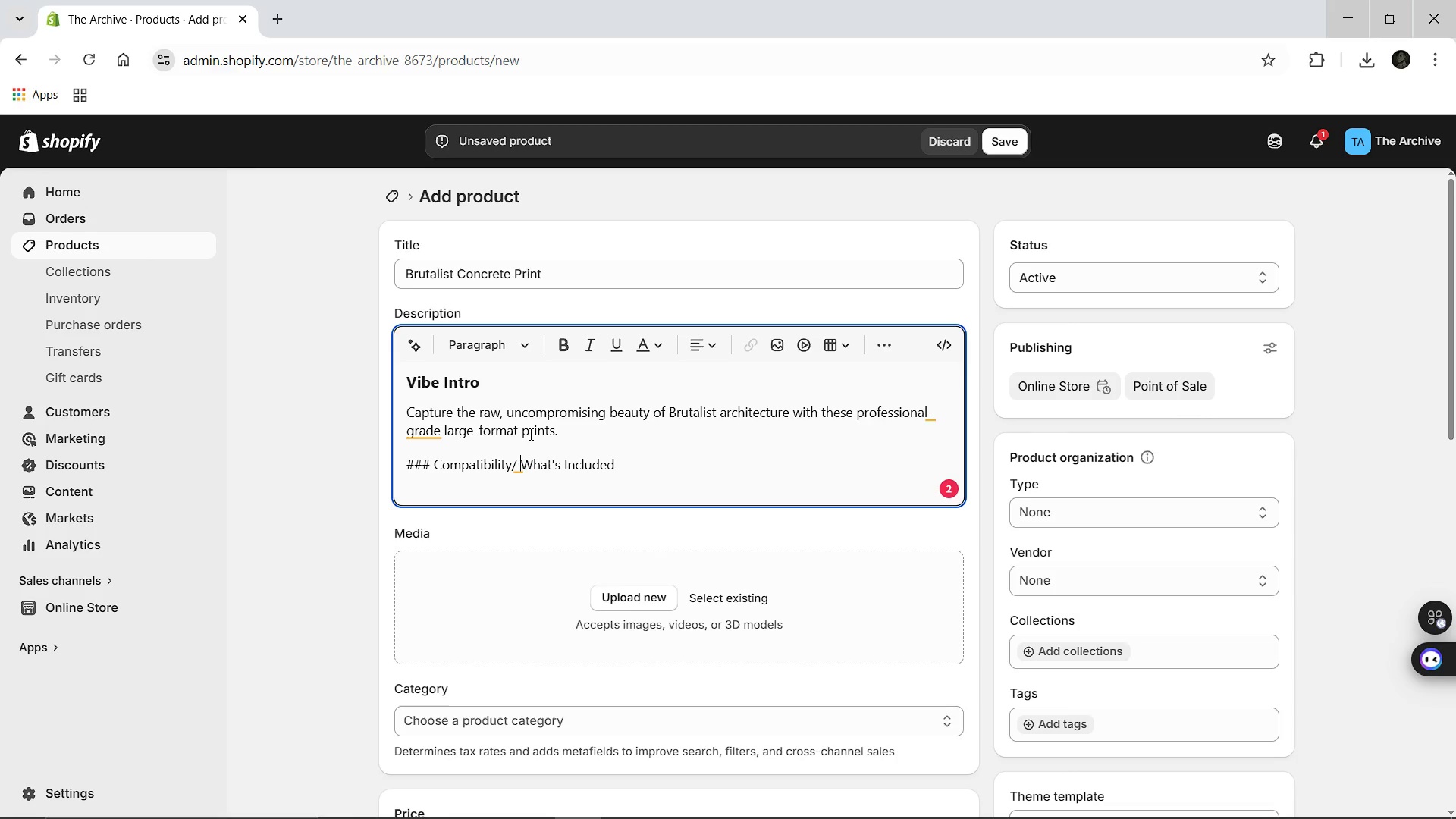 
key(ArrowRight)
 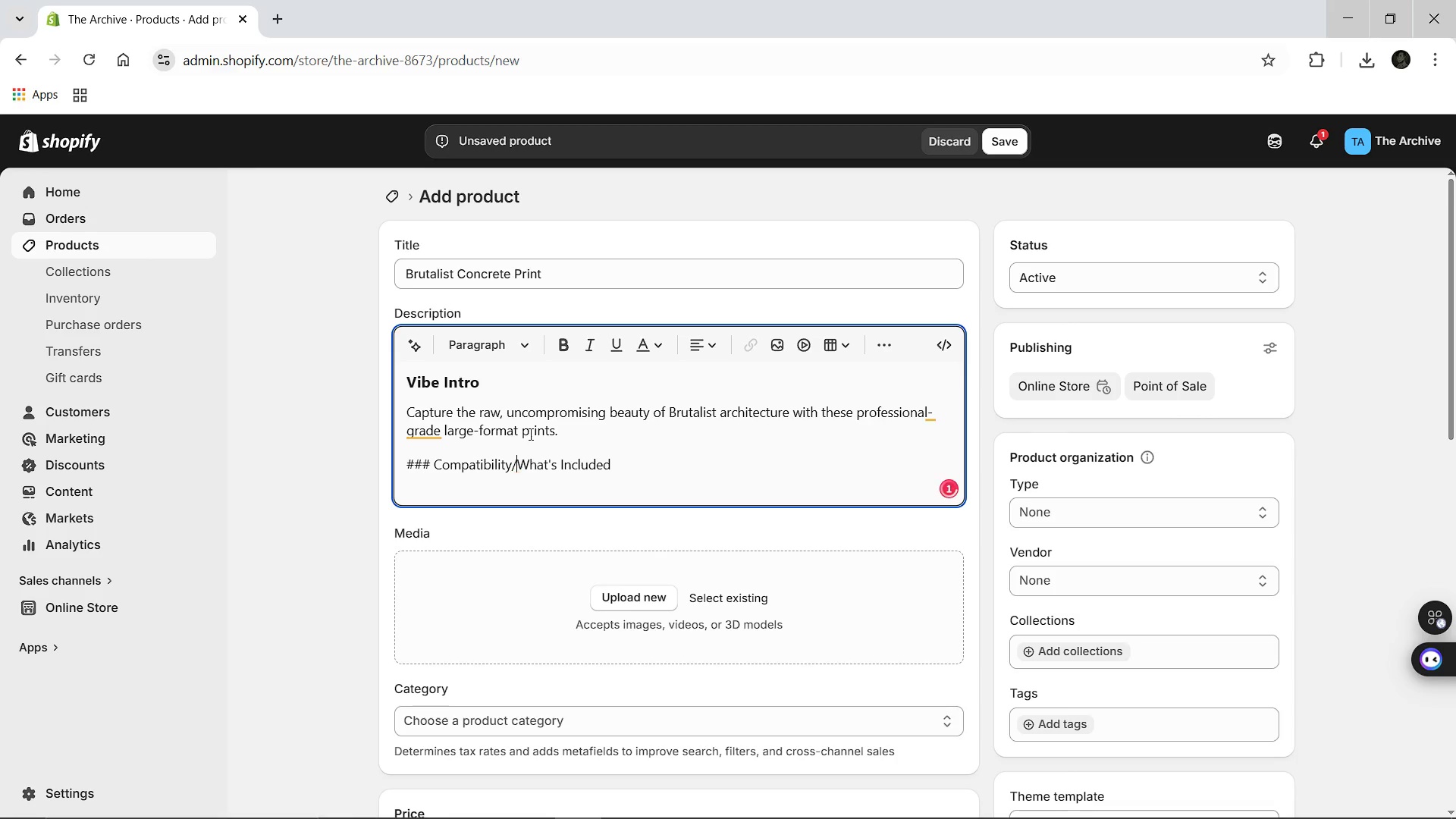 
key(Backspace)
 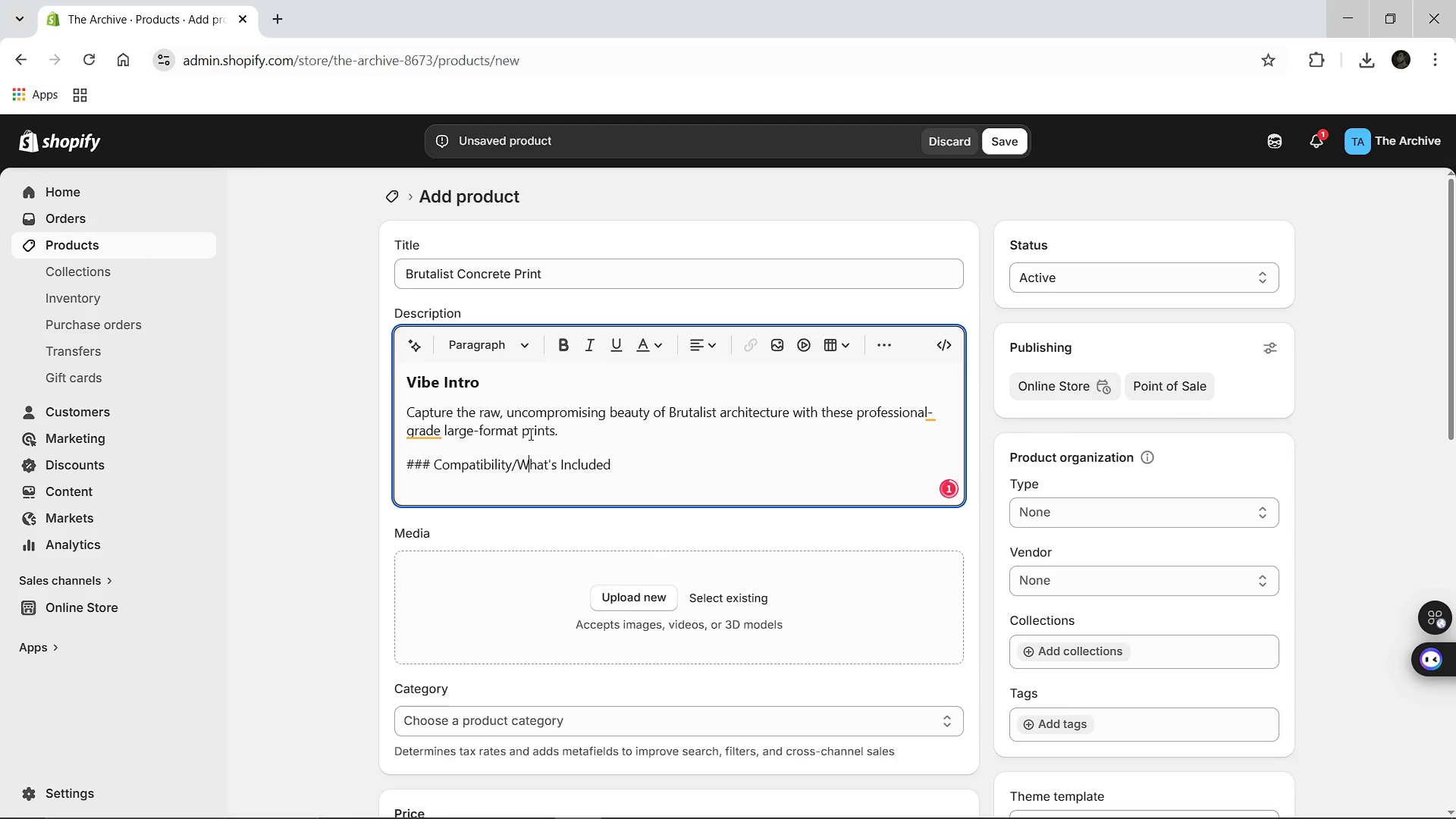 
hold_key(key=ArrowRight, duration=1.0)
 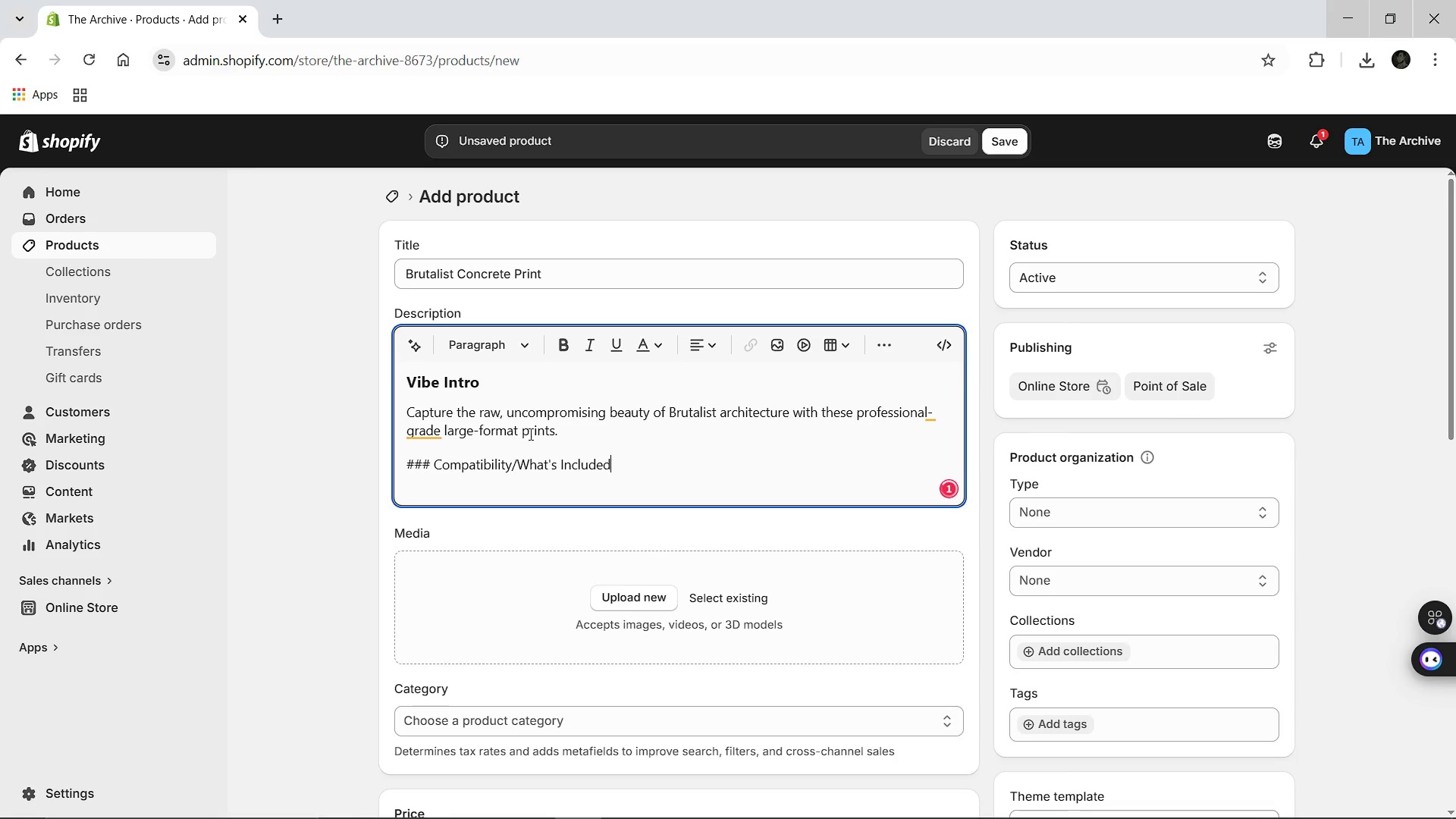 
key(Enter)
 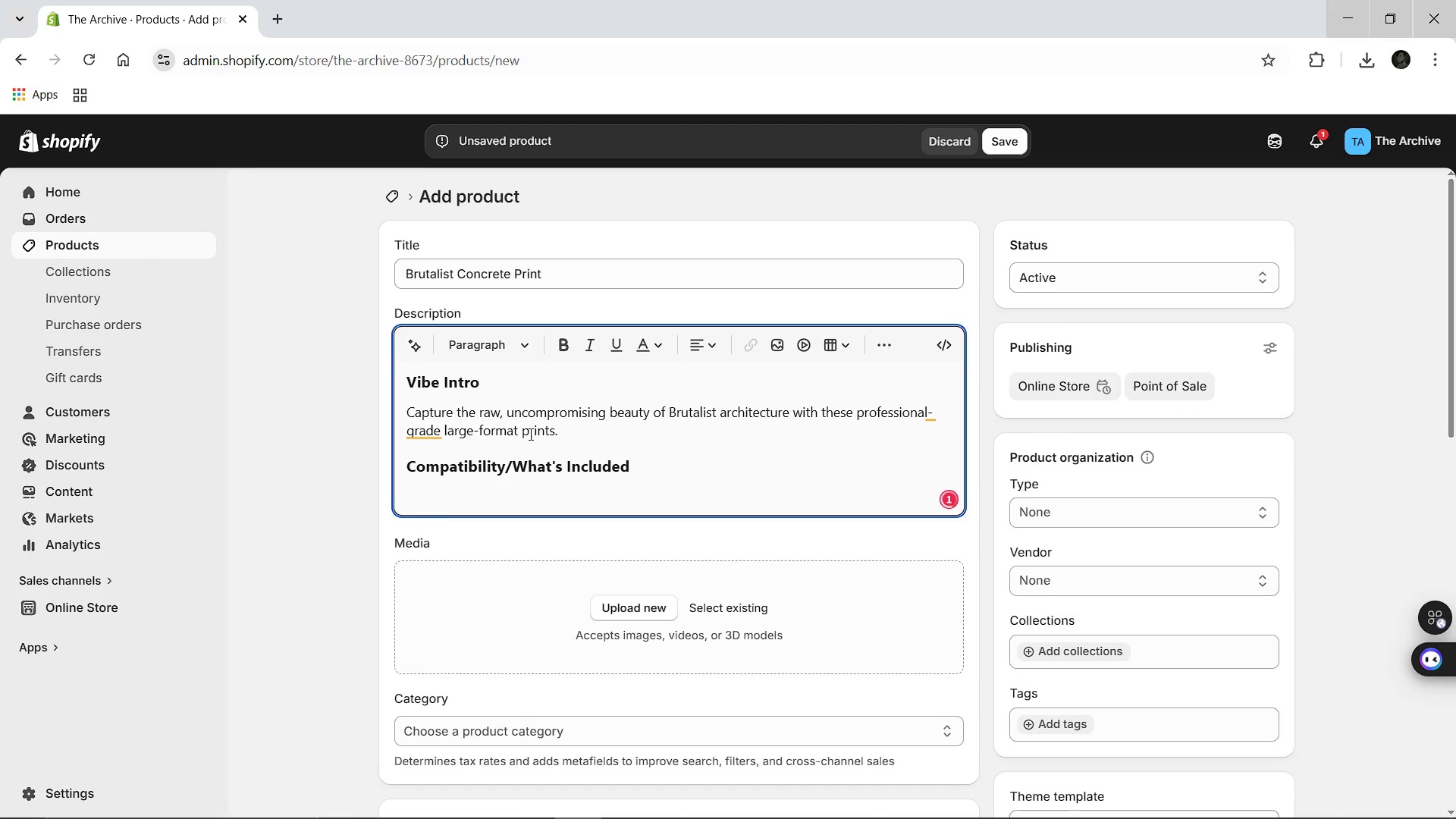 
type(Printed on 300g)
key(Backspace)
type( gsma)
key(Backspace)
key(Backspace)
key(Backspace)
key(Backspace)
key(Backspace)
type(gsm archival matte paper. Available in A1,A2, and A3 sizes. Ships in a protective architectural tube.)
 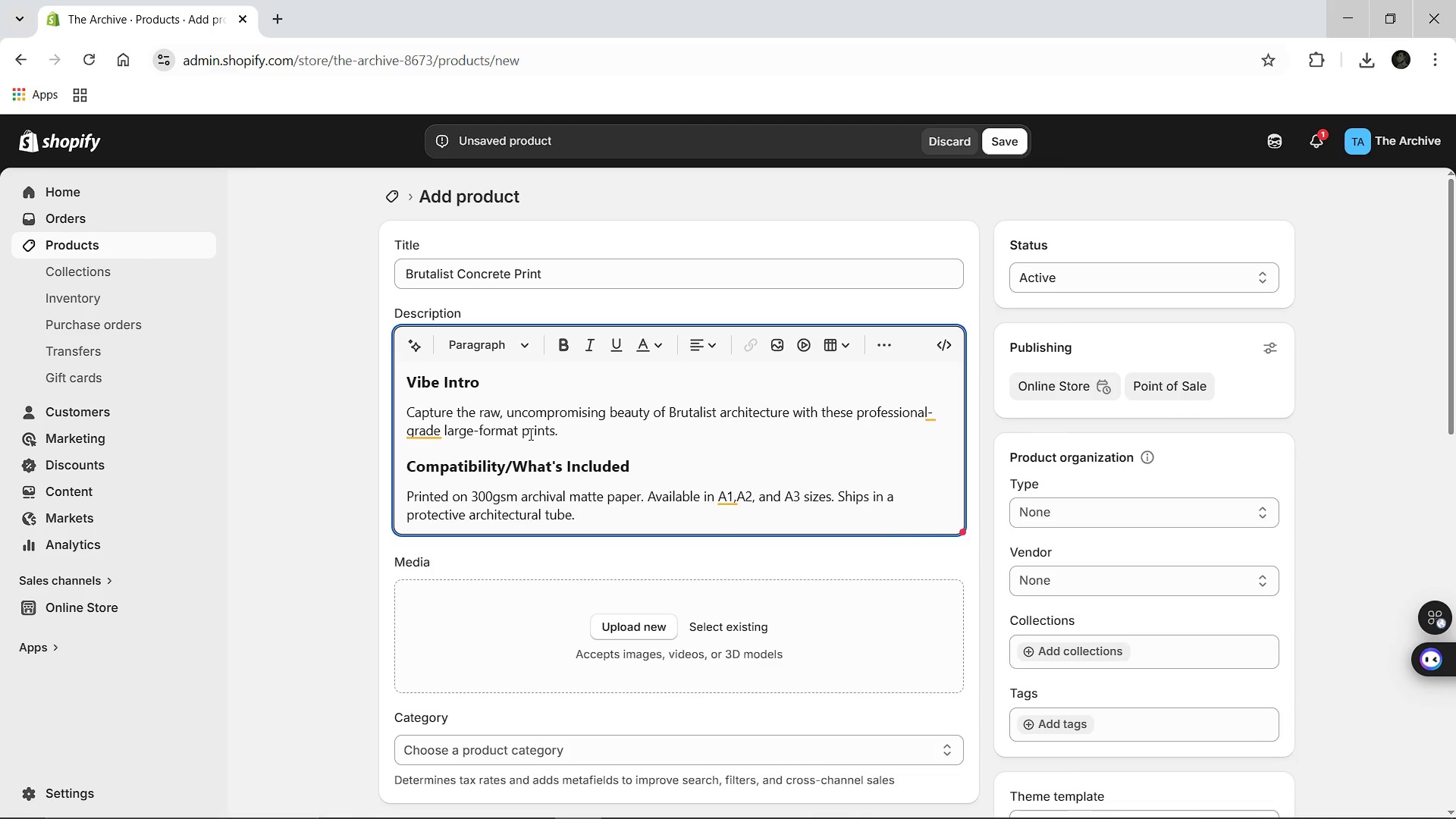 
left_click([734, 498])
 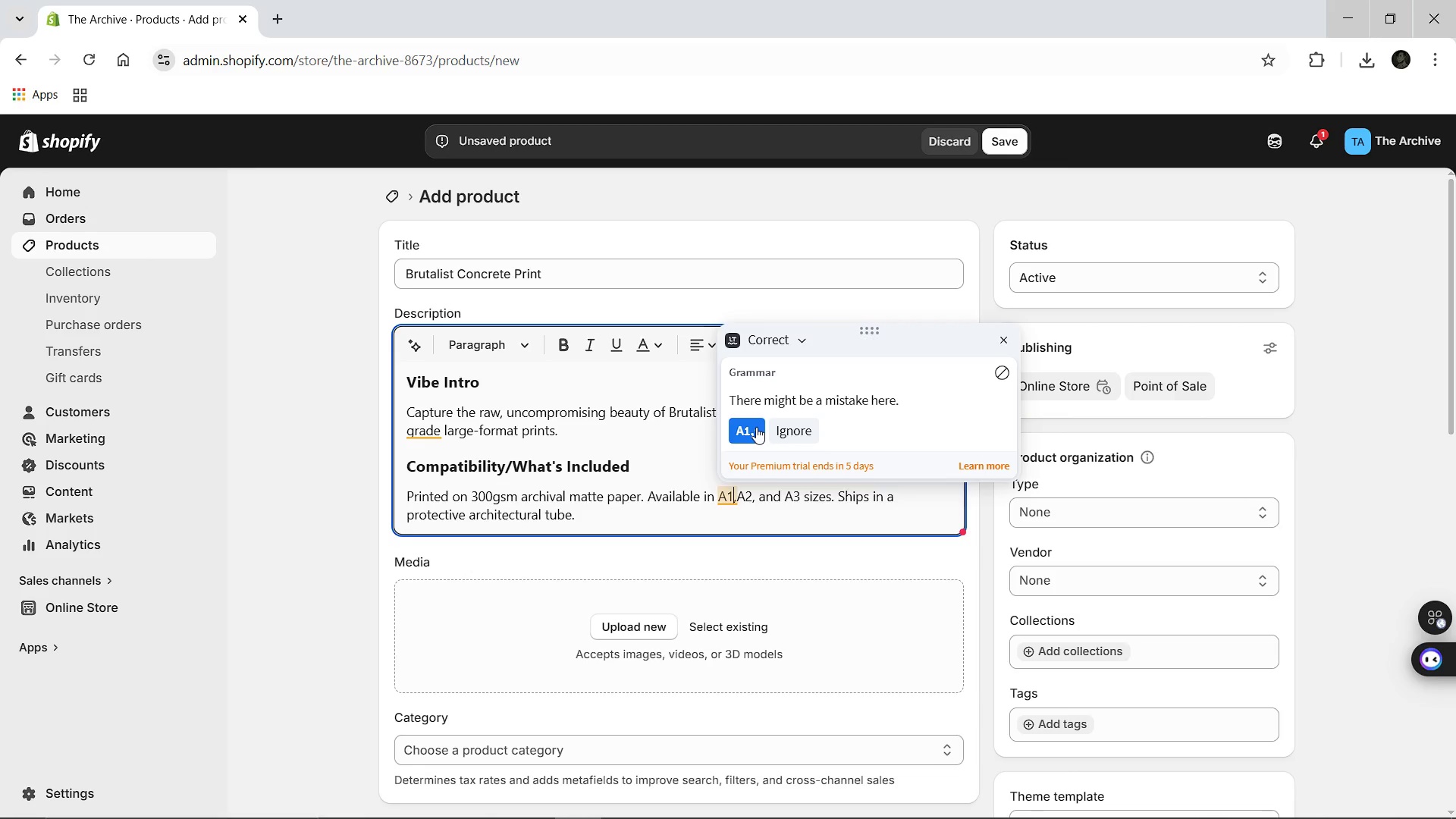 
left_click([756, 427])
 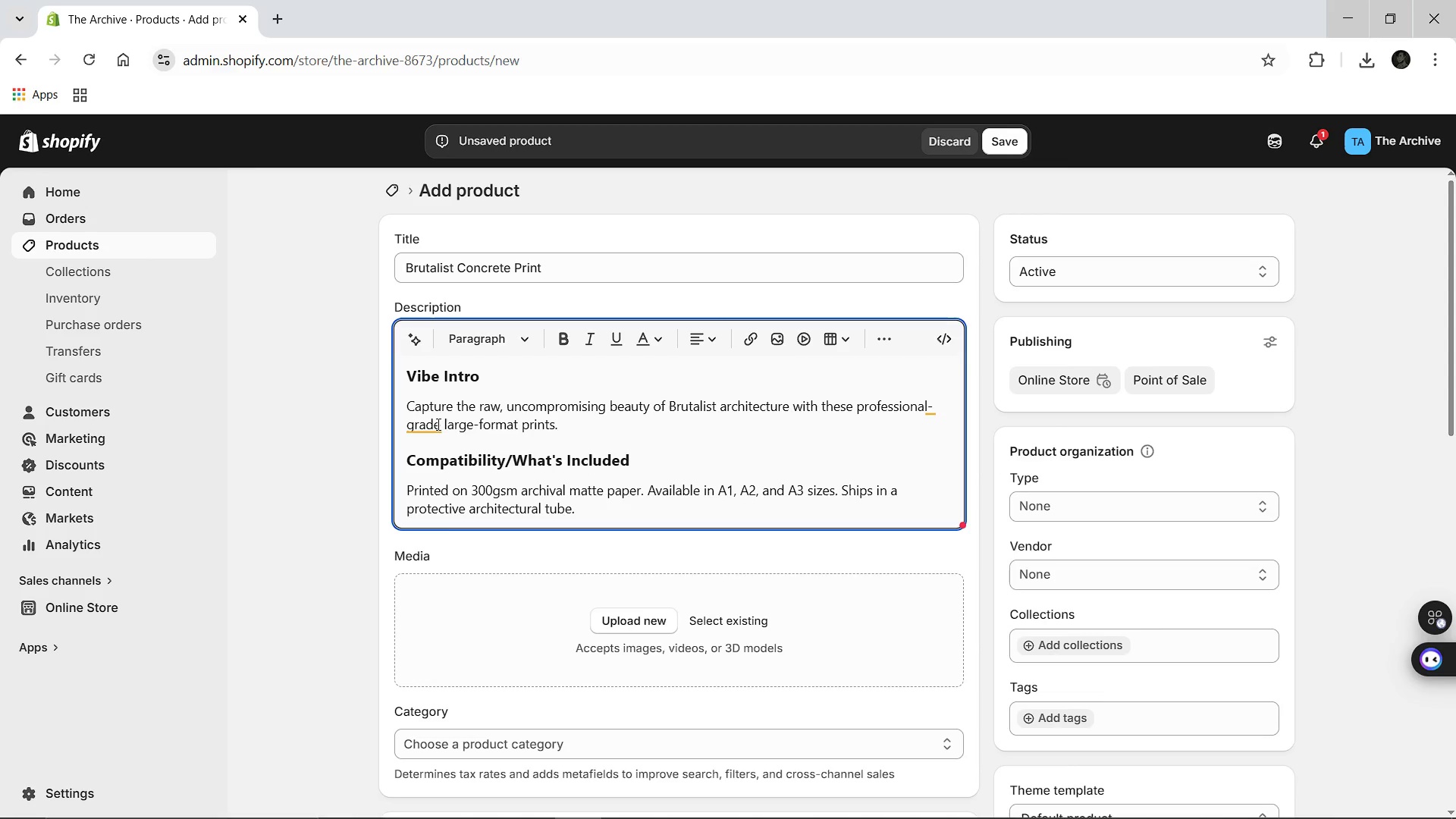 
wait(6.91)
 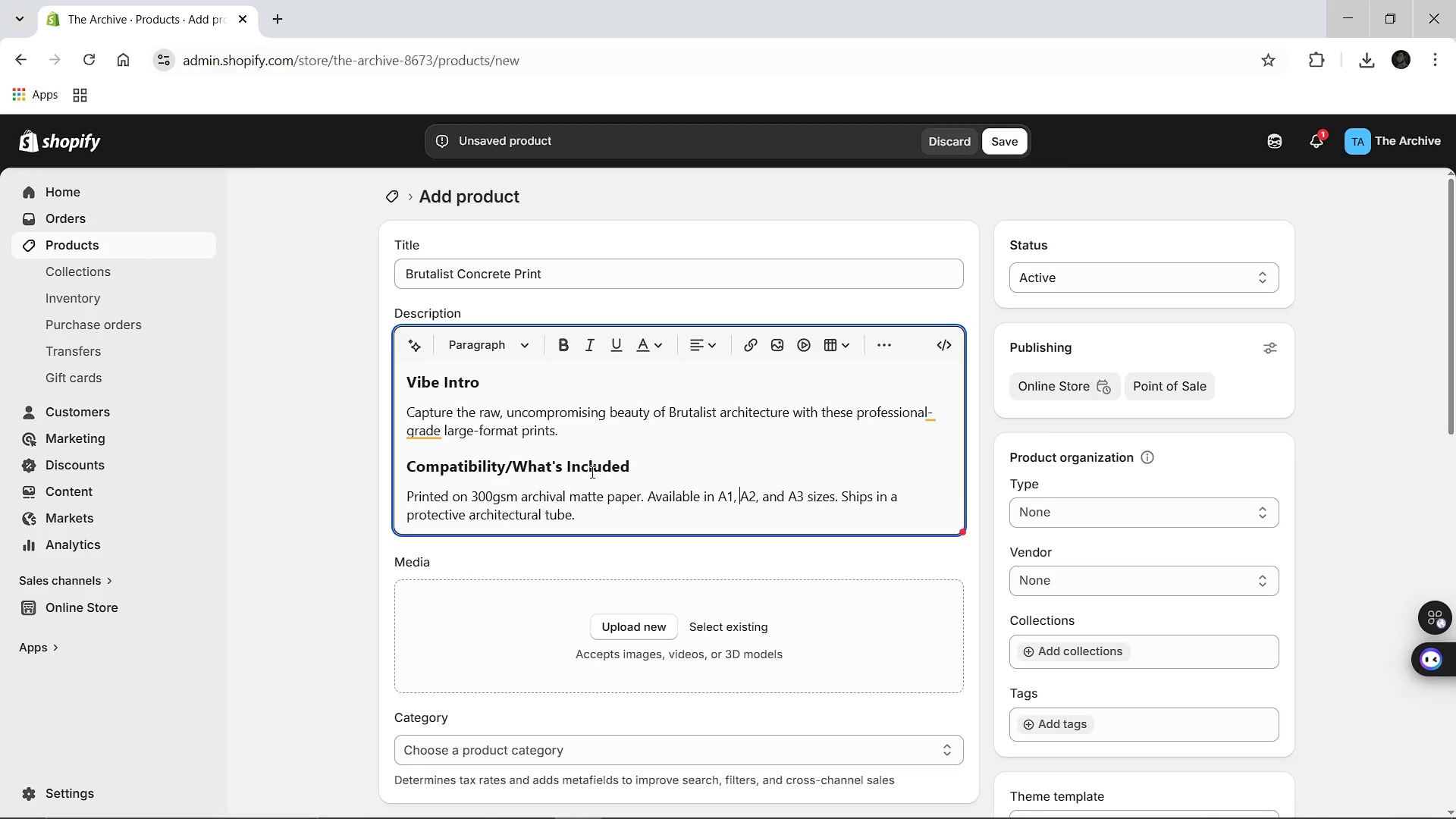 
left_click([421, 427])
 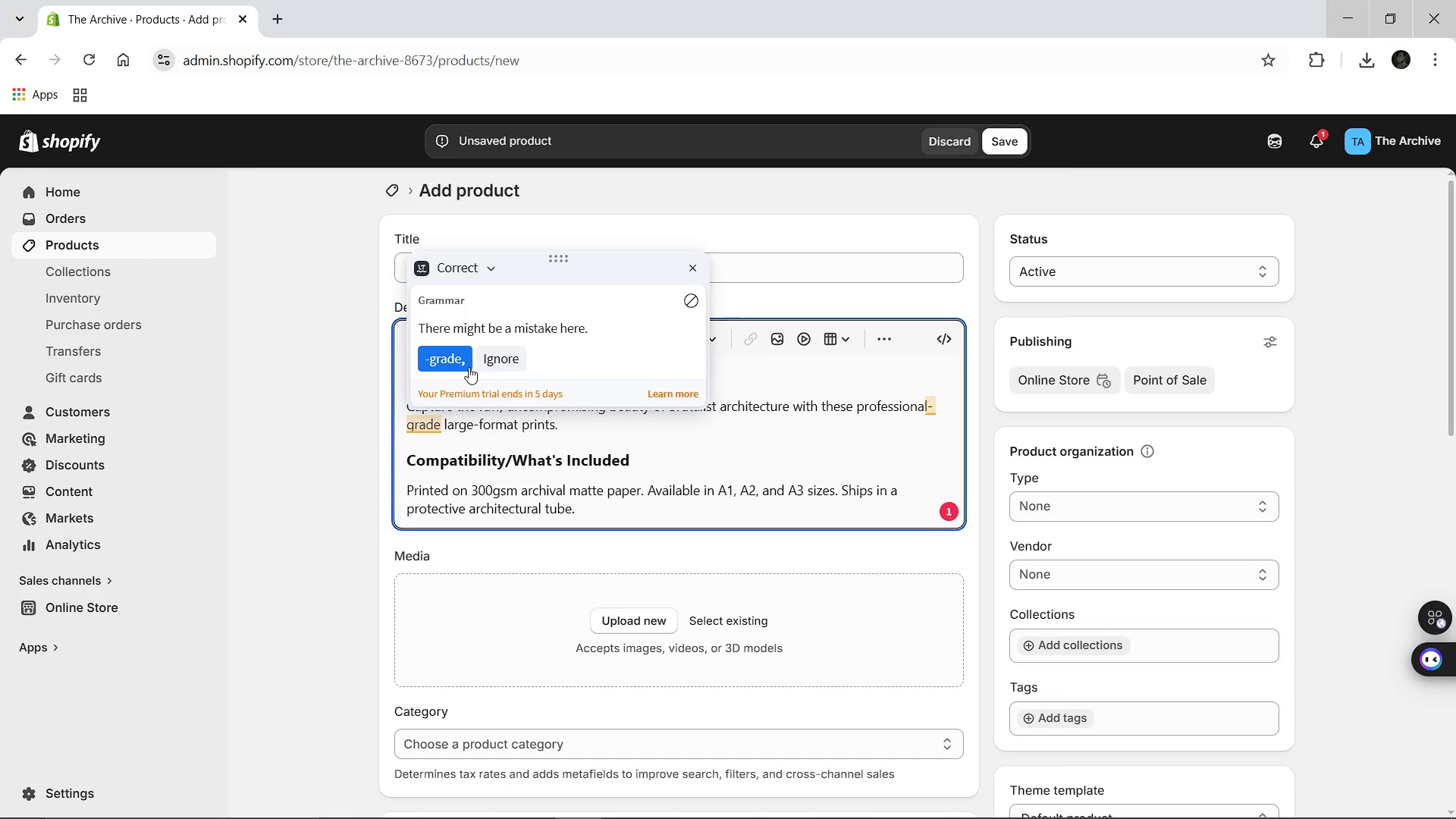 
left_click([461, 363])
 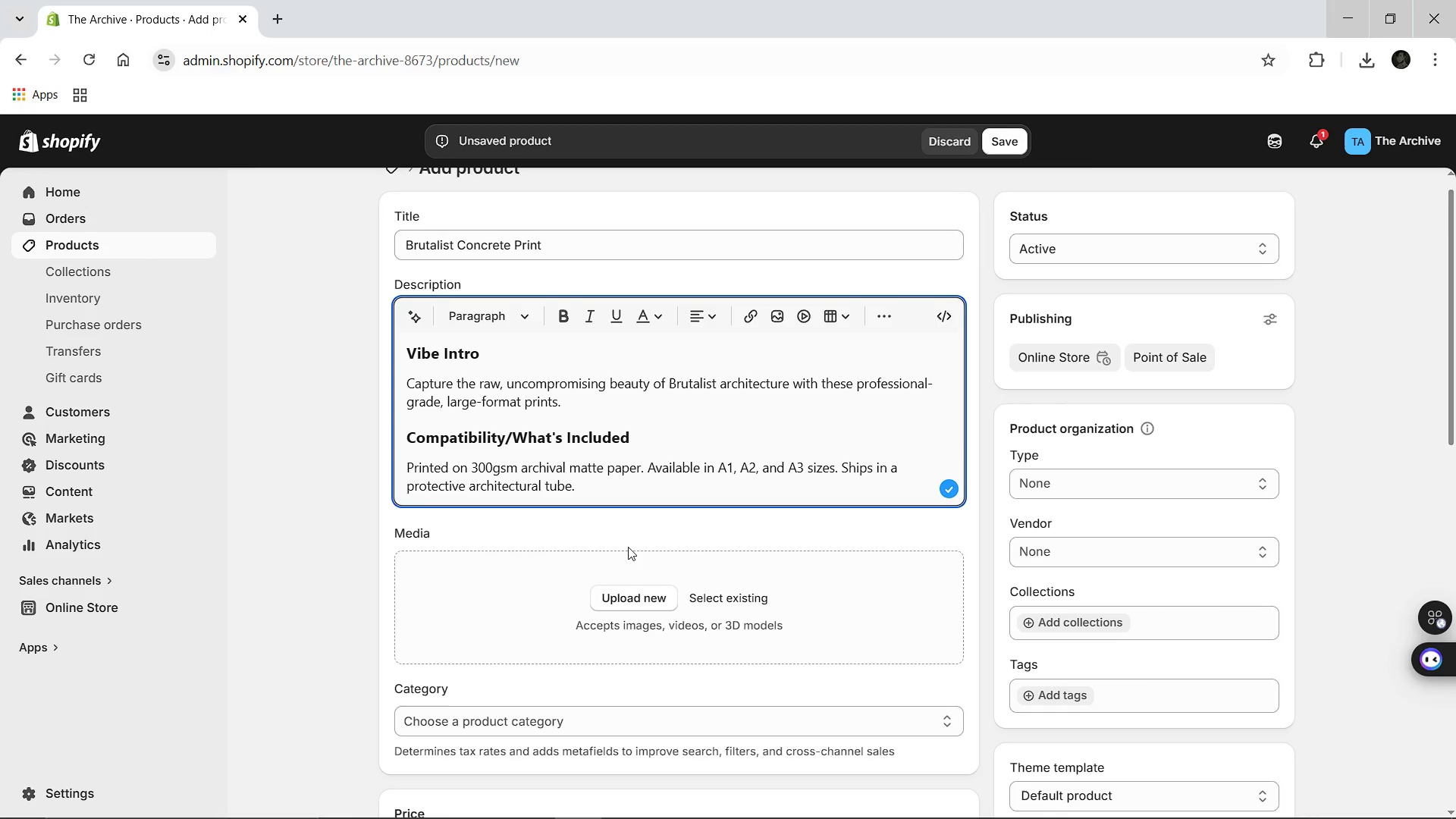 
wait(23.03)
 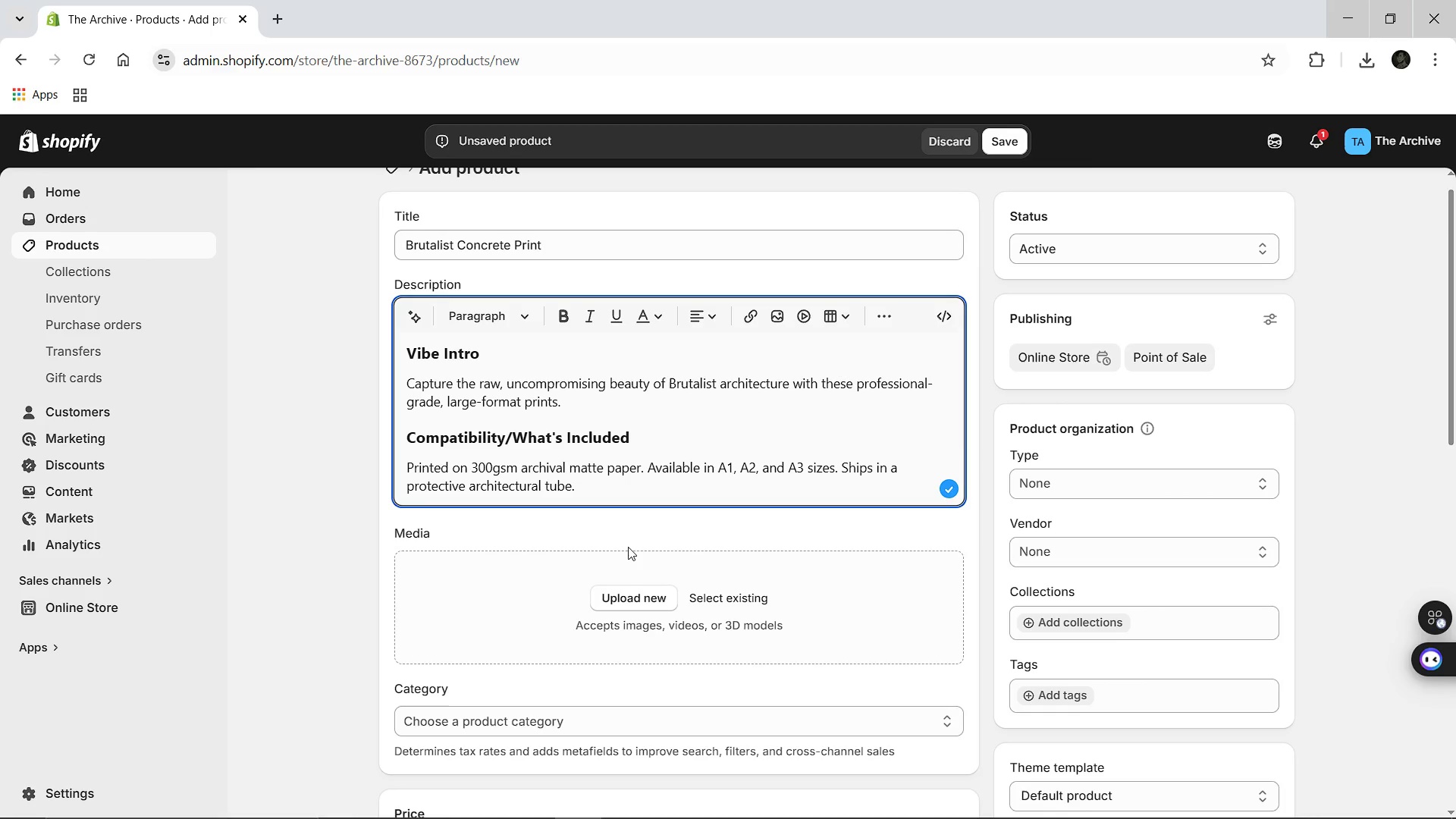 
left_click([1361, 55])
 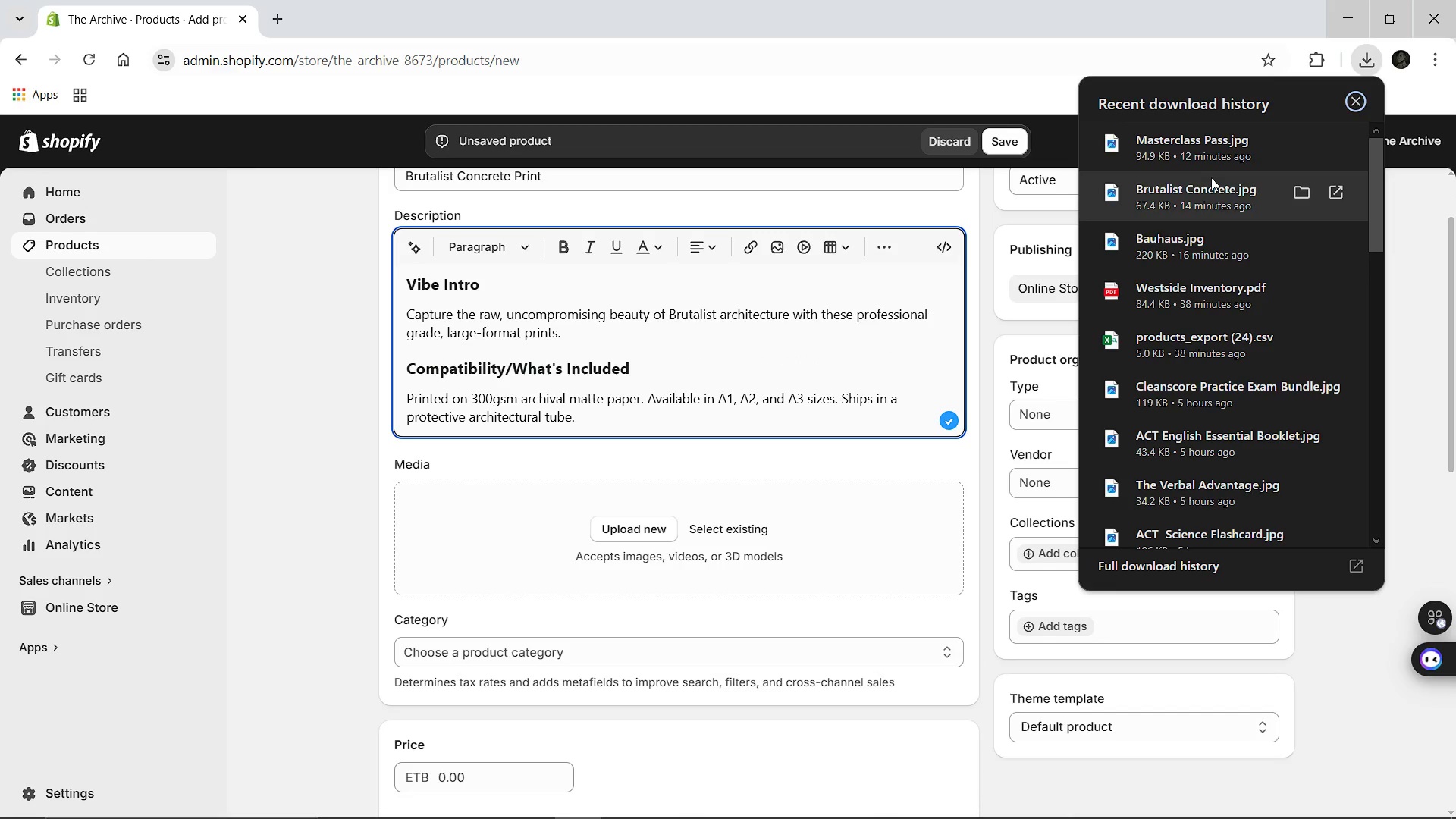 
left_click_drag(start_coordinate=[1211, 177], to_coordinate=[654, 529])
 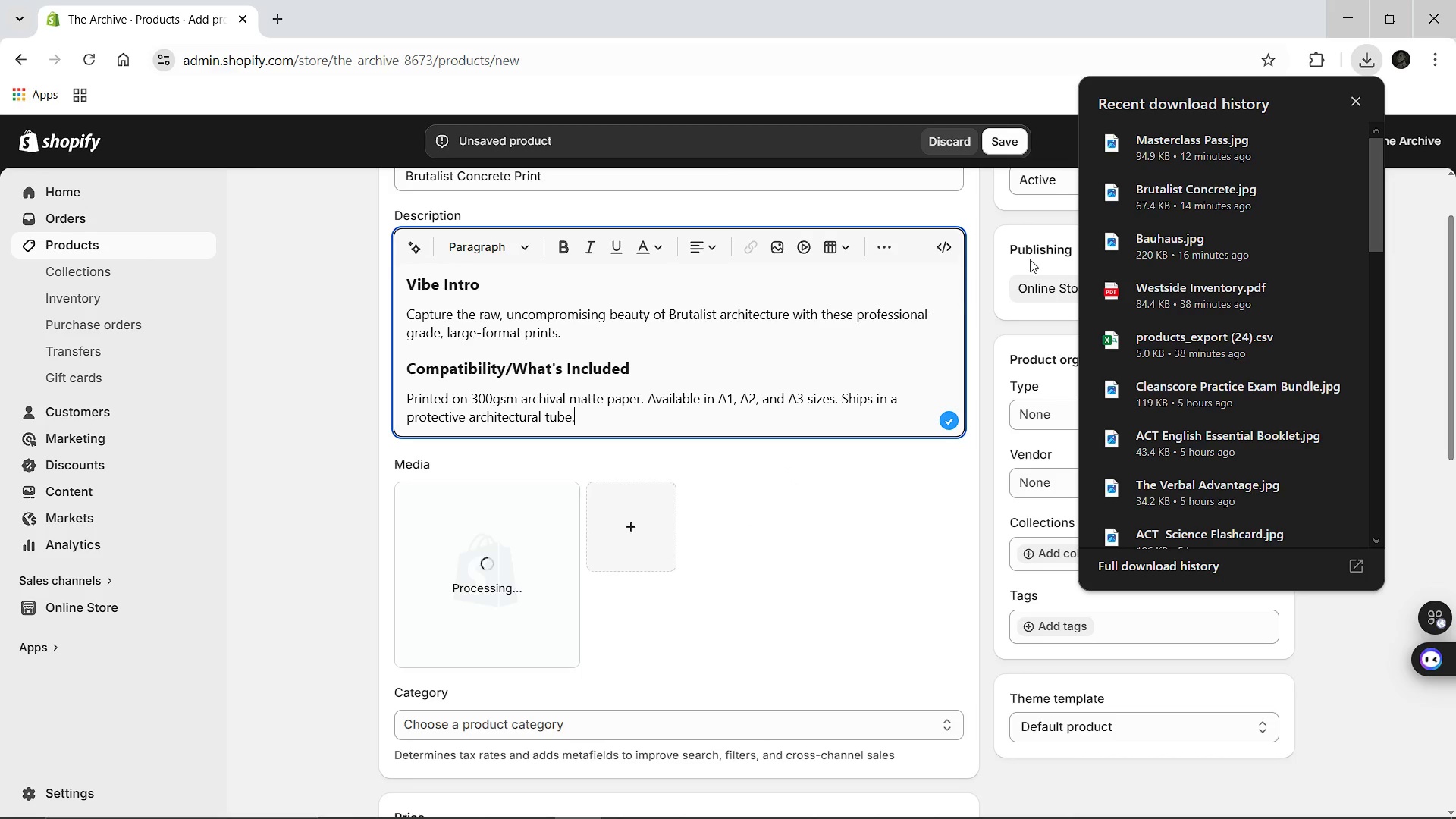 
wait(7.33)
 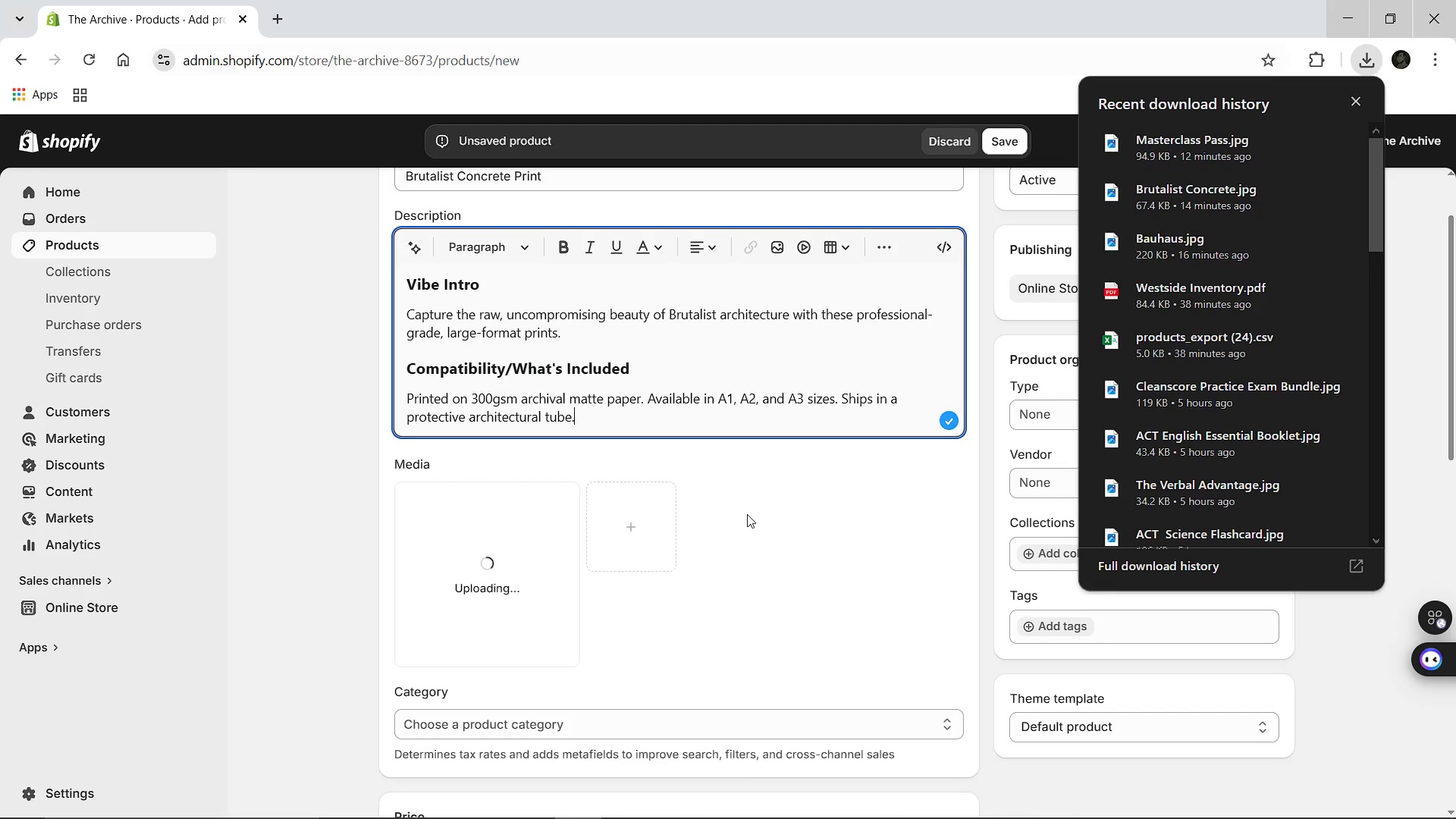 
left_click([1359, 96])
 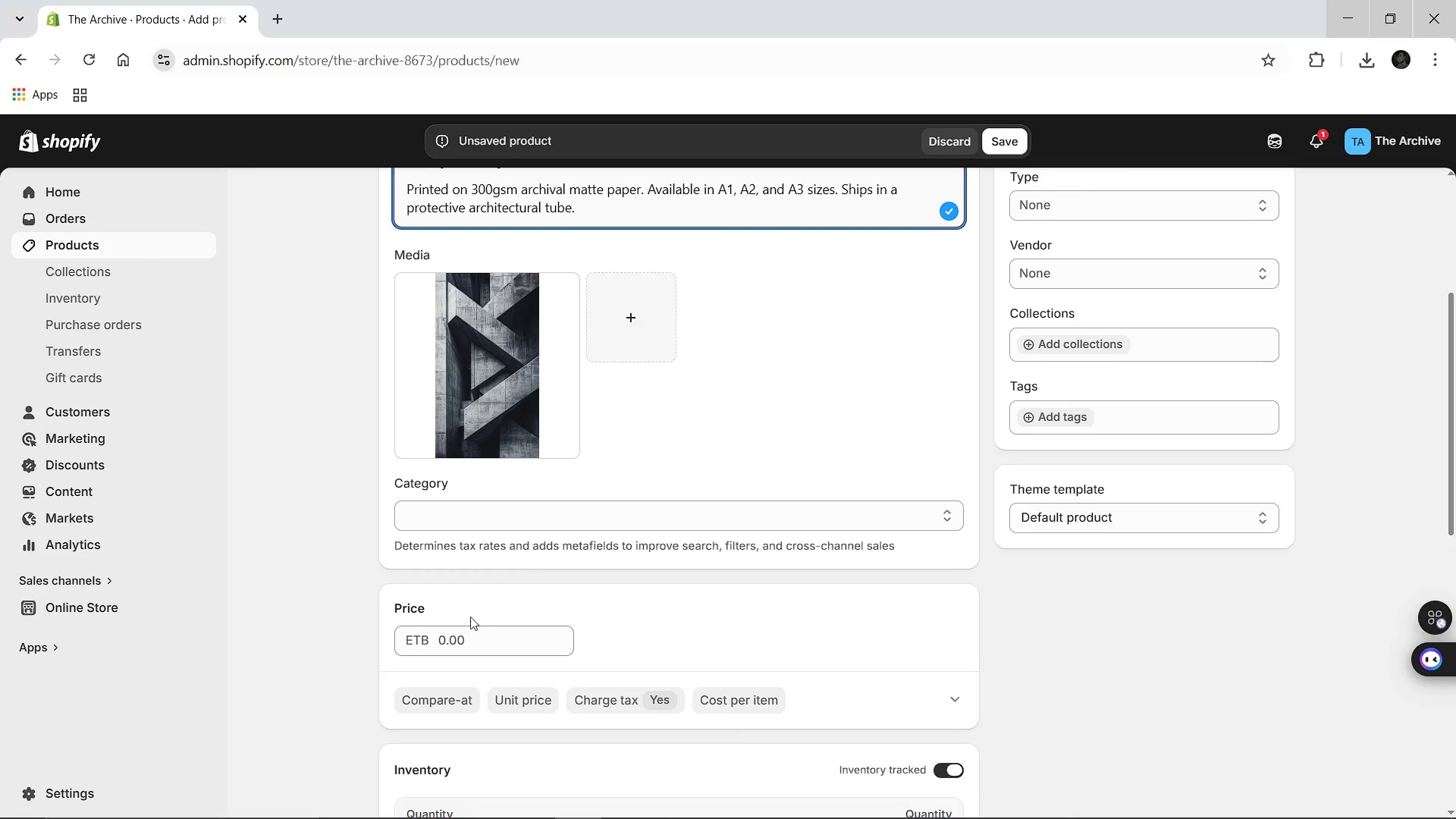 
left_click([463, 631])
 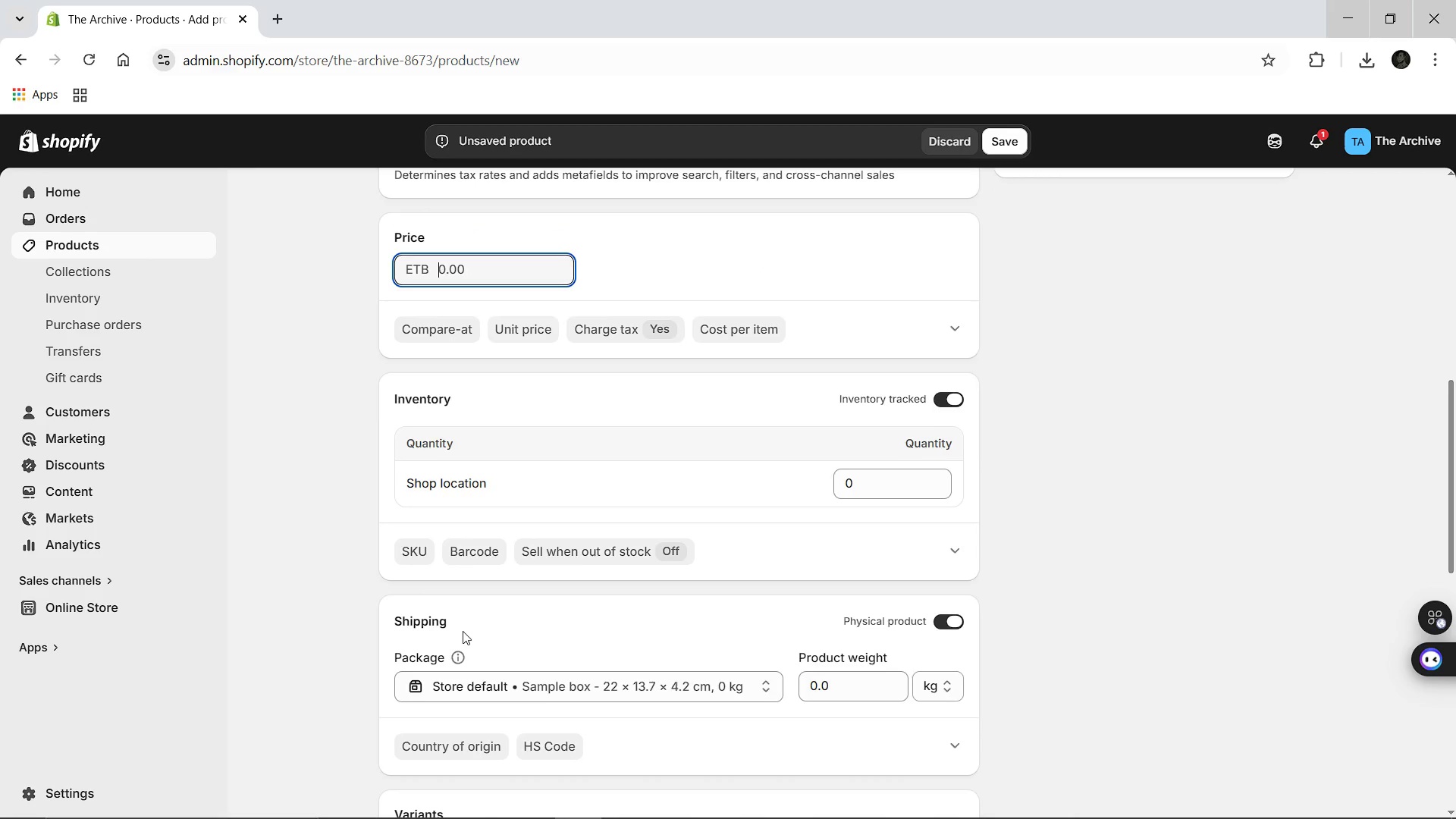 
wait(6.2)
 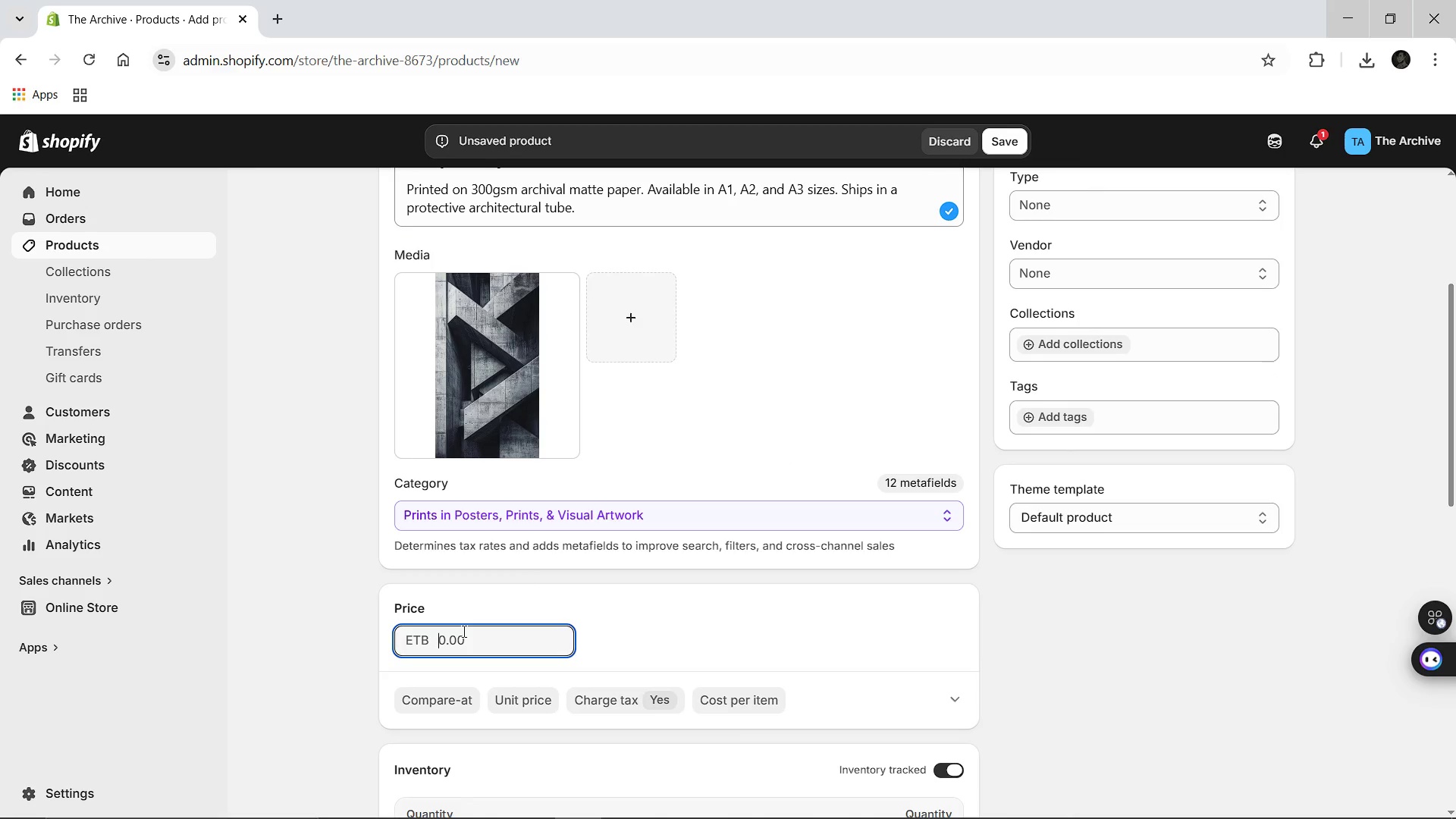 
left_click([440, 742])
 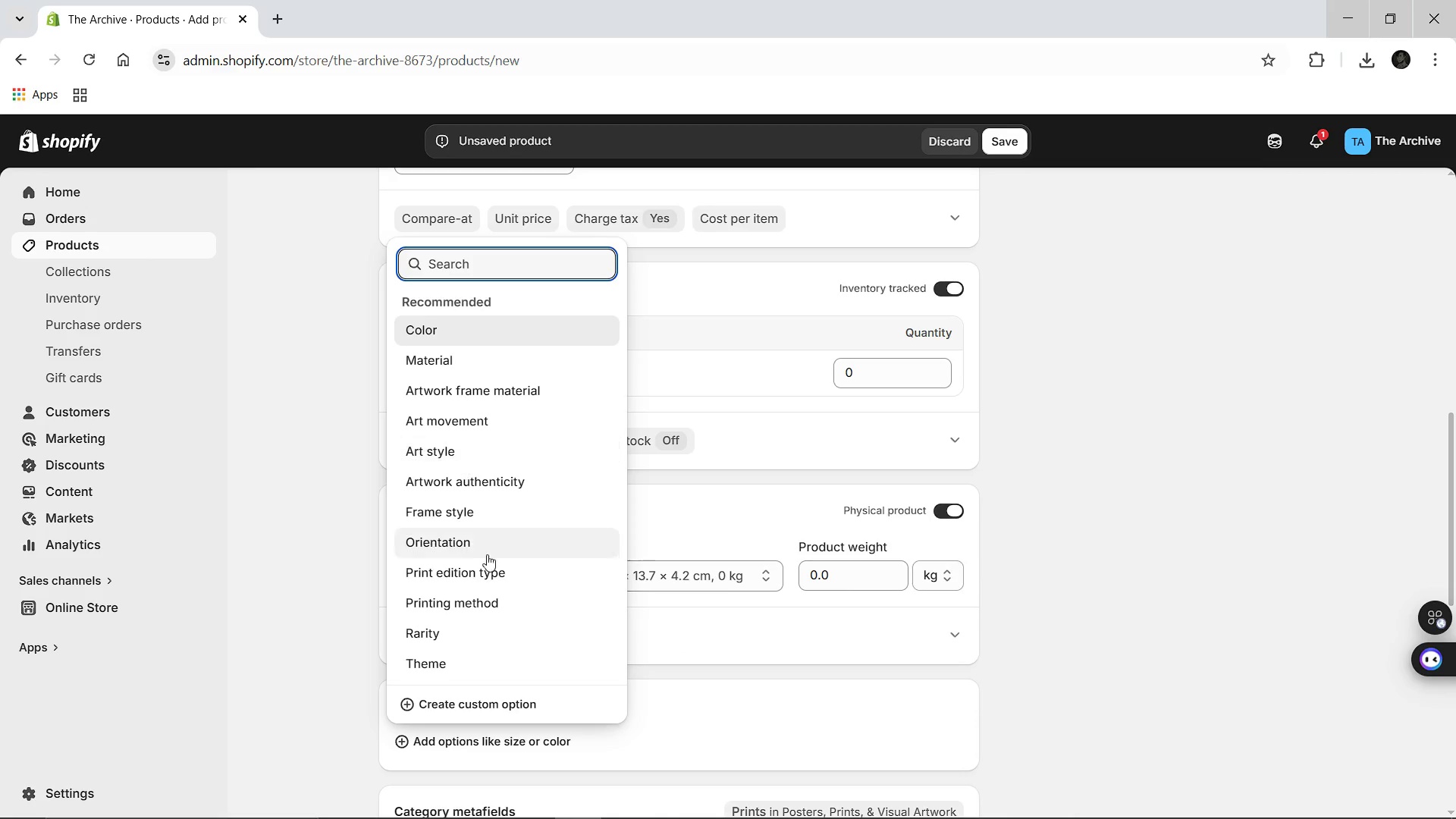 
left_click([648, 690])
 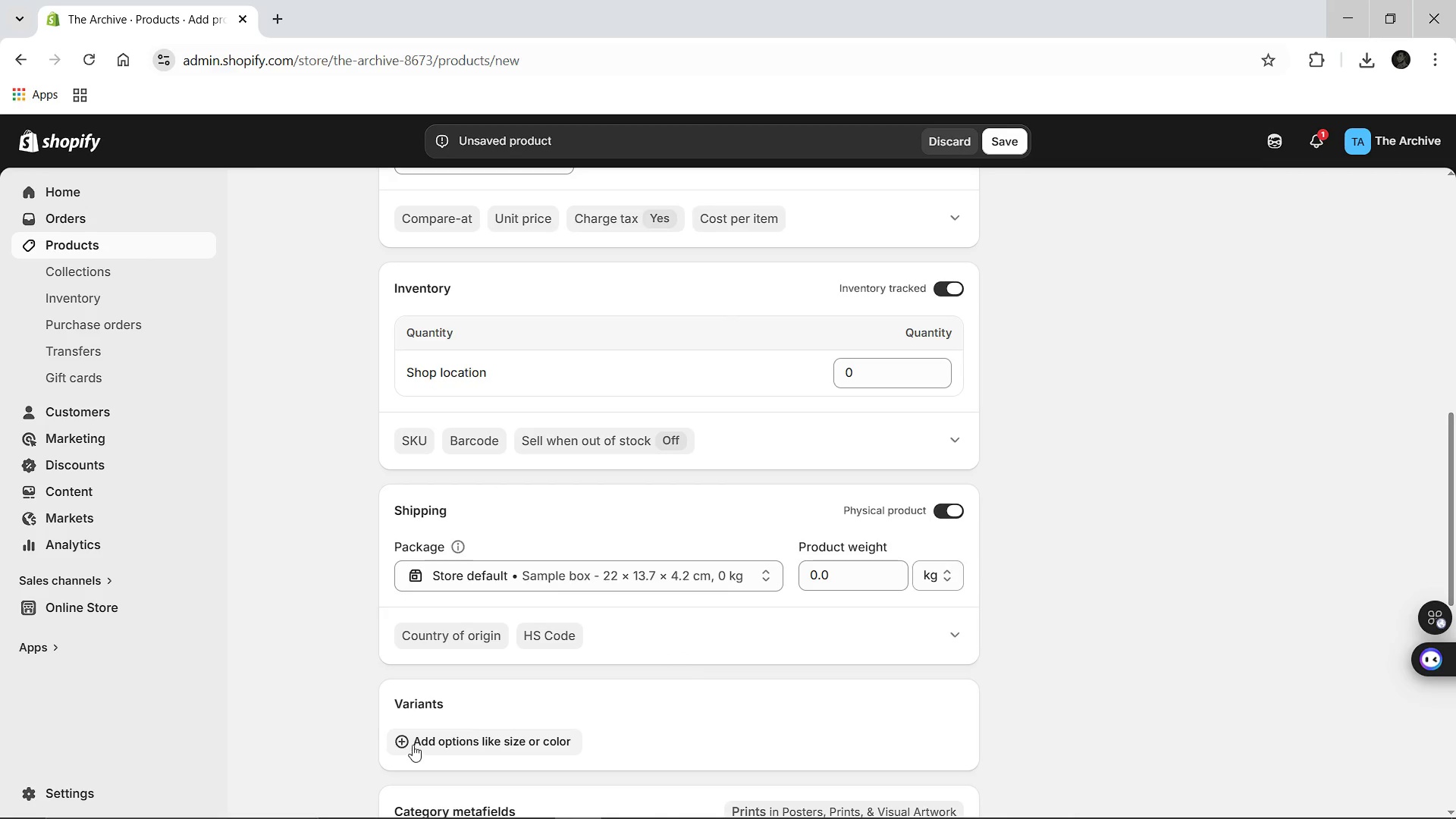 
left_click([415, 744])
 